 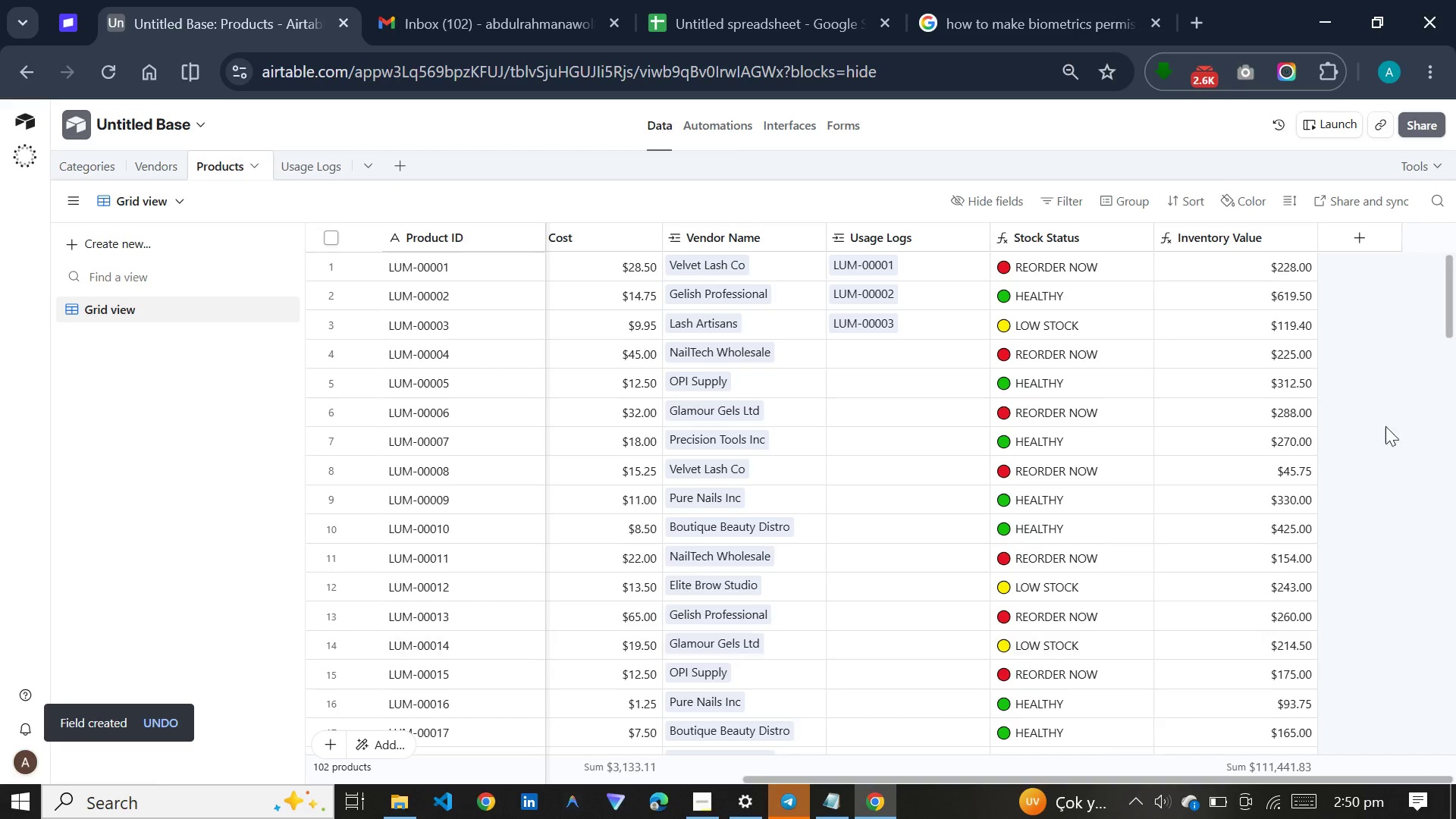 
left_click([1366, 235])
 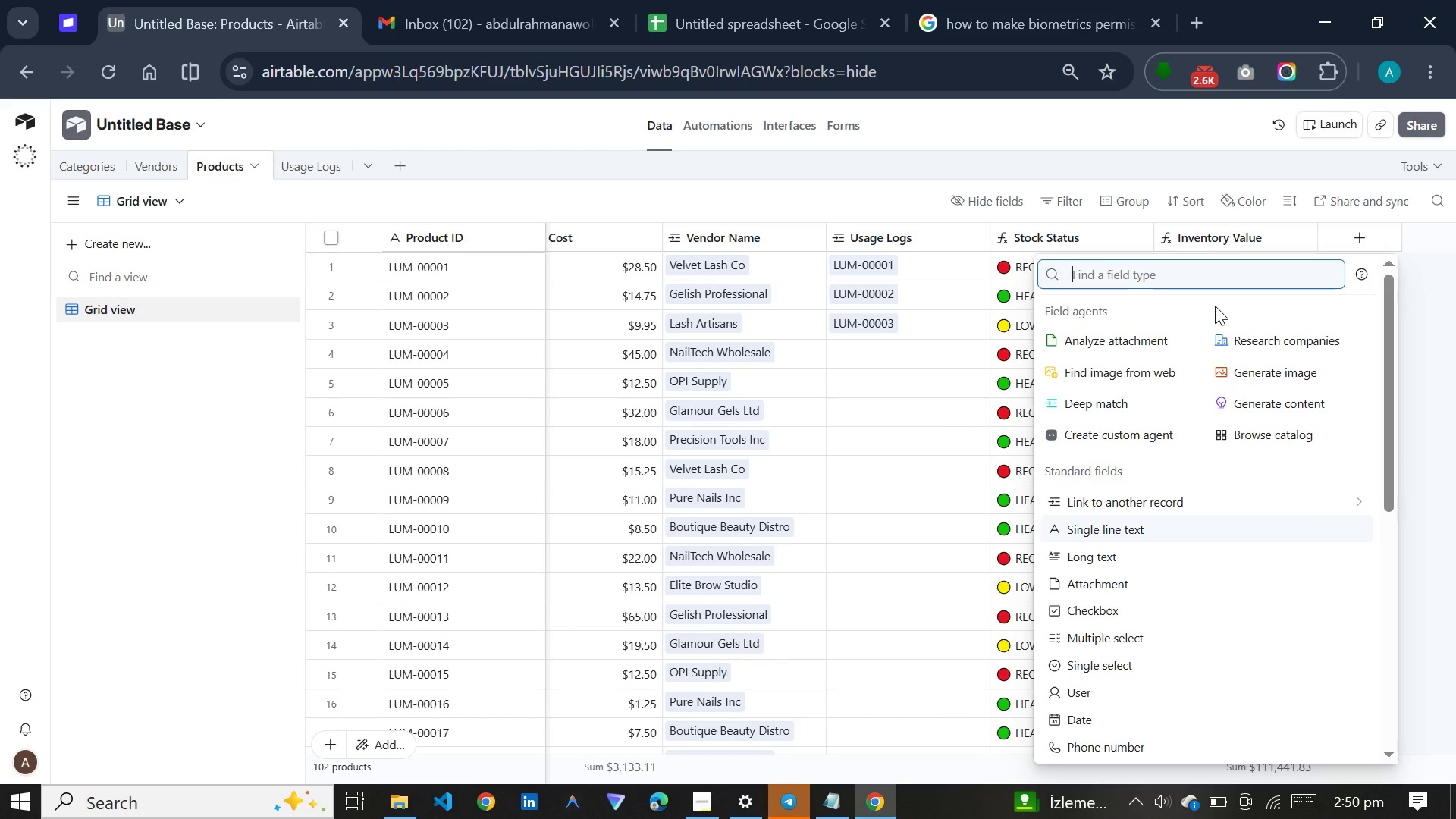 
type(for)
 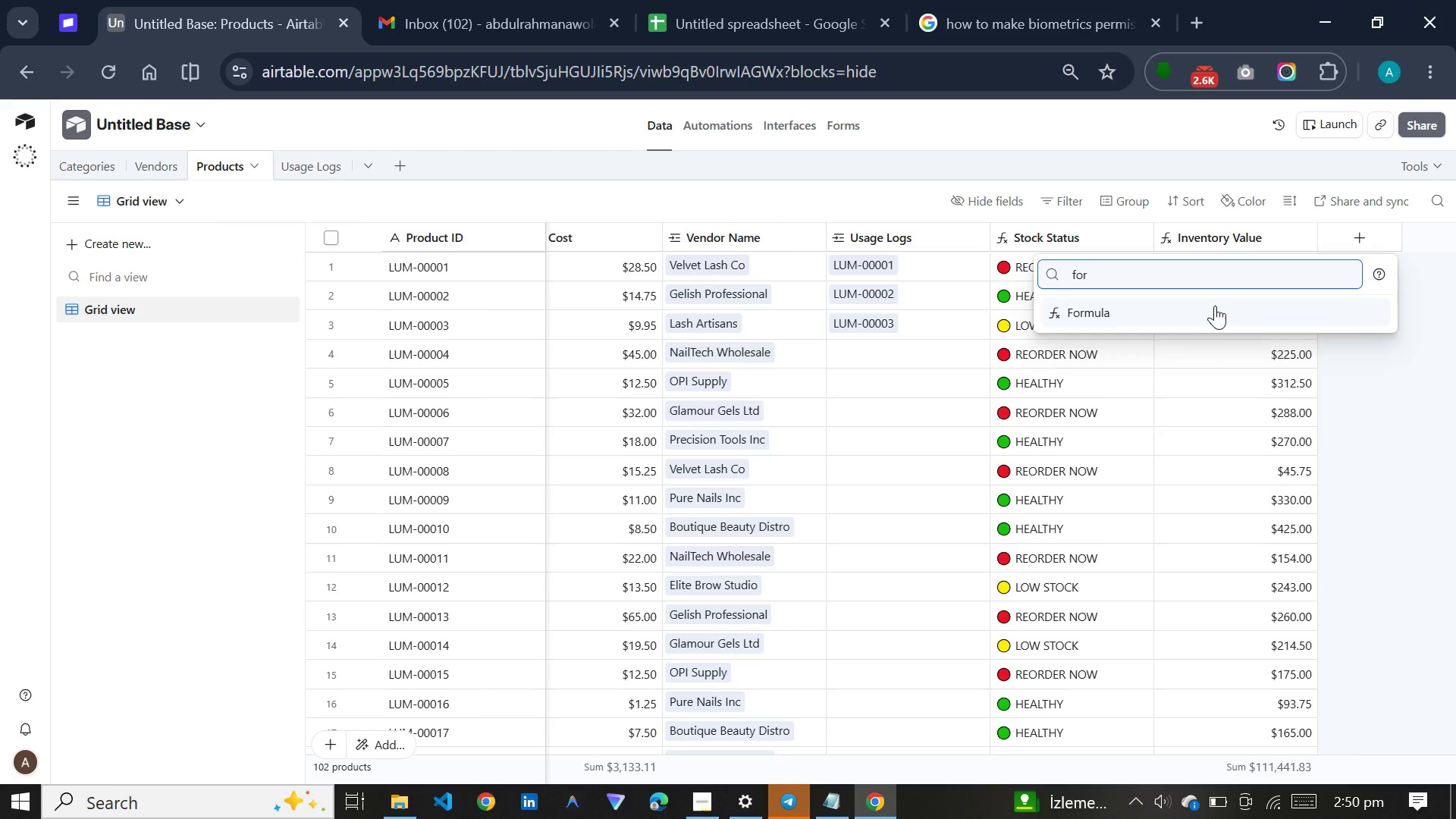 
key(Enter)
 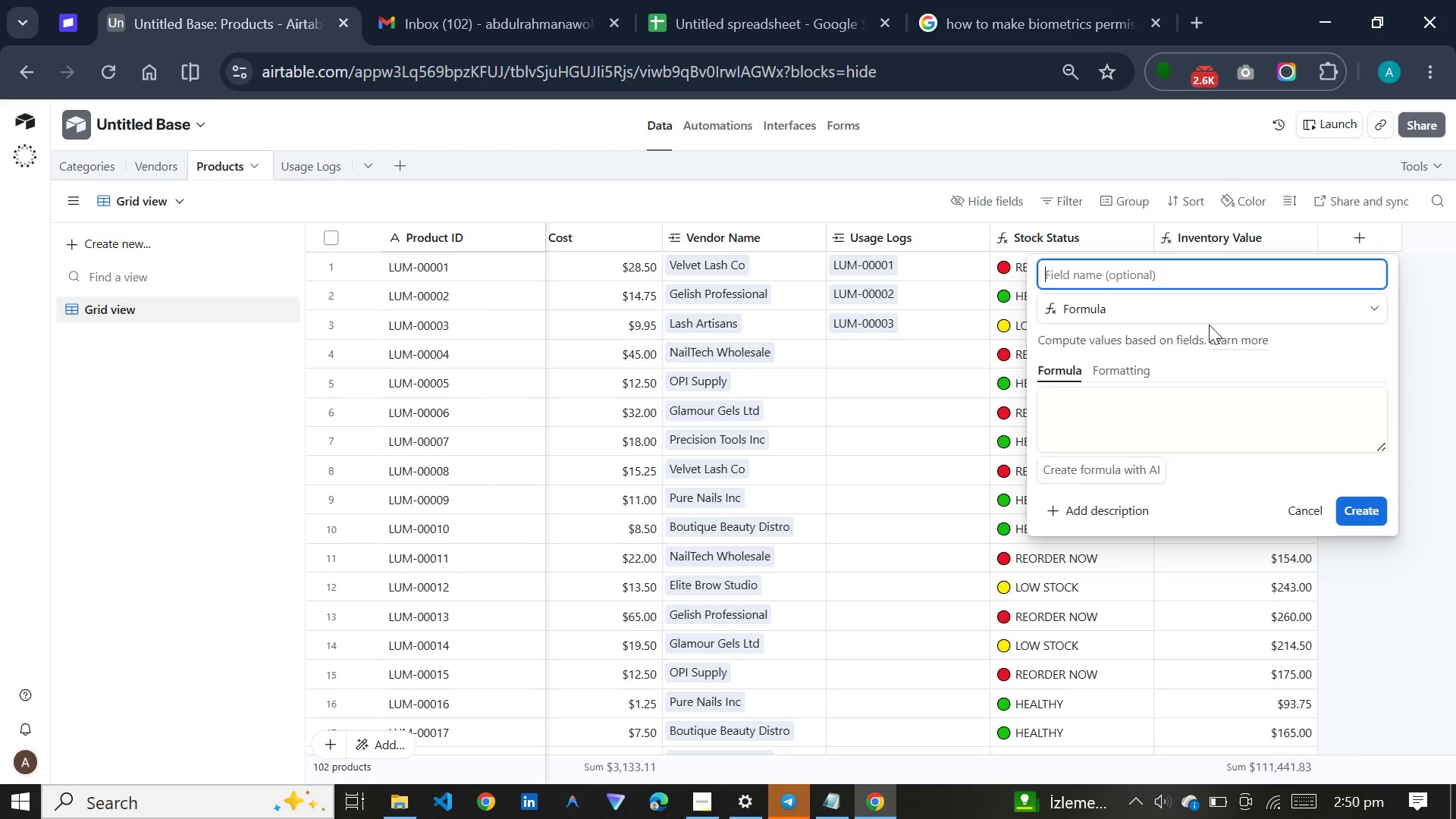 
type(Stock Gap)
 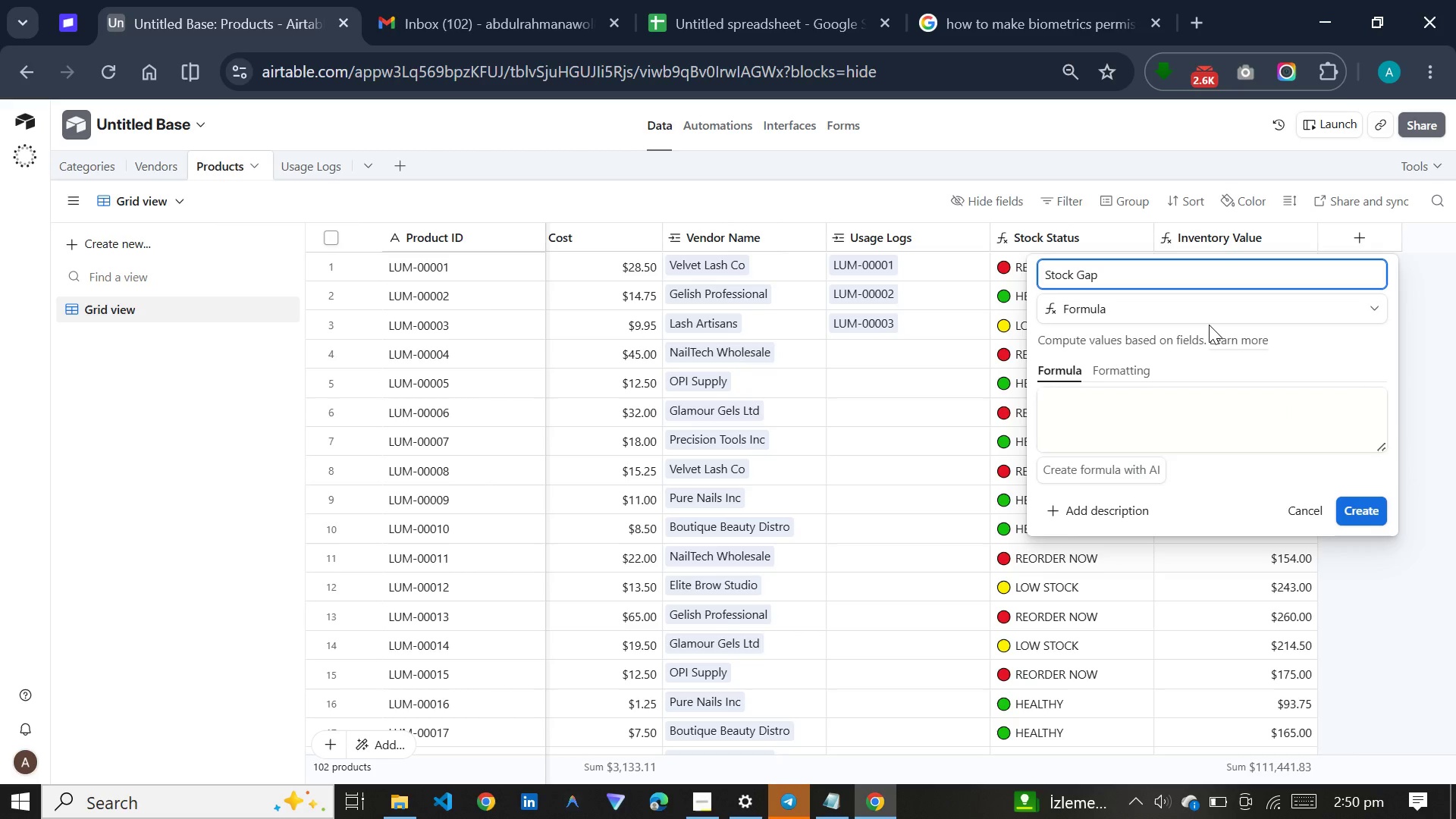 
left_click([1194, 416])
 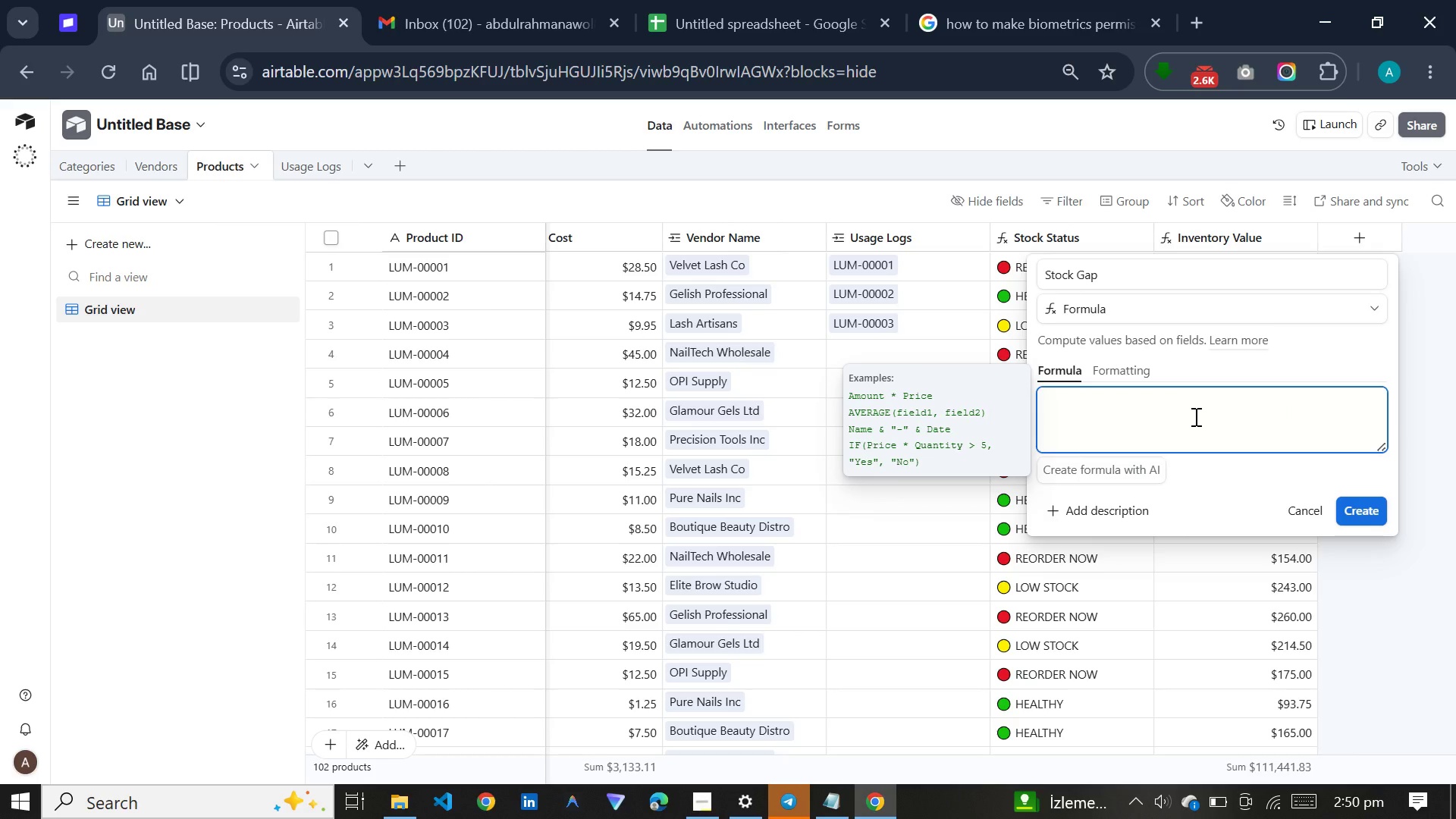 
key(Meta+V)
 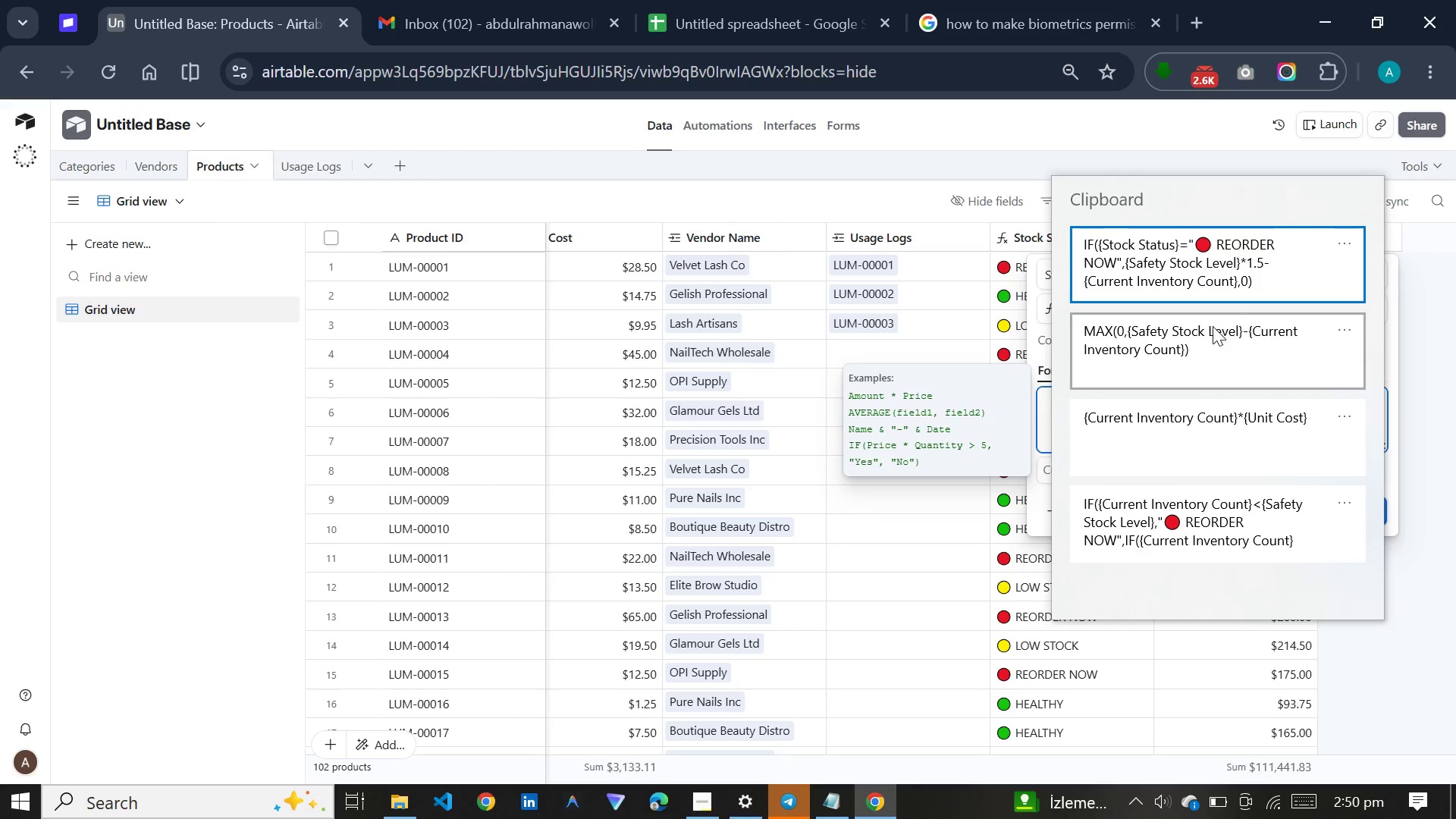 
left_click([1213, 326])
 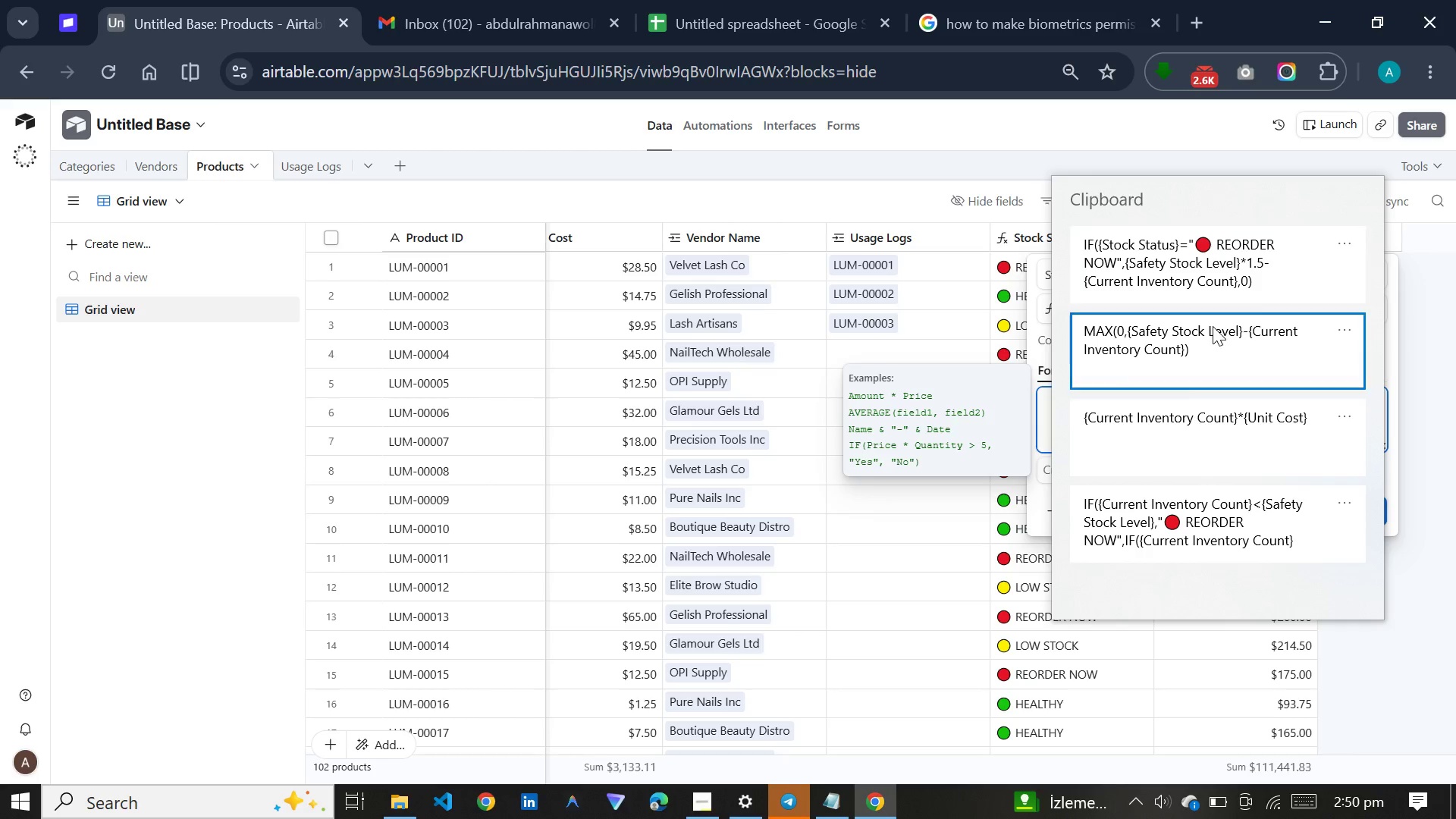 
key(Control+ControlLeft)
 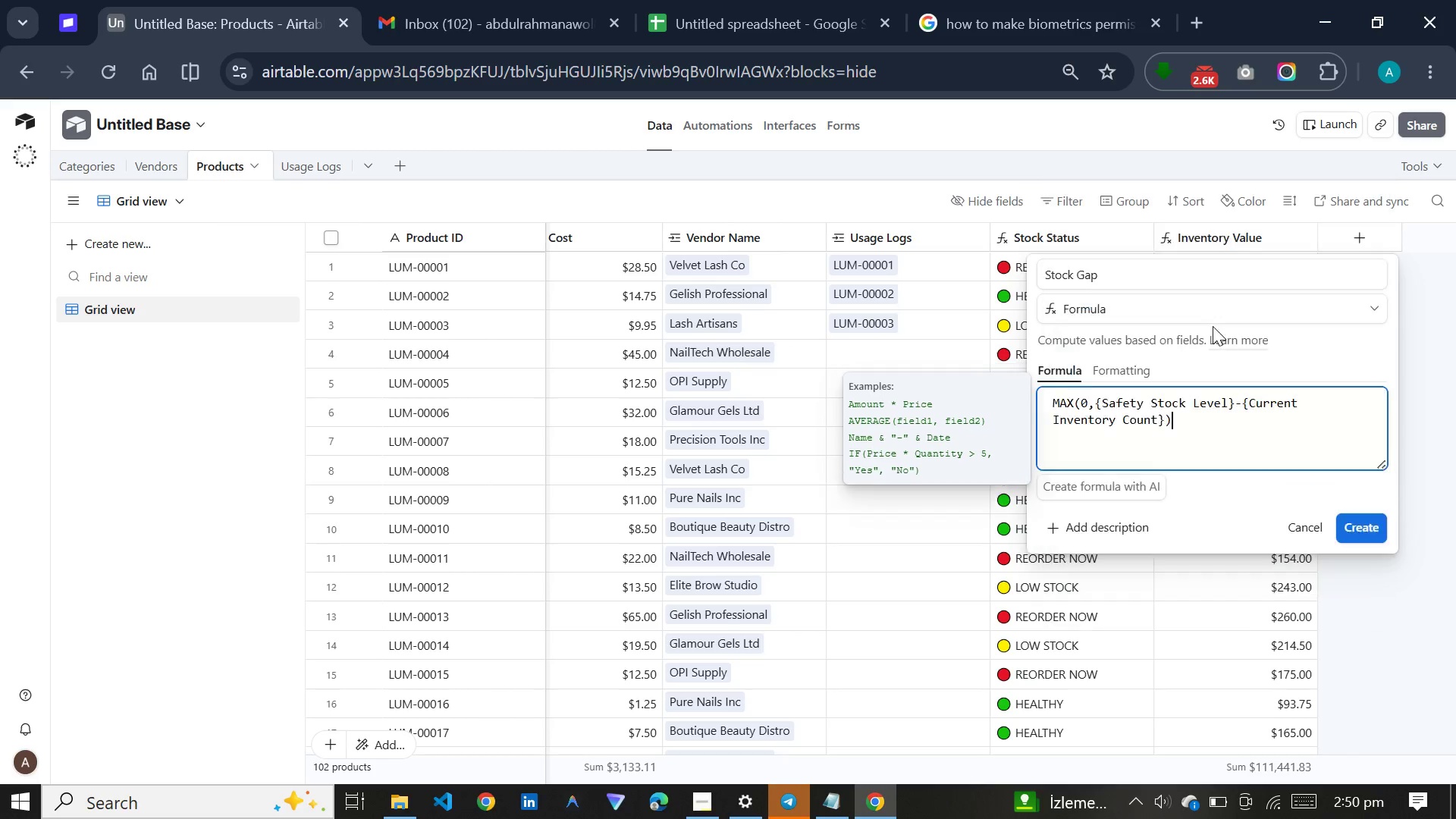 
left_click([1141, 368])
 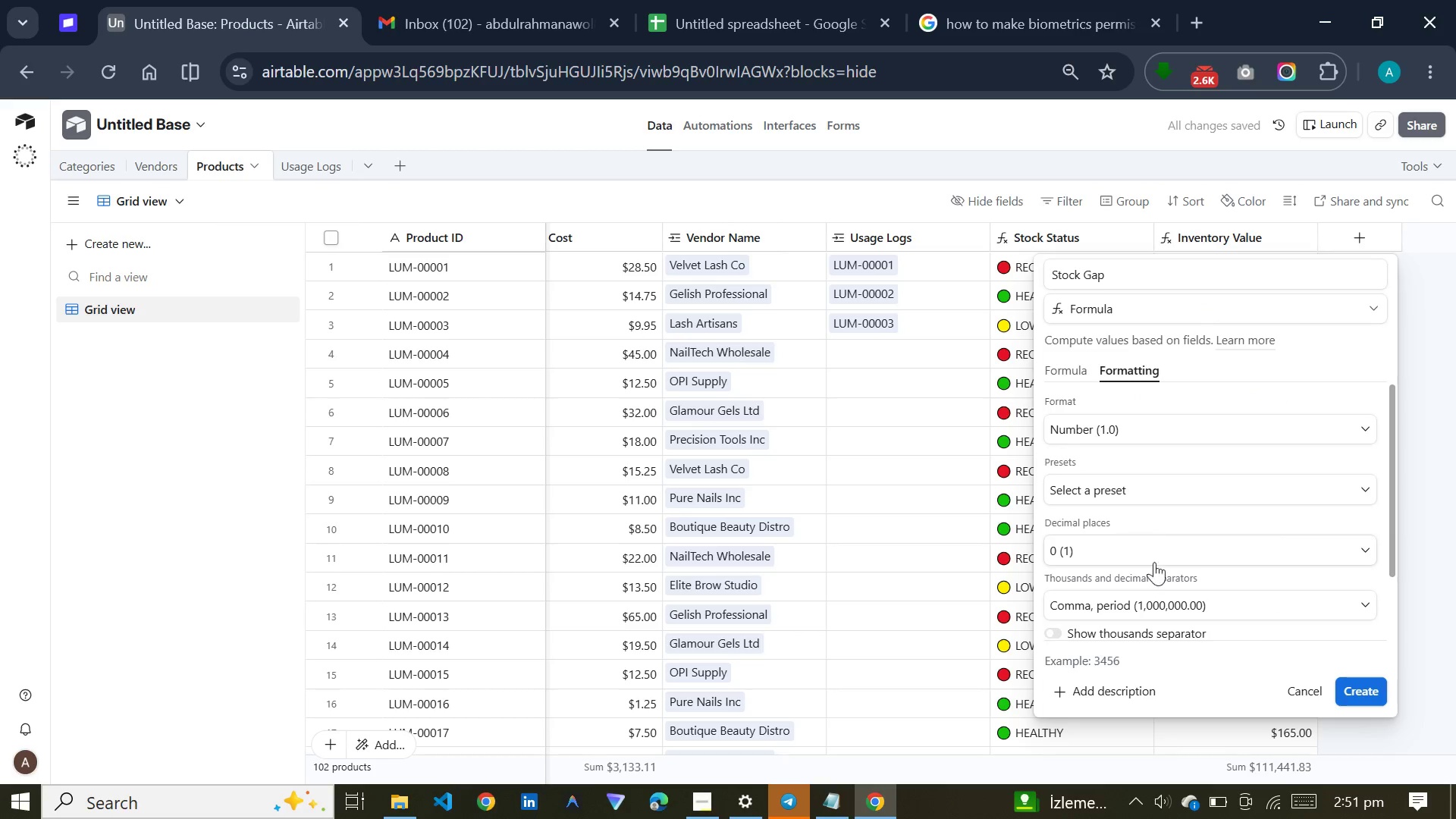 
left_click([1362, 686])
 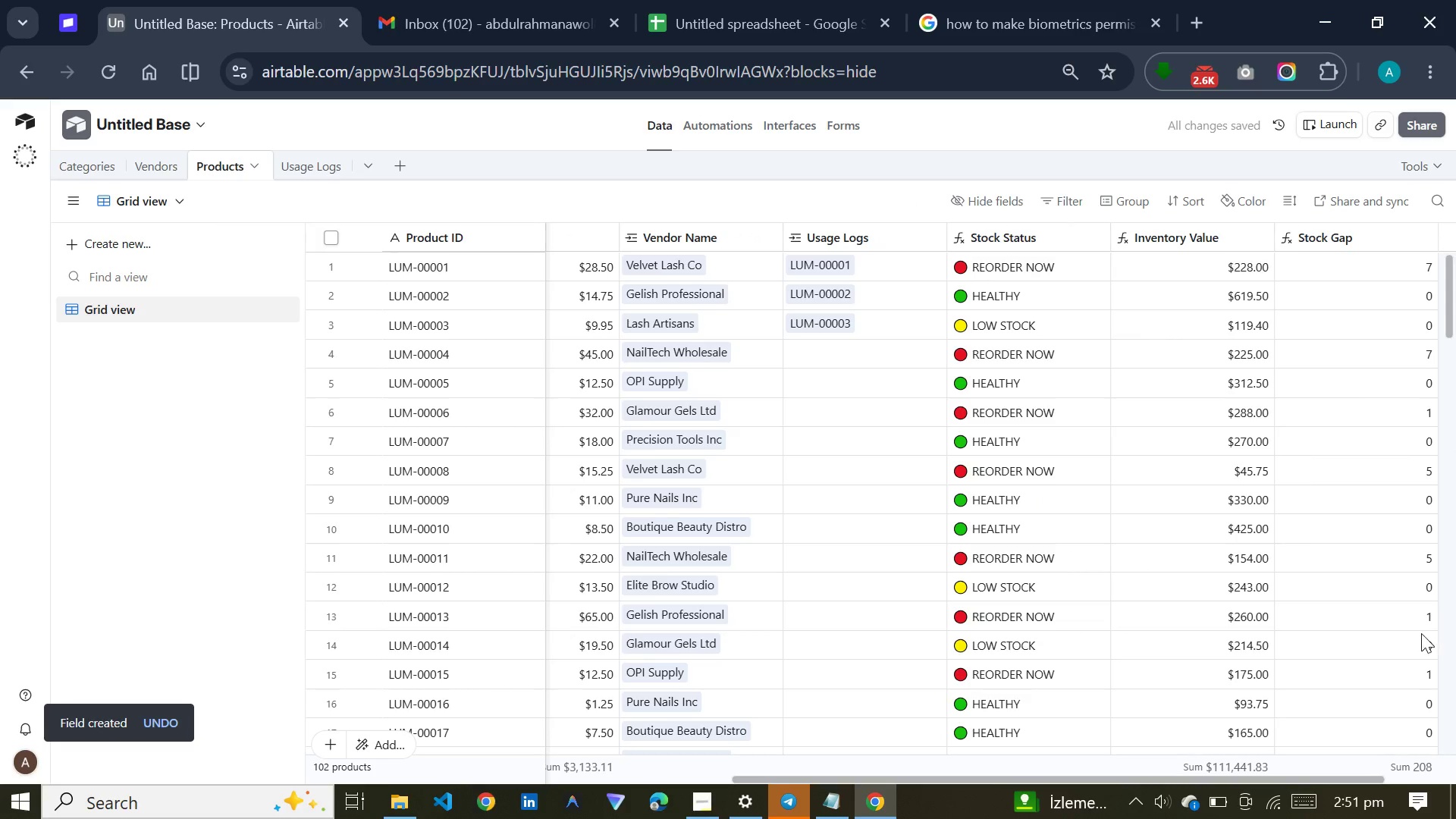 
wait(5.09)
 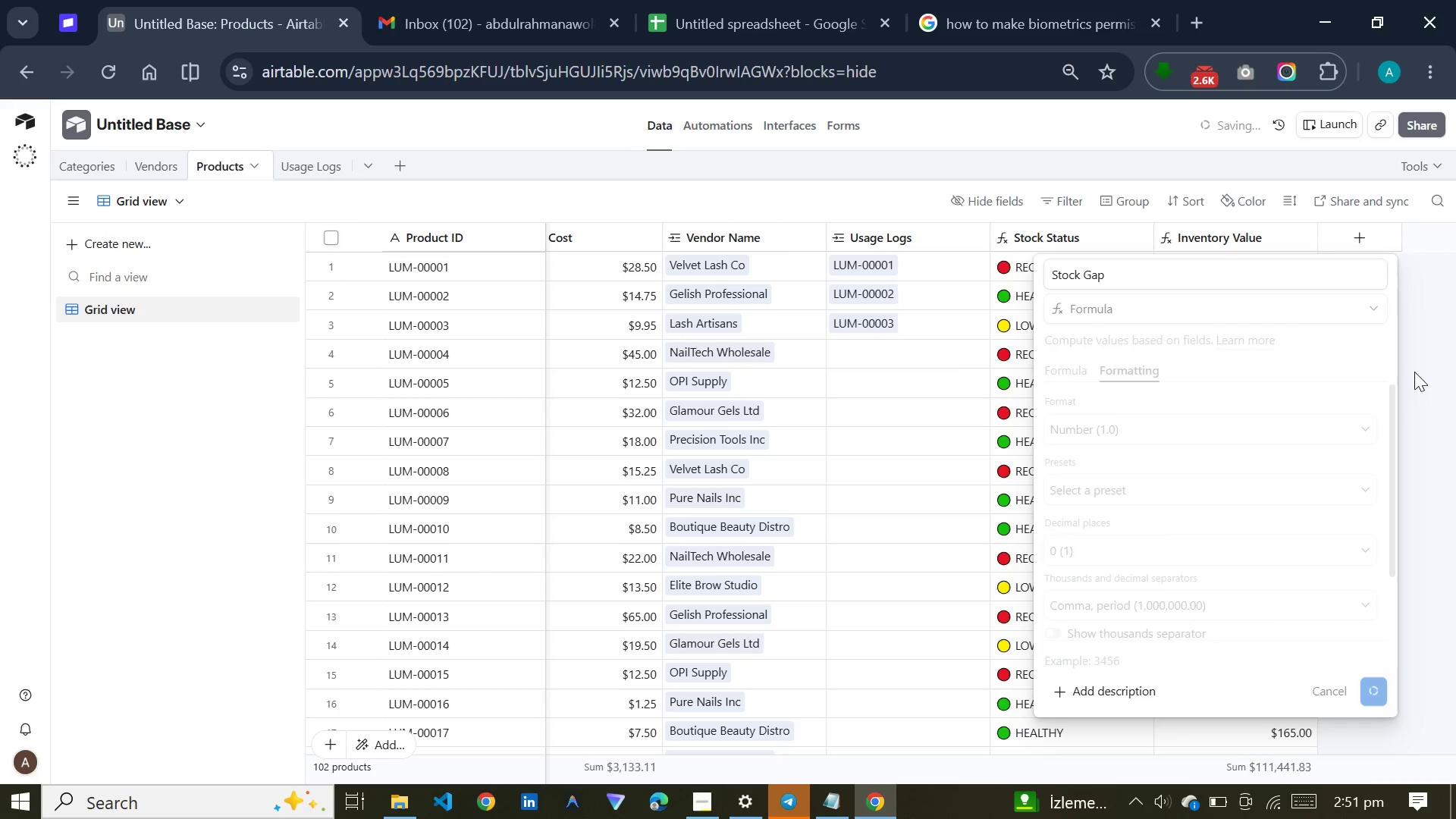 
left_click_drag(start_coordinate=[1354, 780], to_coordinate=[1441, 803])
 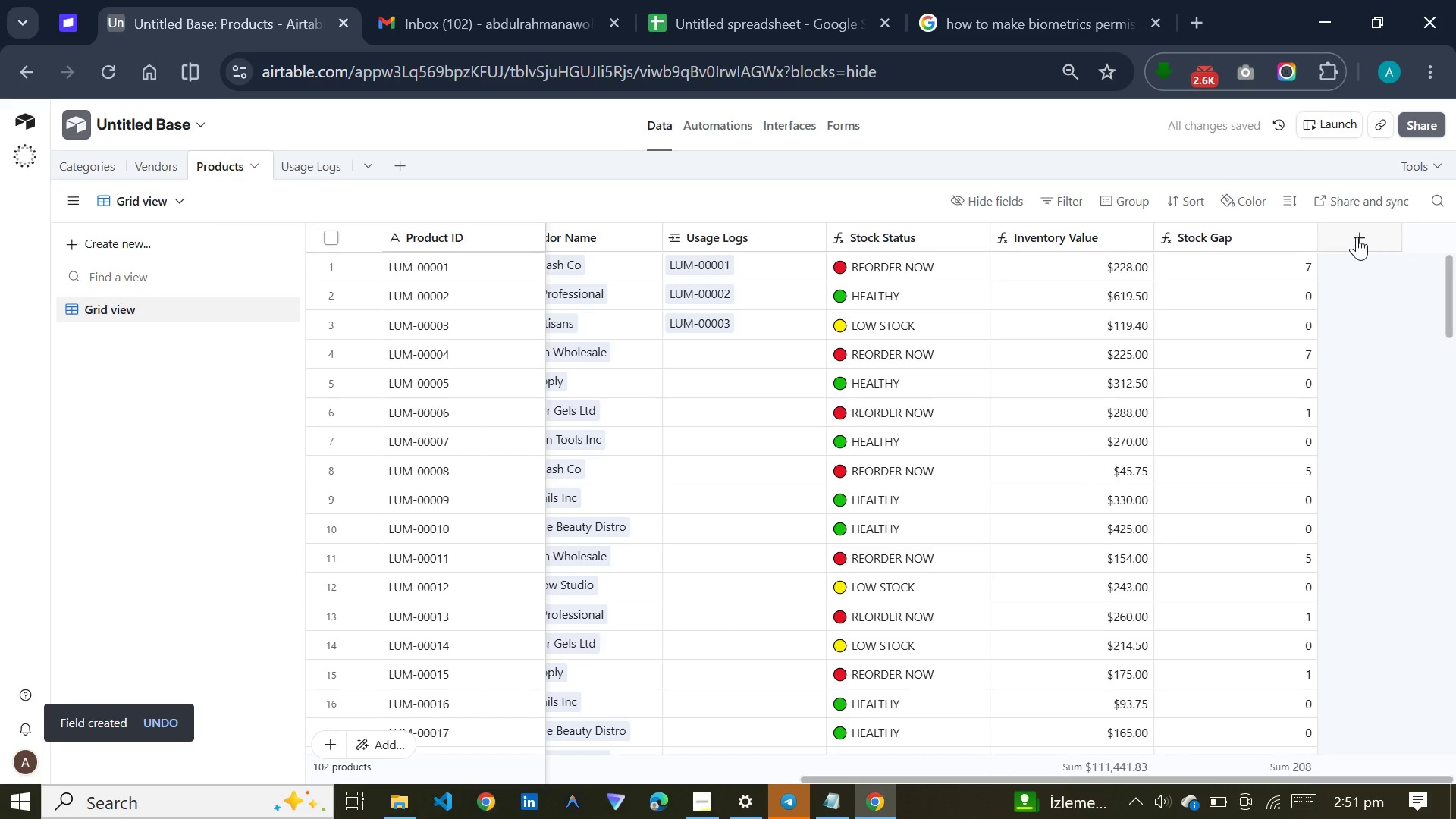 
left_click([1357, 237])
 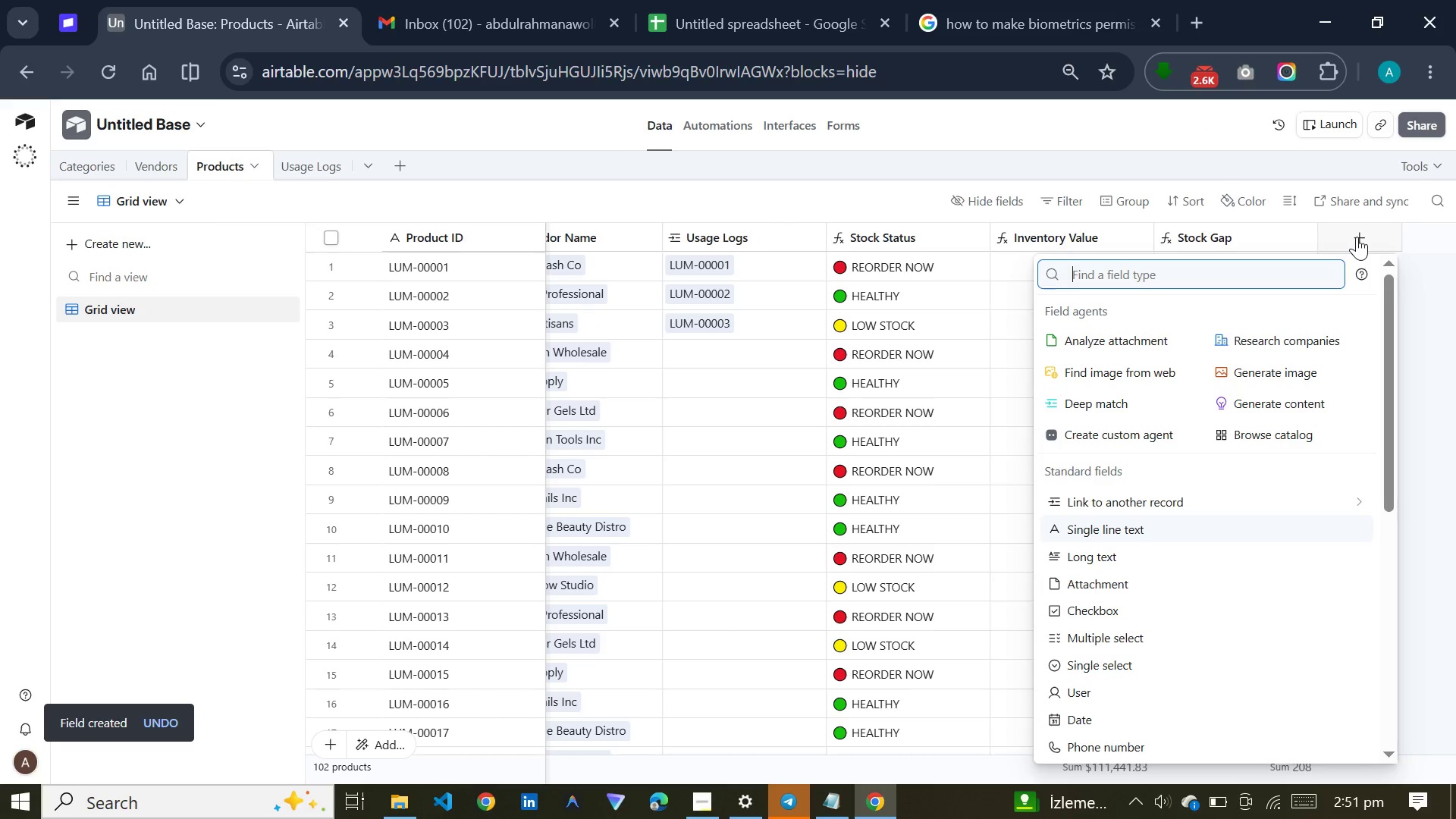 
type(for)
 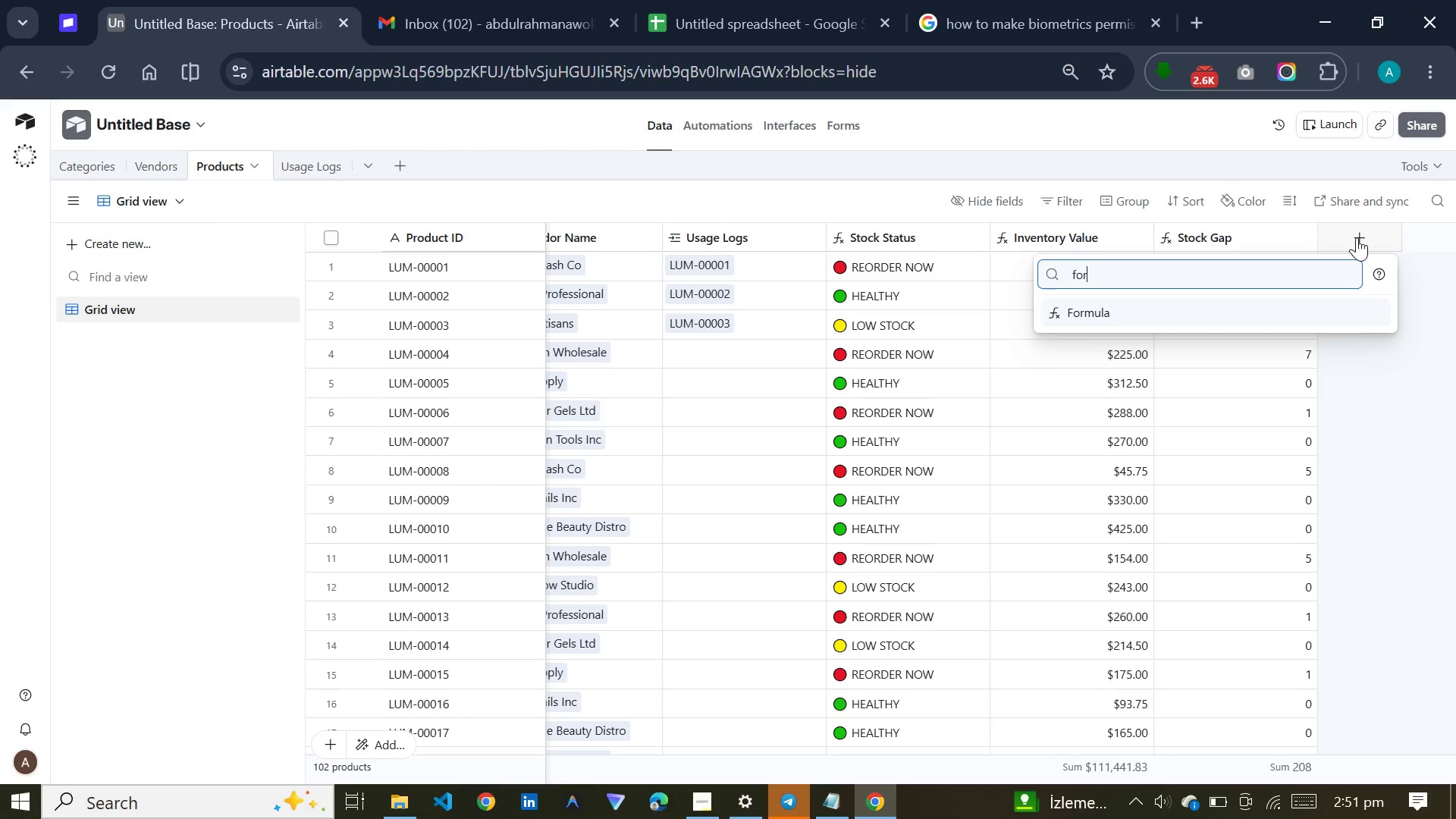 
key(Enter)
 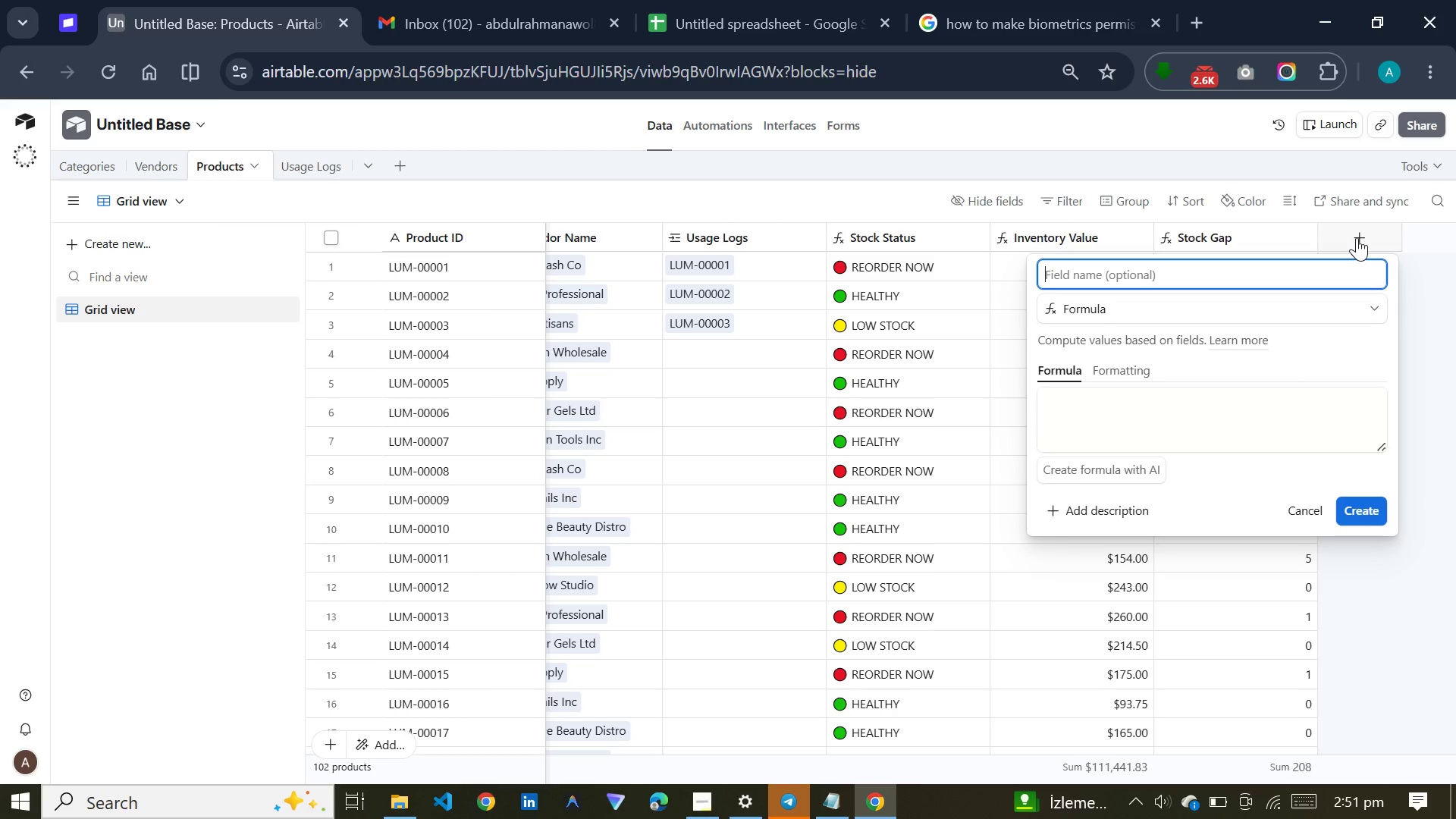 
type(Reorder Quantity)
 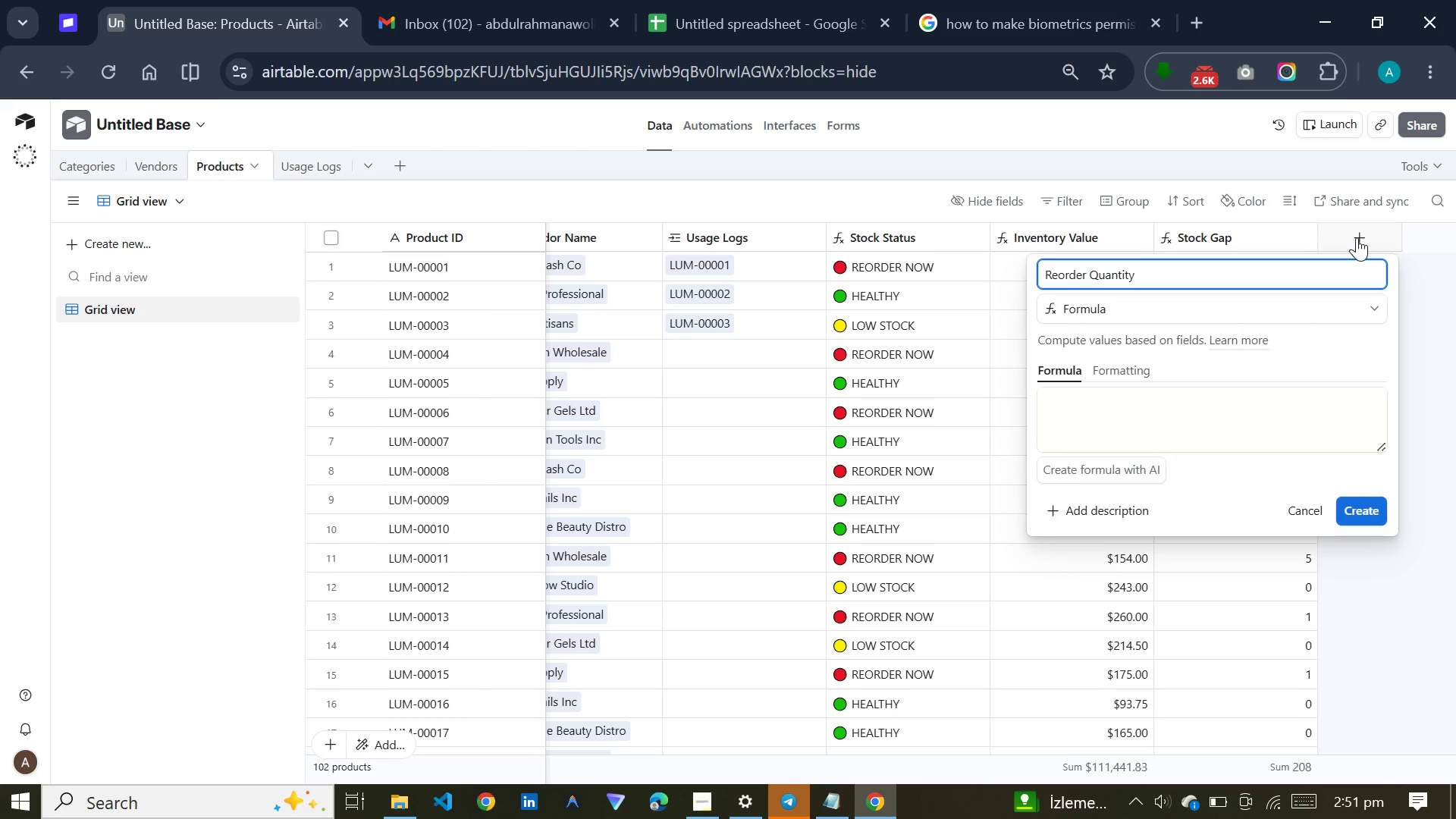 
left_click([1213, 407])
 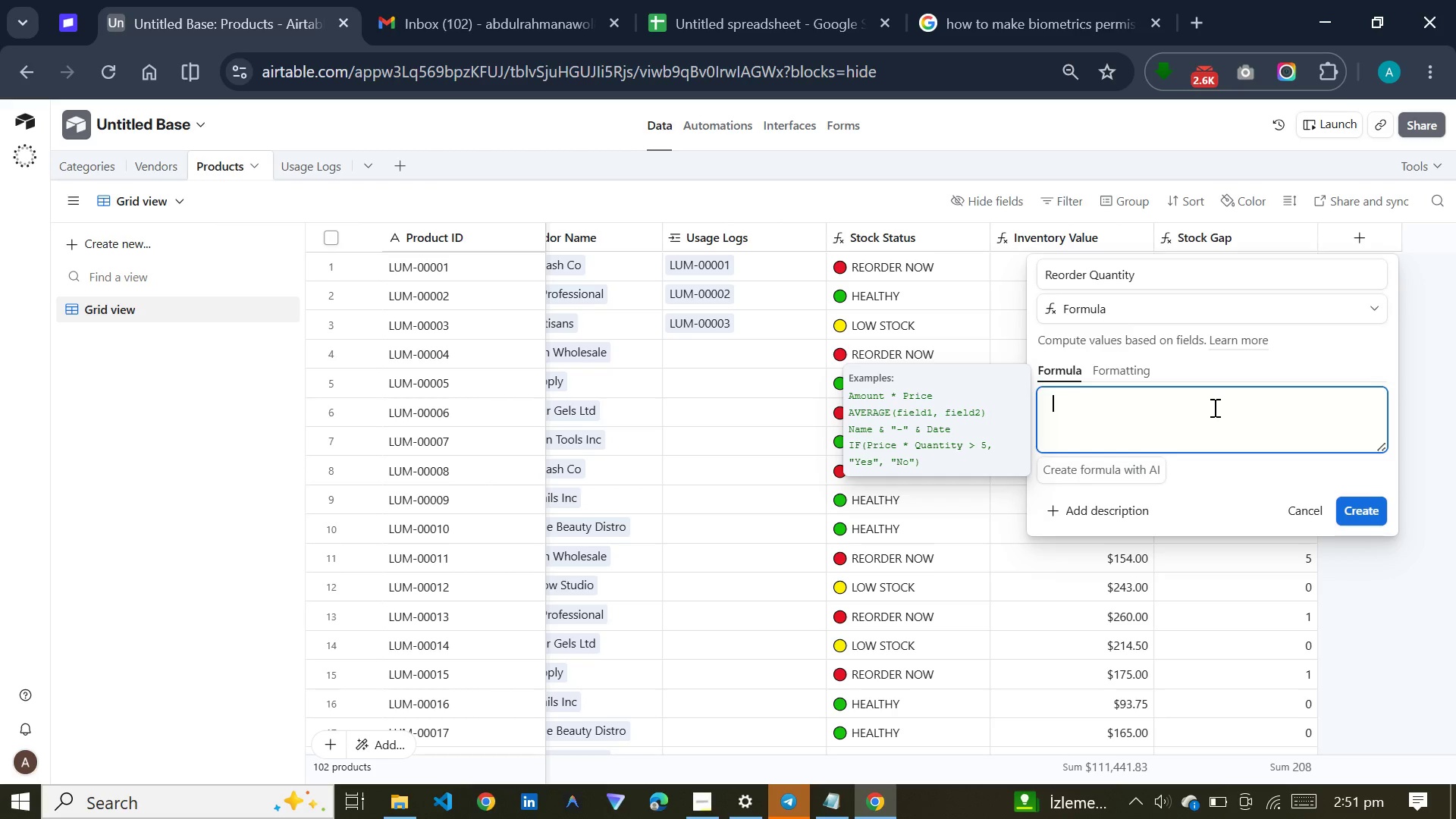 
key(Meta+V)
 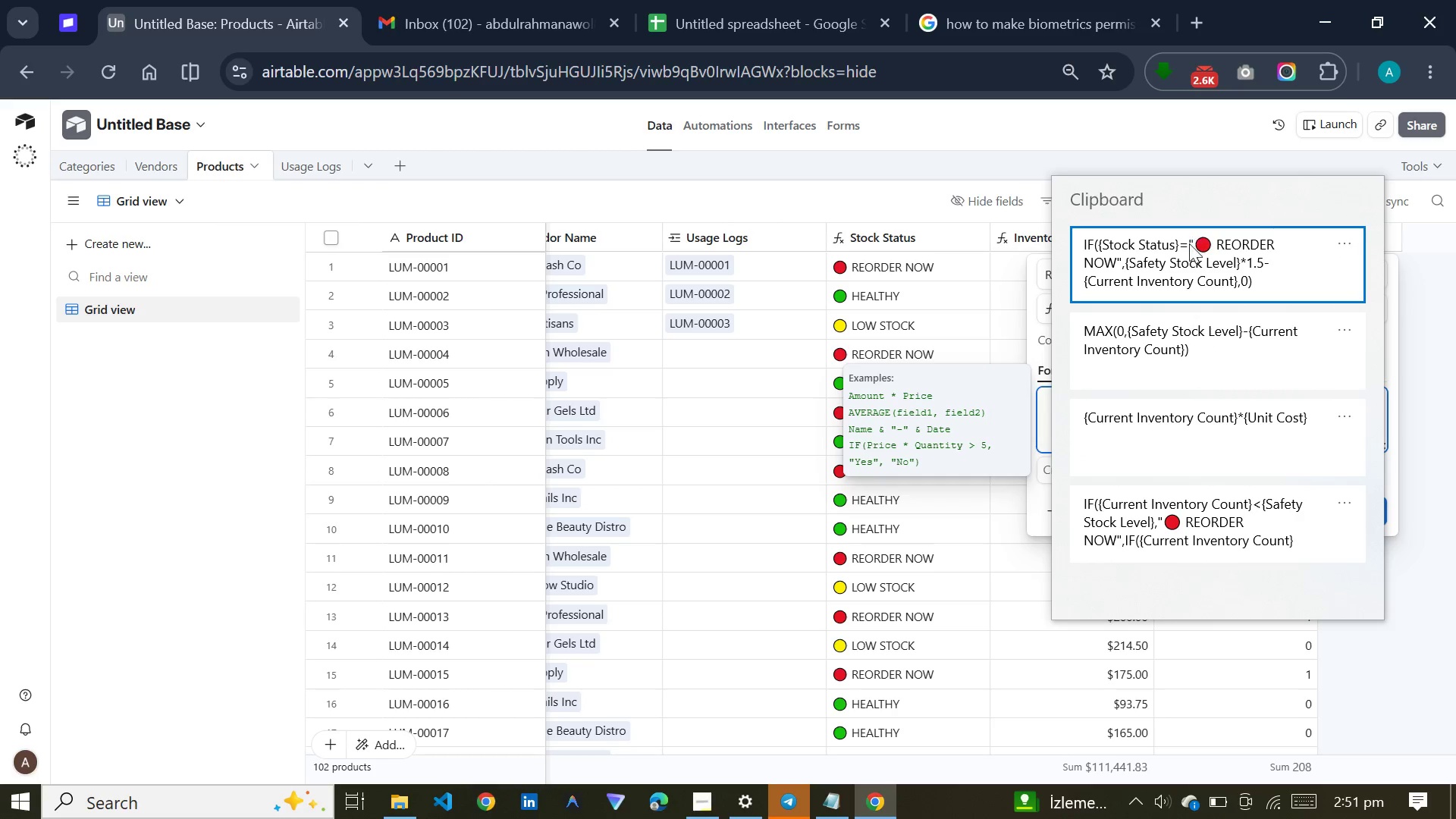 
left_click([1185, 265])
 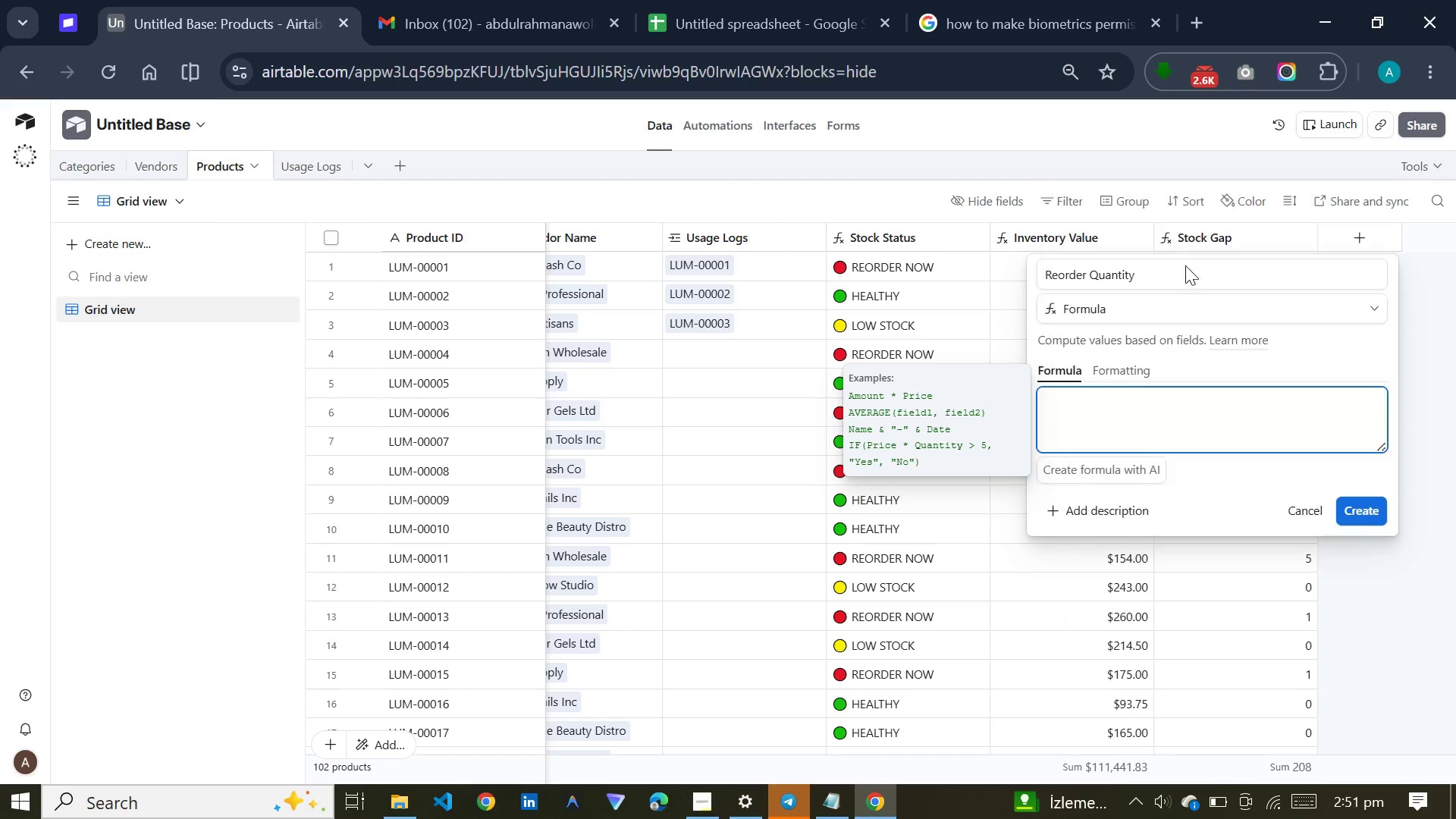 
key(Control+ControlLeft)
 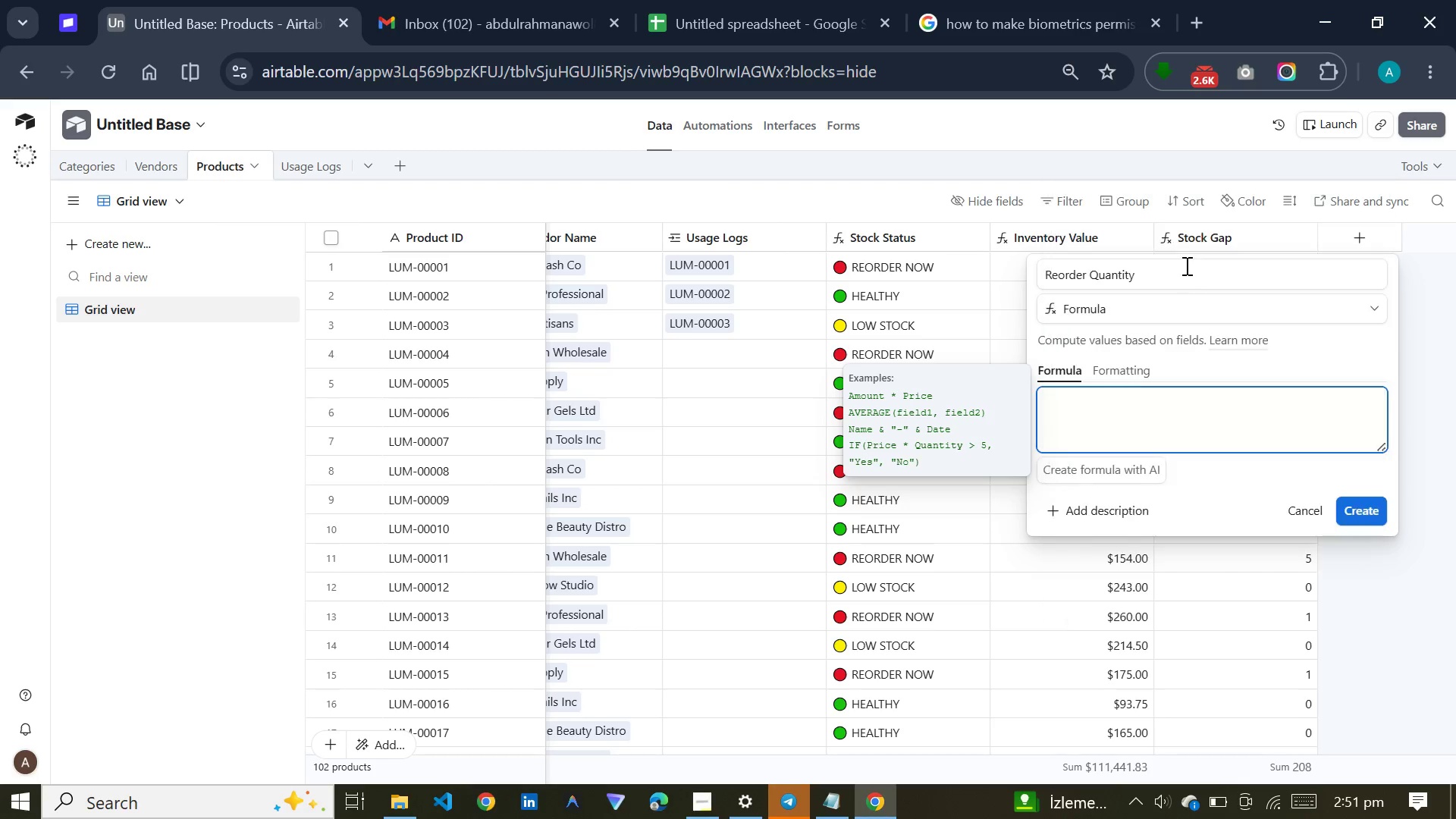 
key(Control+V)
 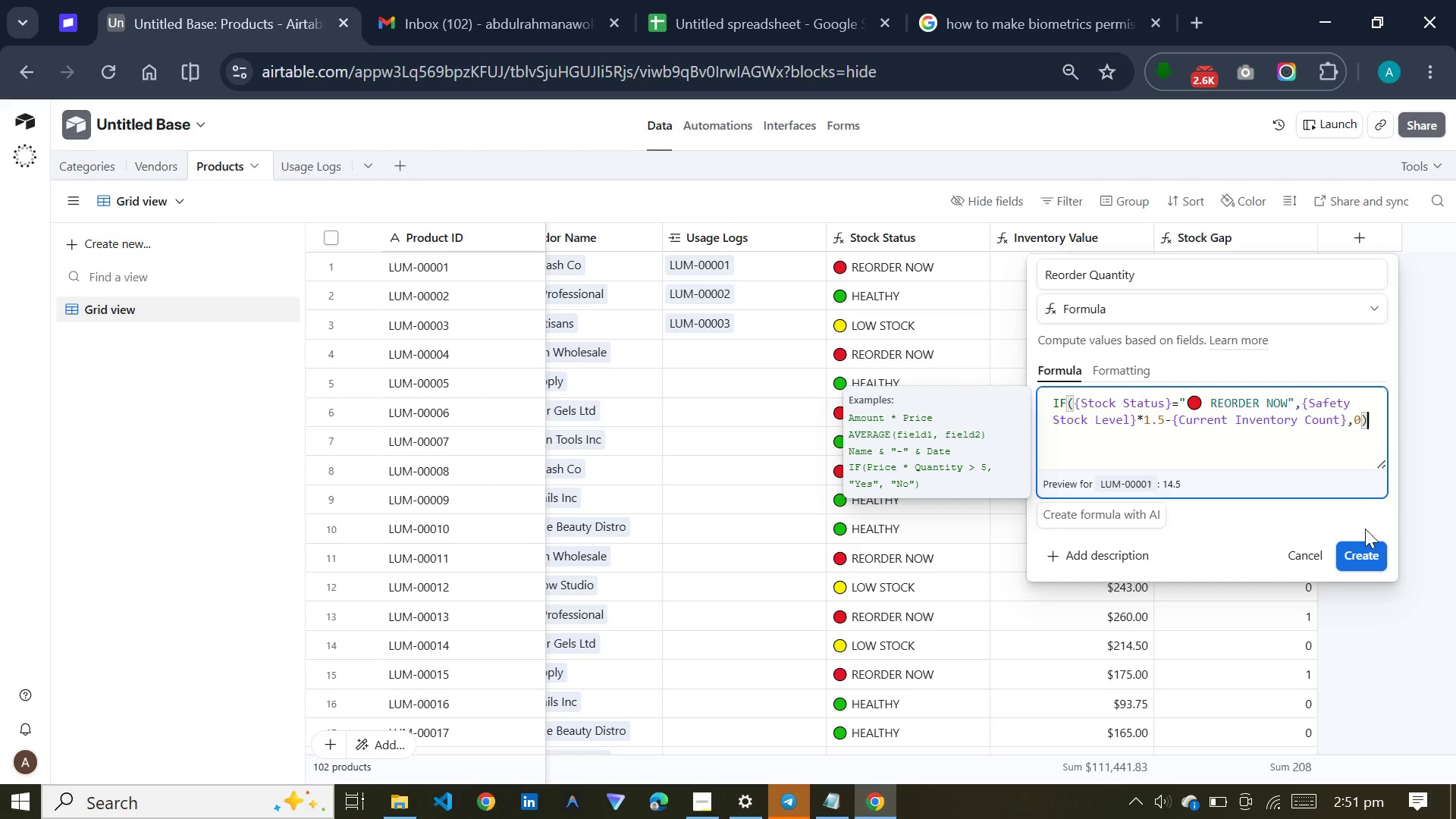 
left_click([1358, 555])
 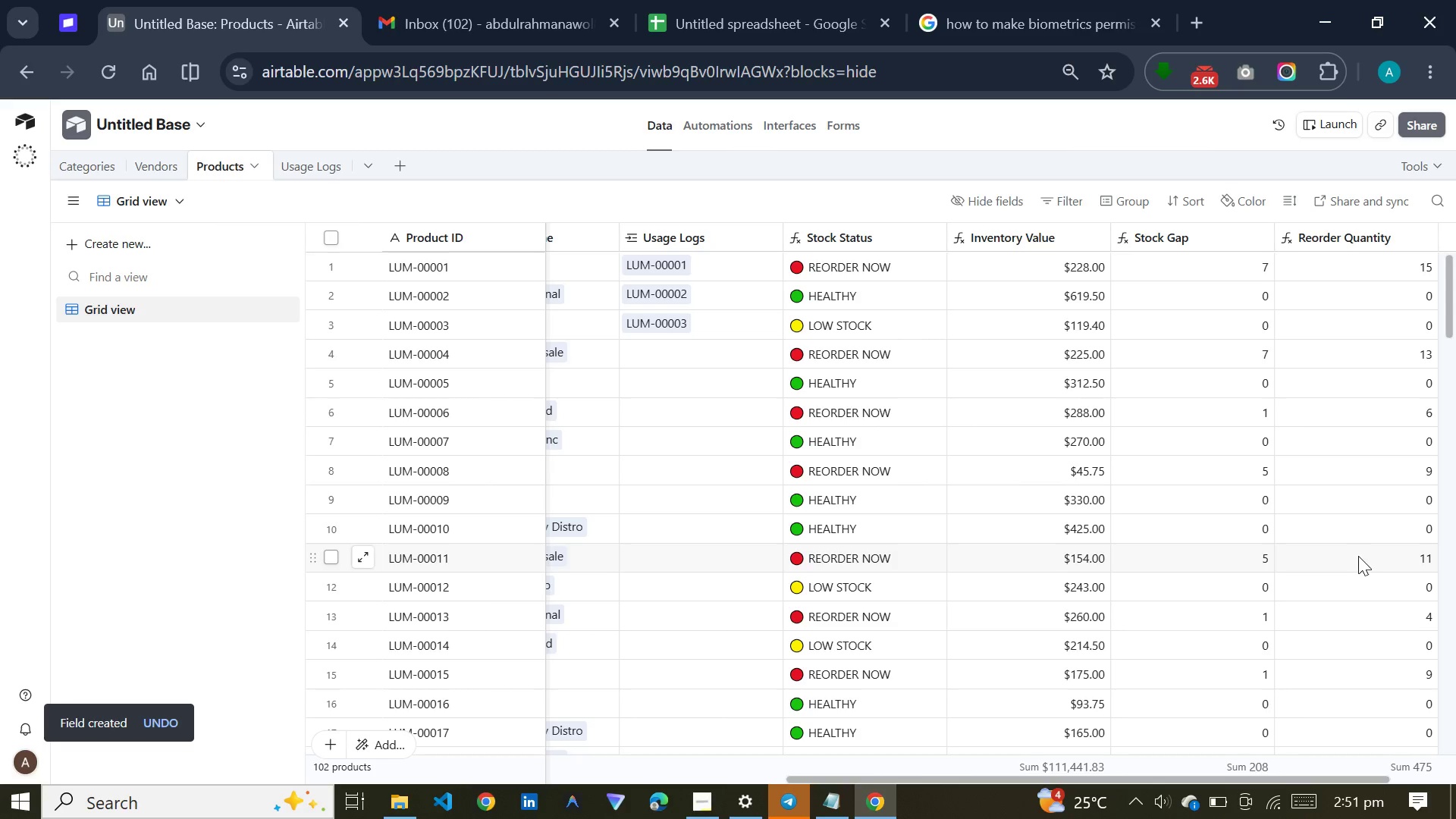 
wait(15.16)
 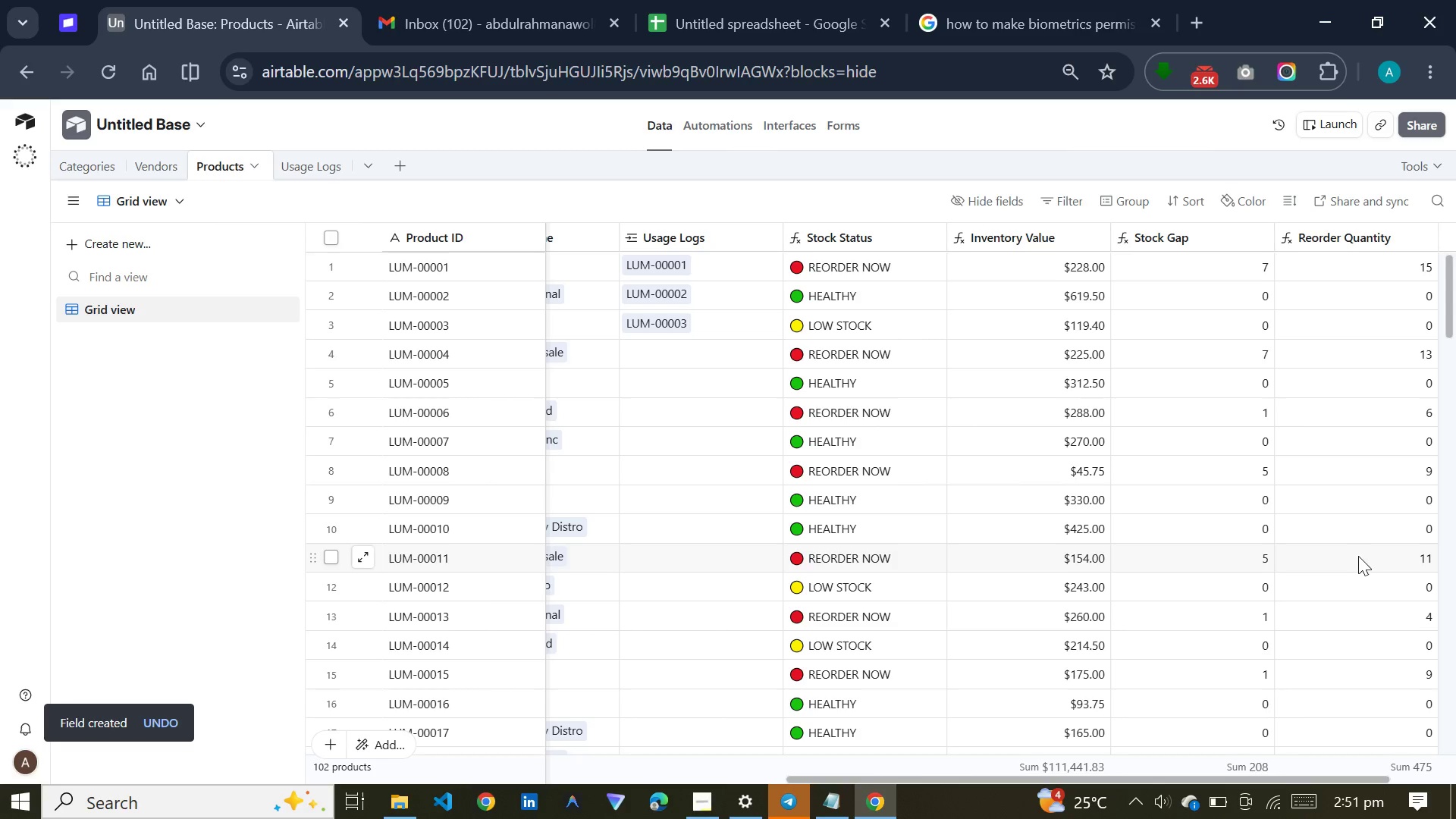 
left_click([1445, 237])
 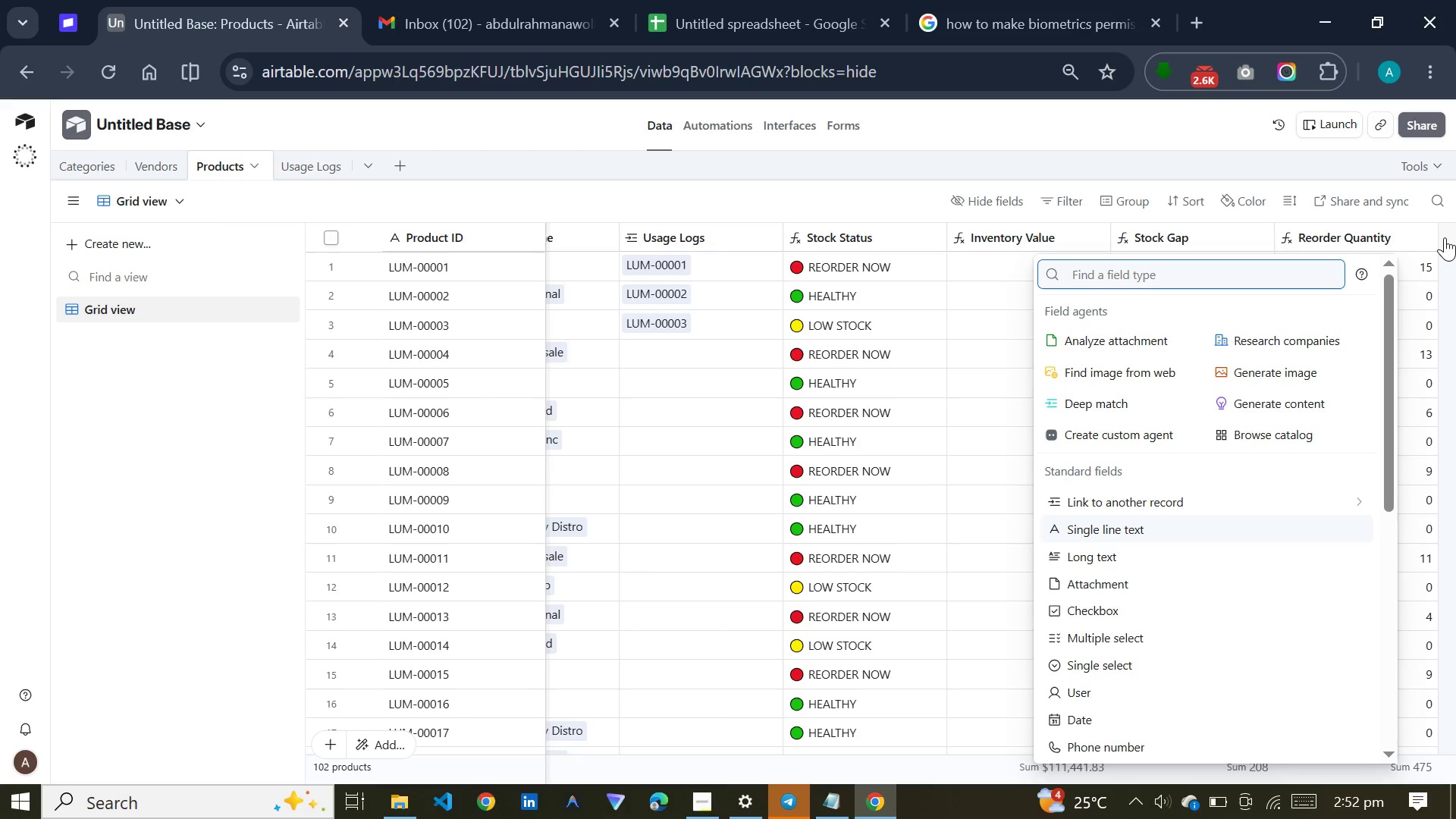 
type(for)
 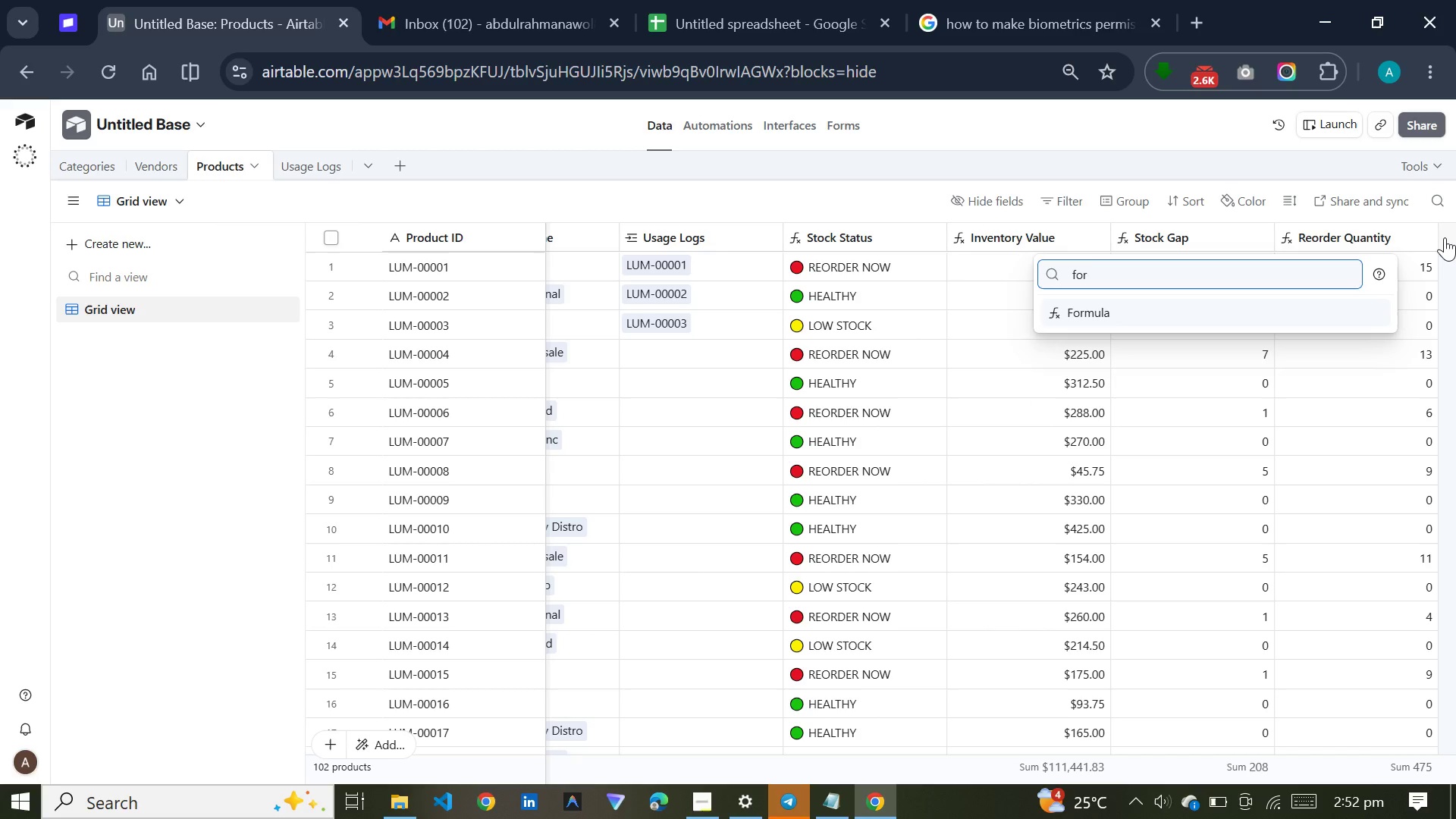 
key(Enter)
 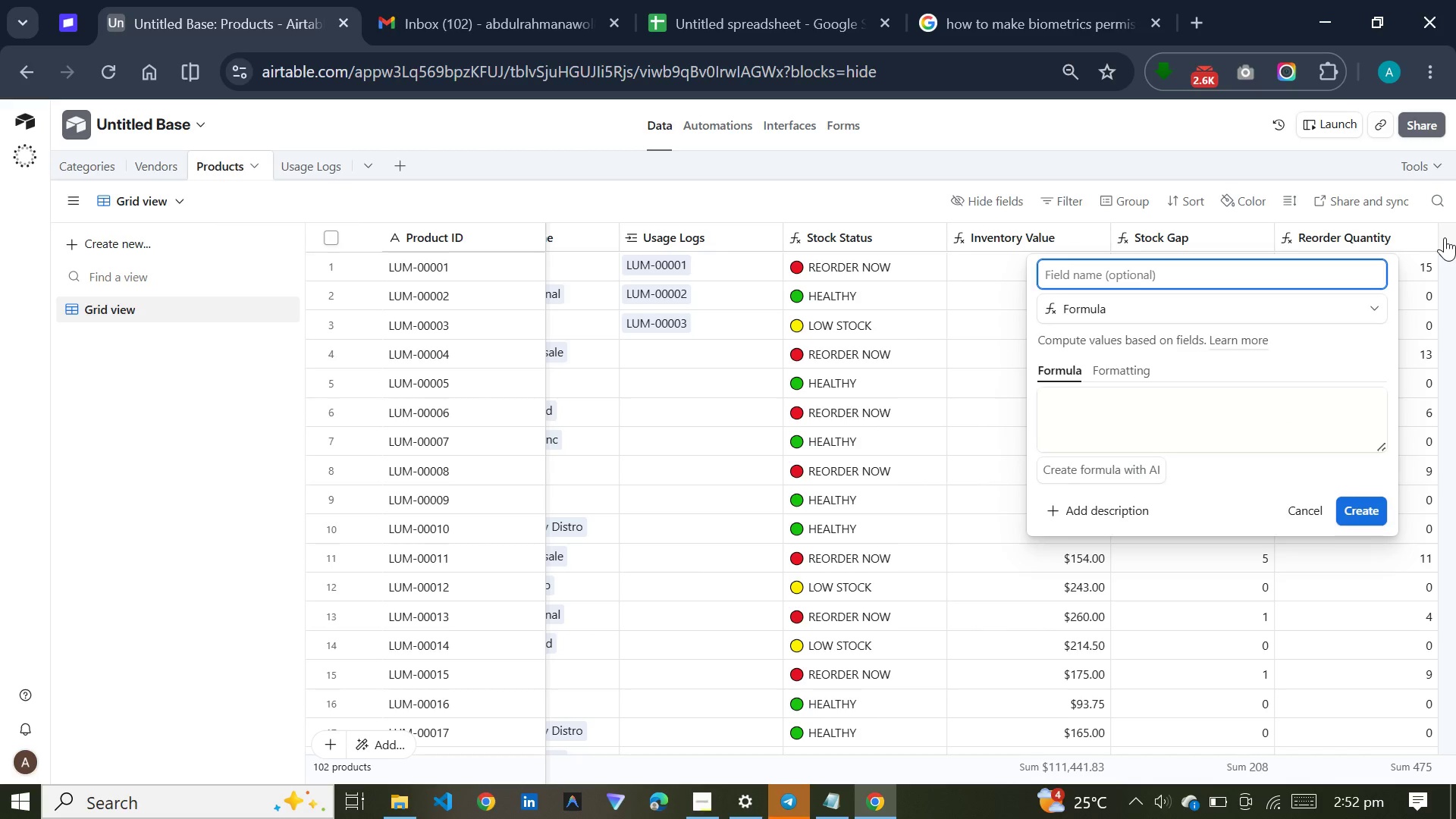 
type(Count Helper)
 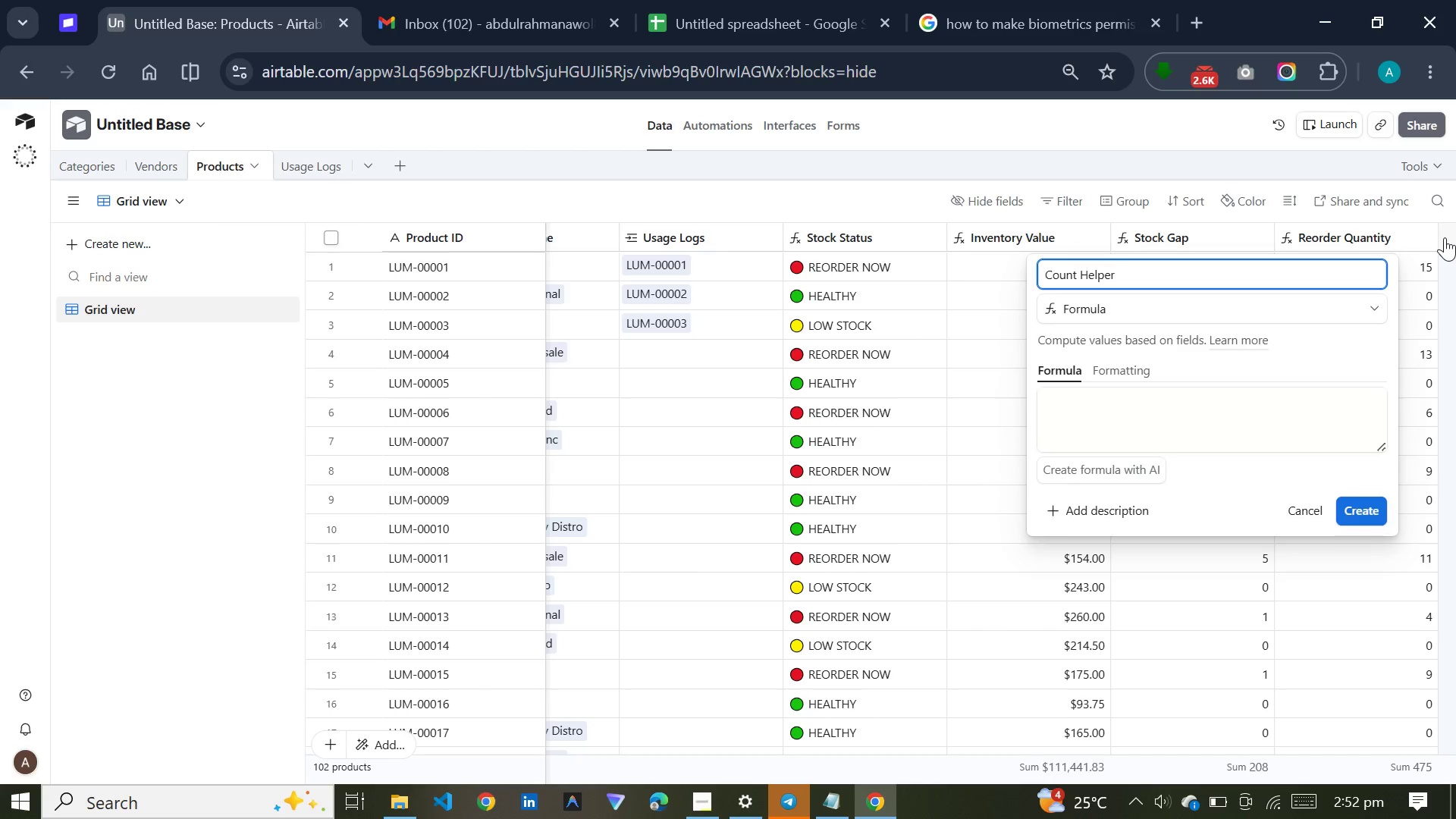 
left_click([1310, 407])
 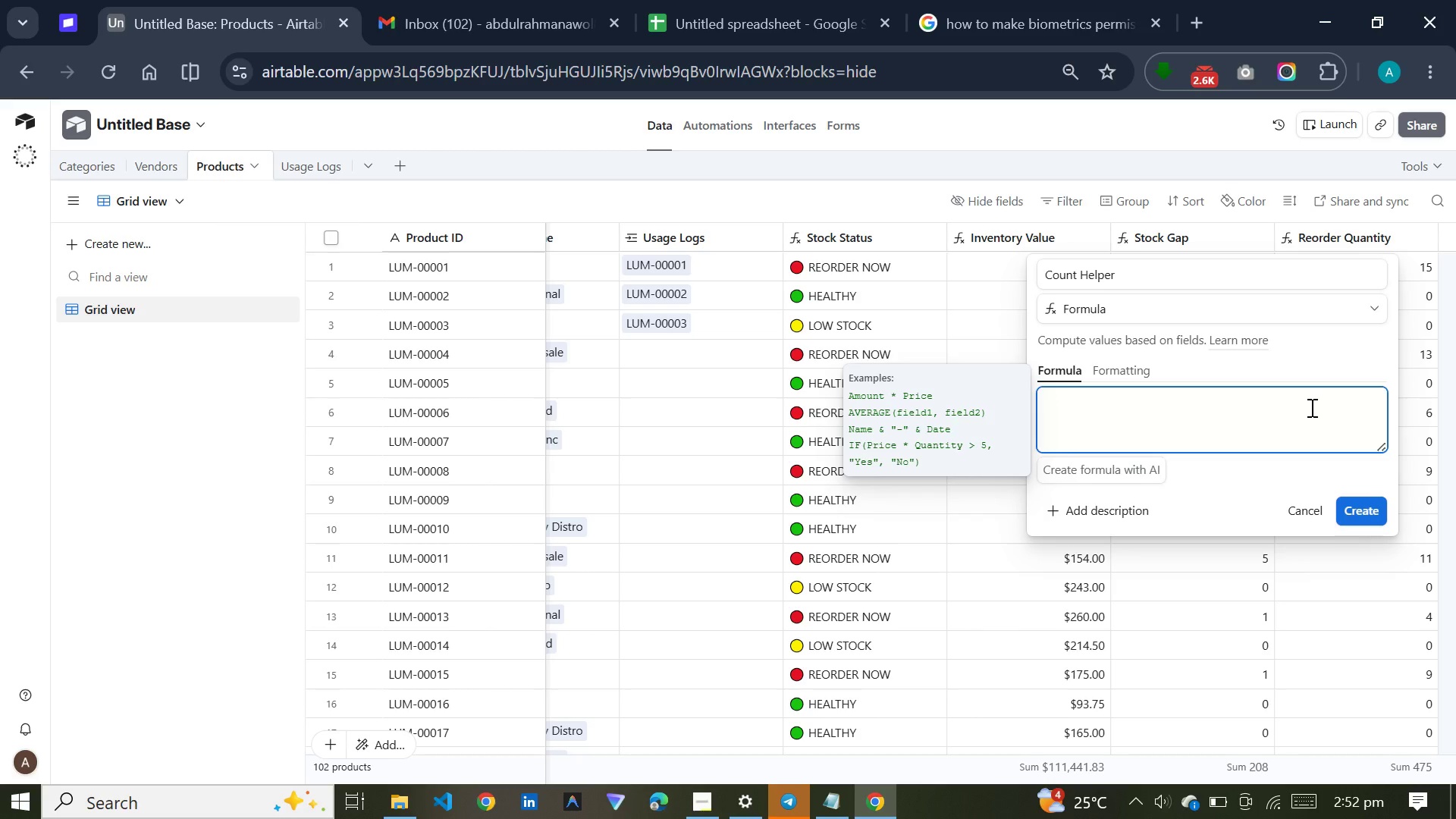 
key(1)
 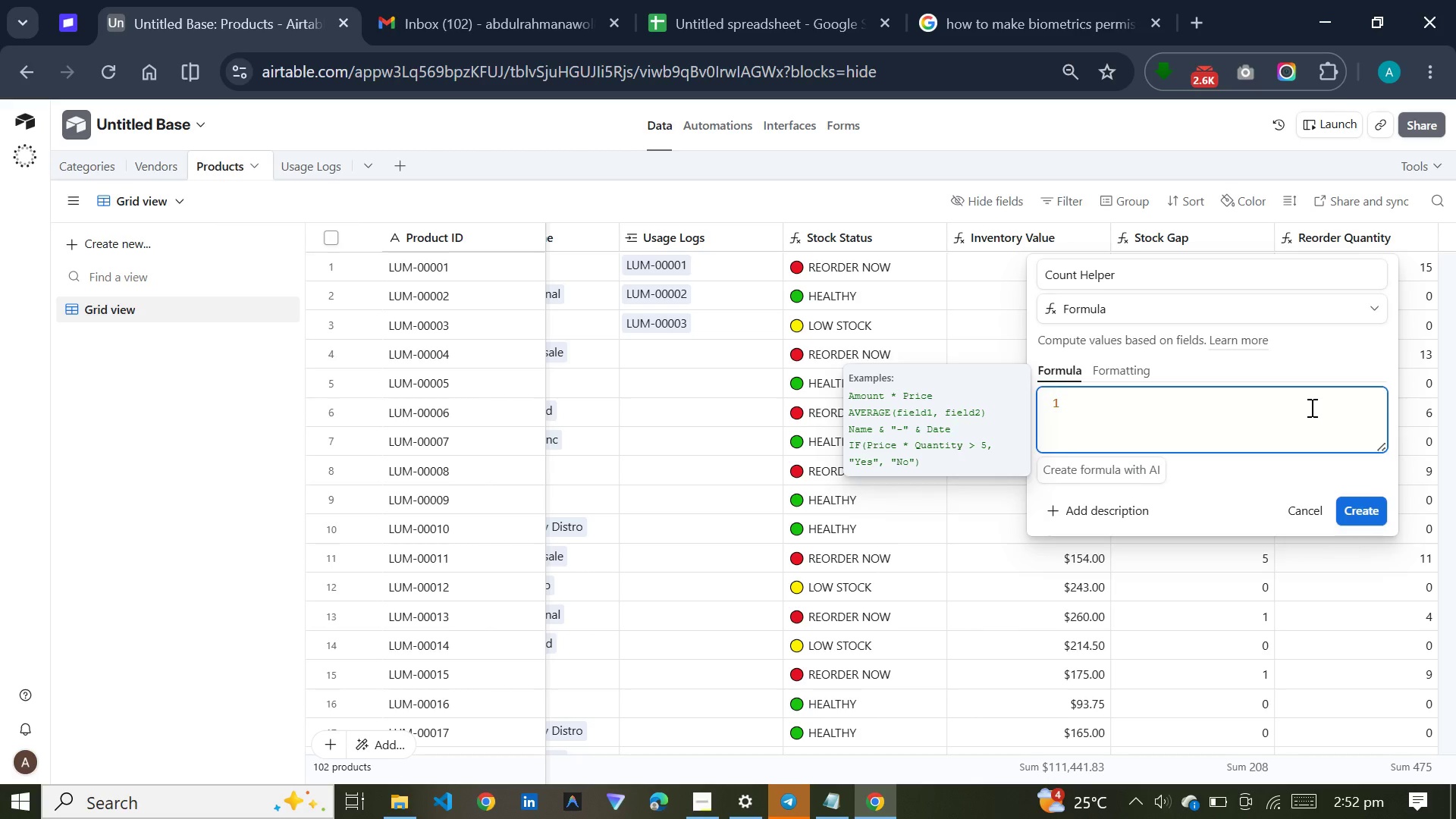 
key(Enter)
 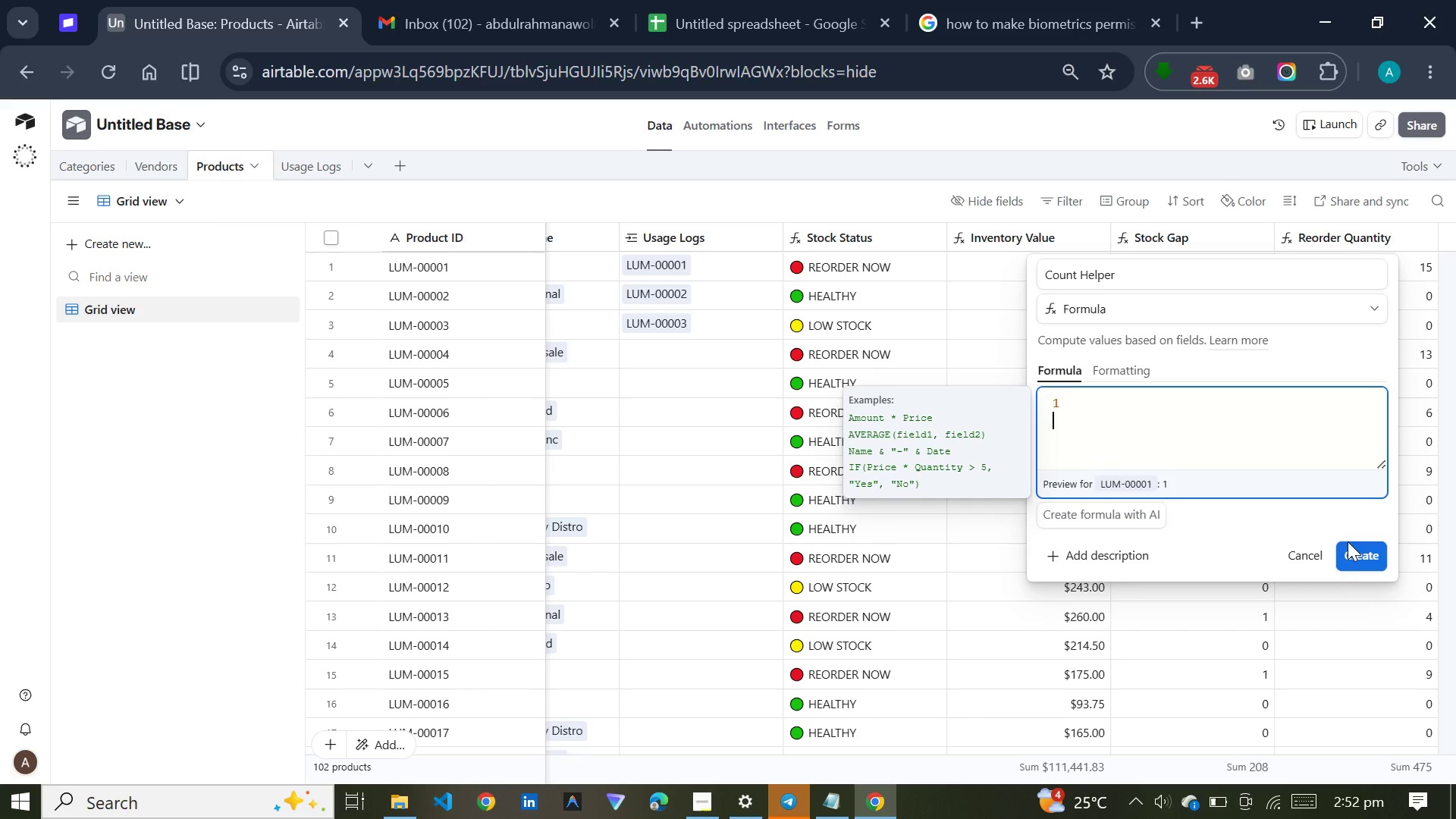 
left_click([1348, 566])
 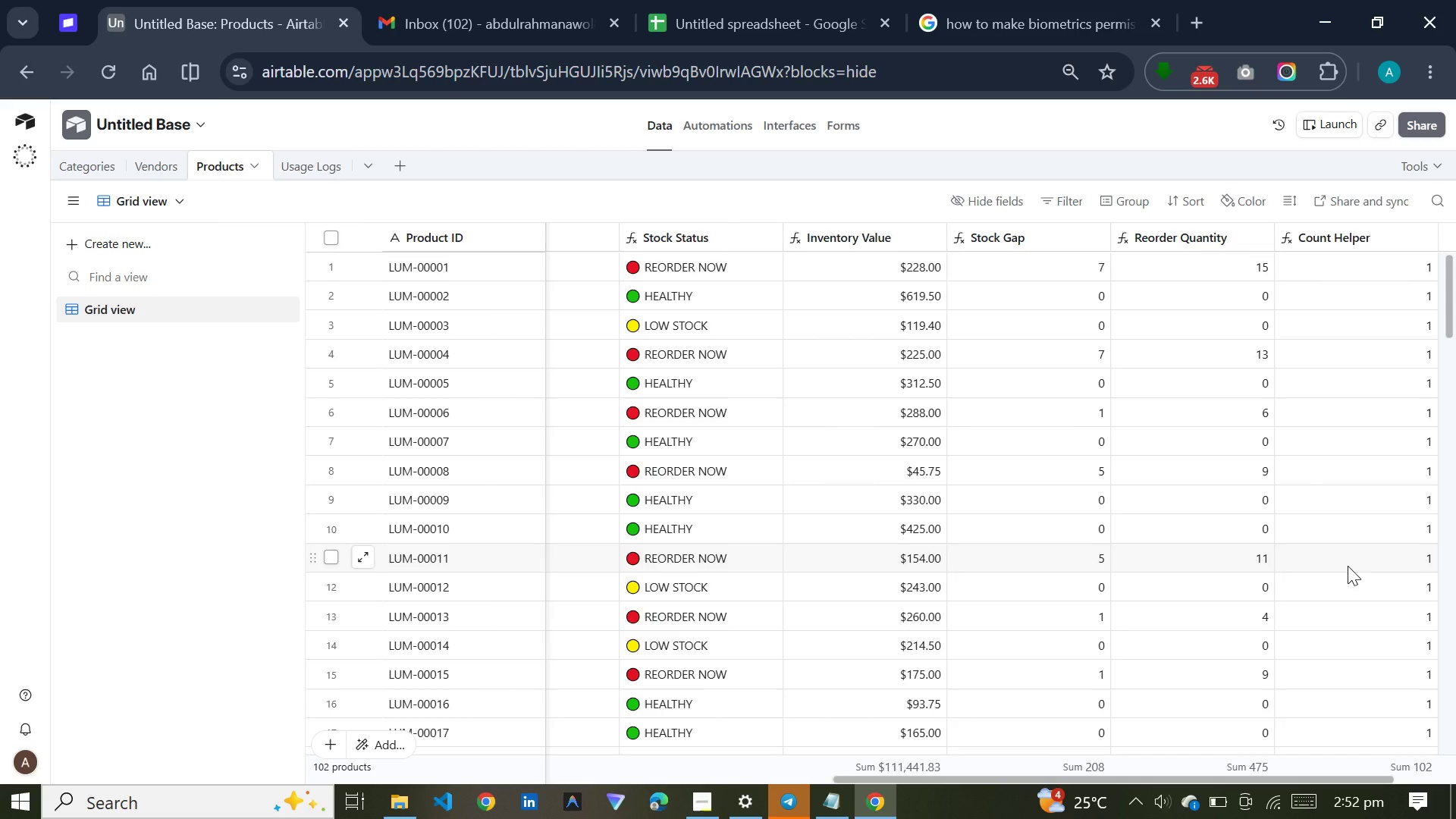 
wait(22.5)
 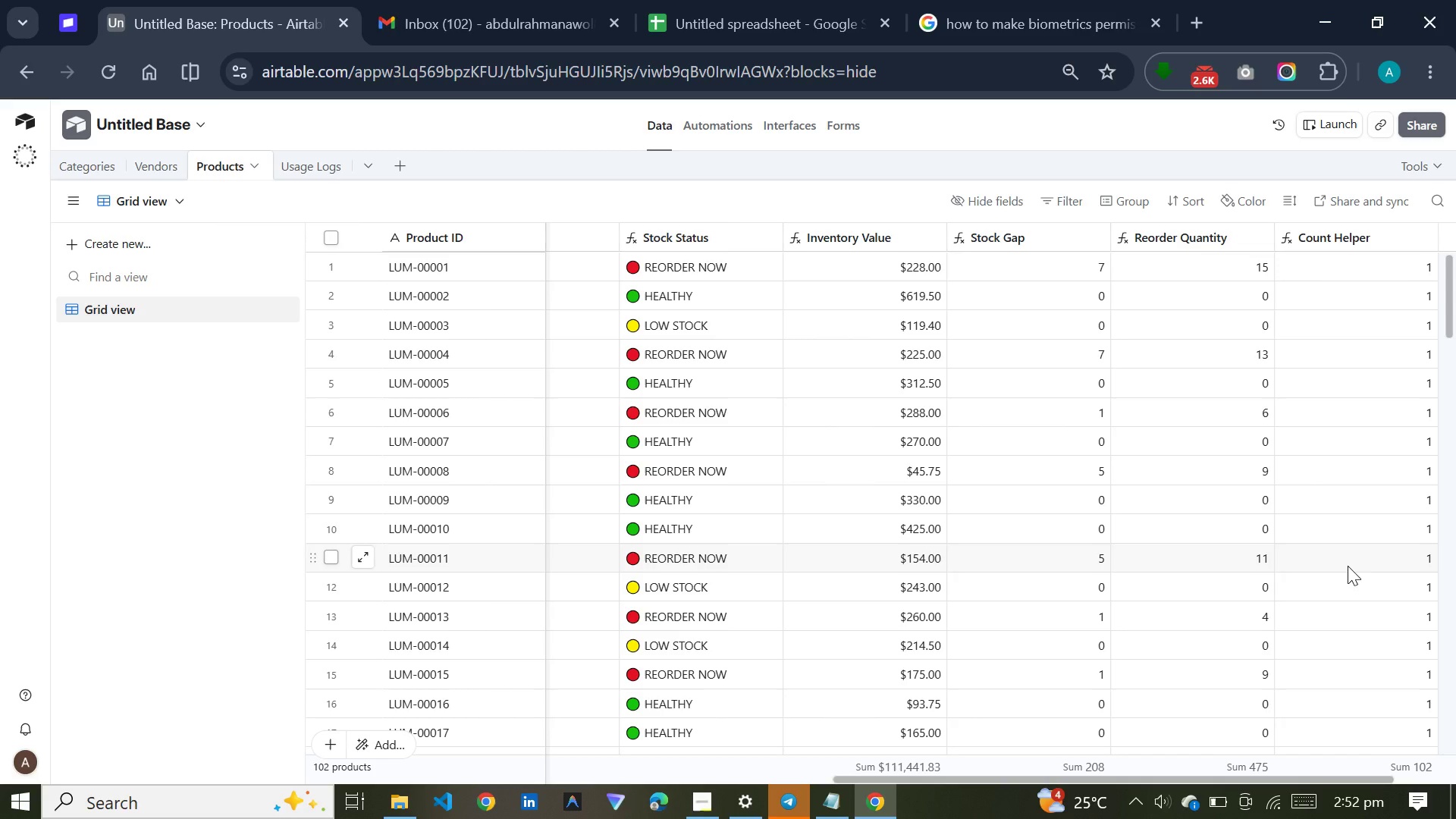 
left_click([1447, 231])
 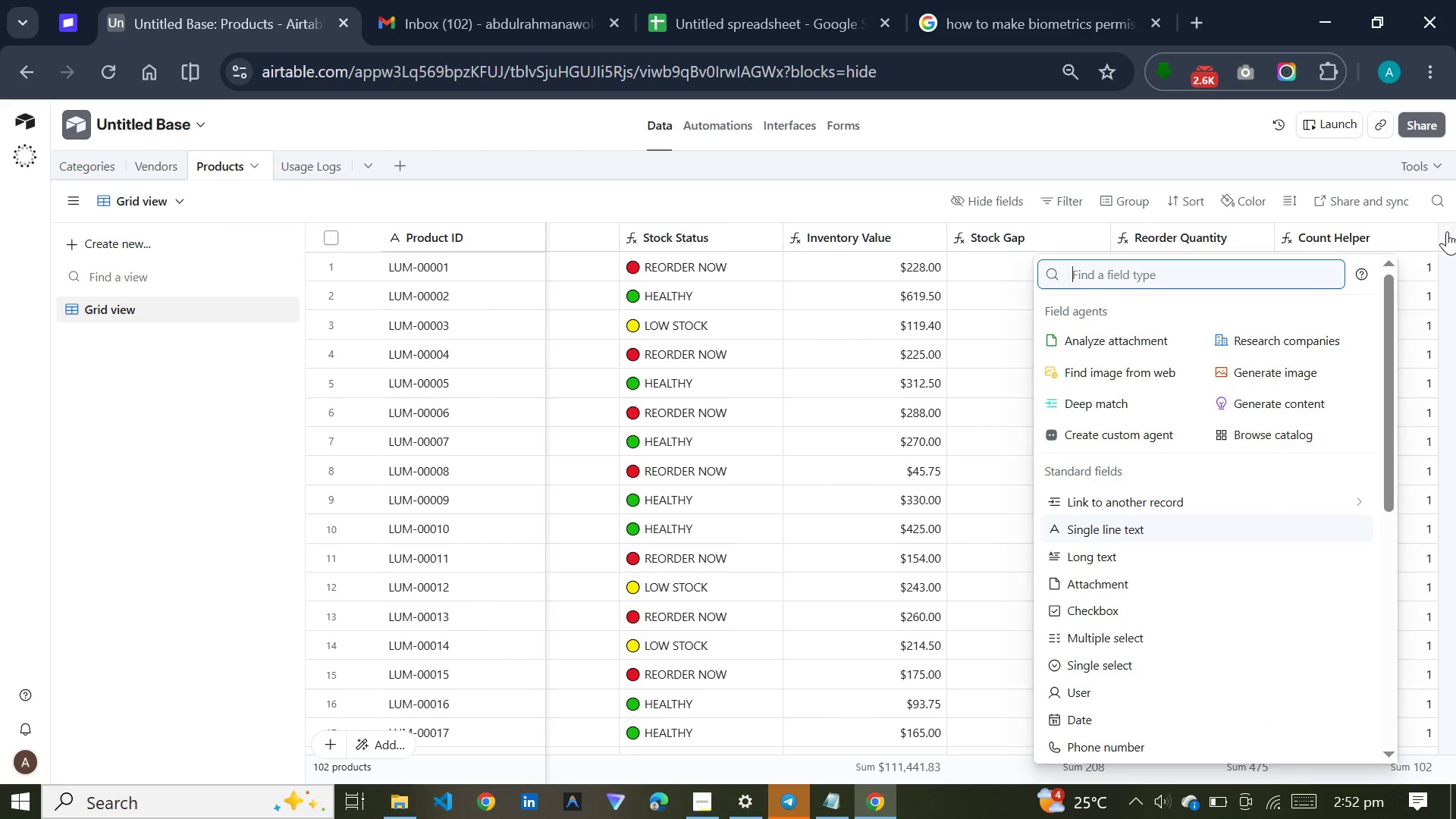 
type(roll)
 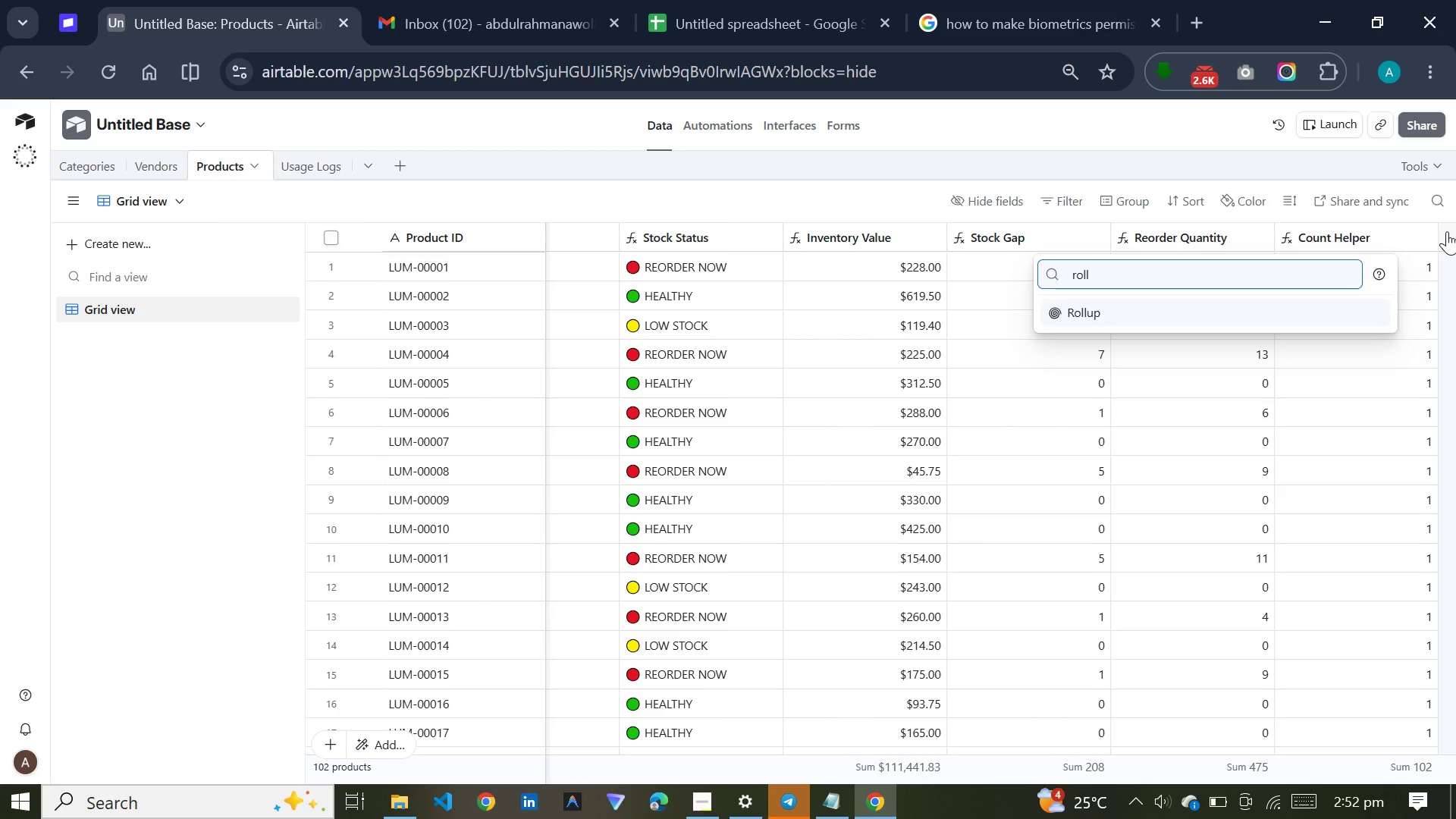 
key(Enter)
 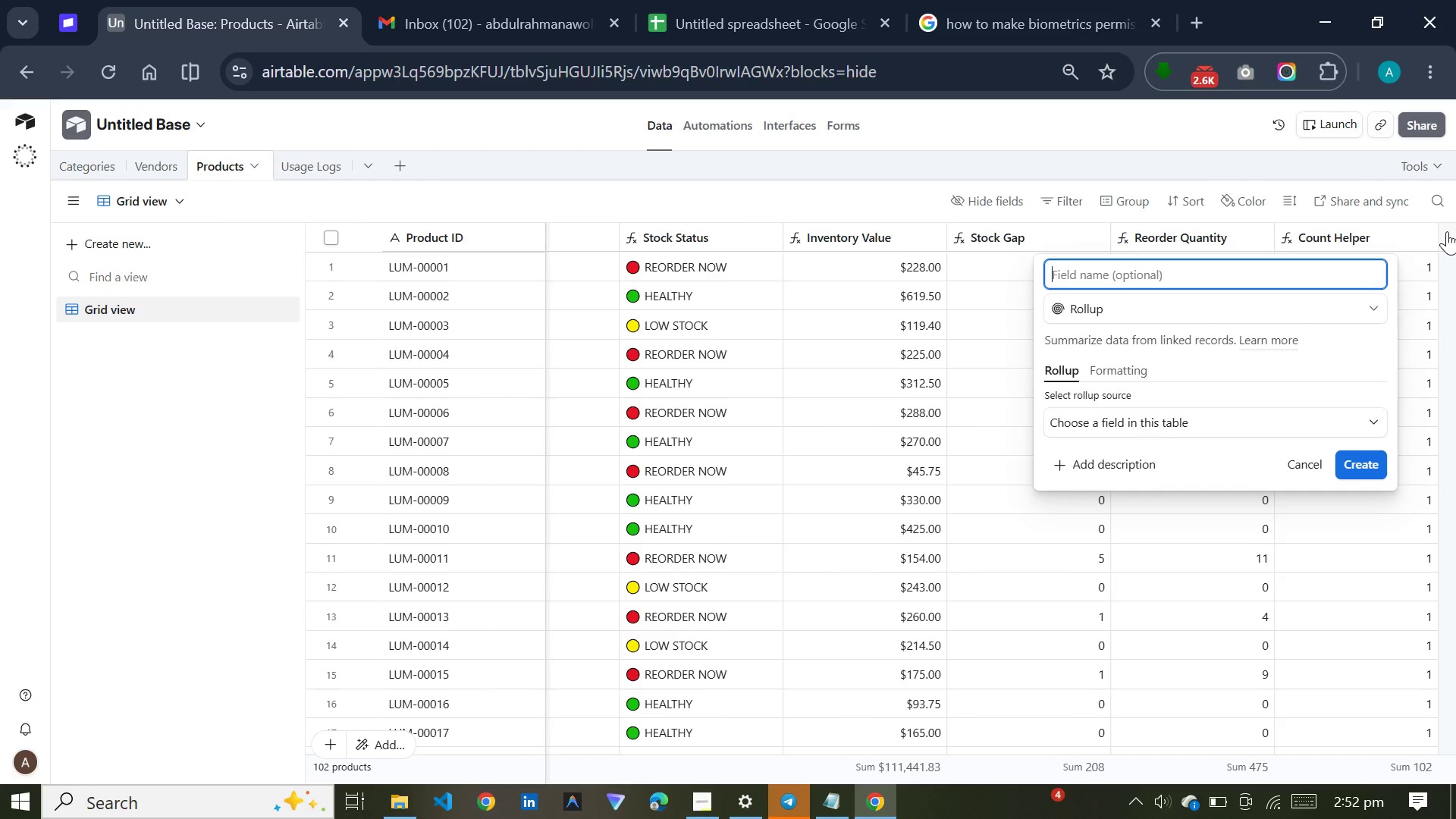 
wait(11.25)
 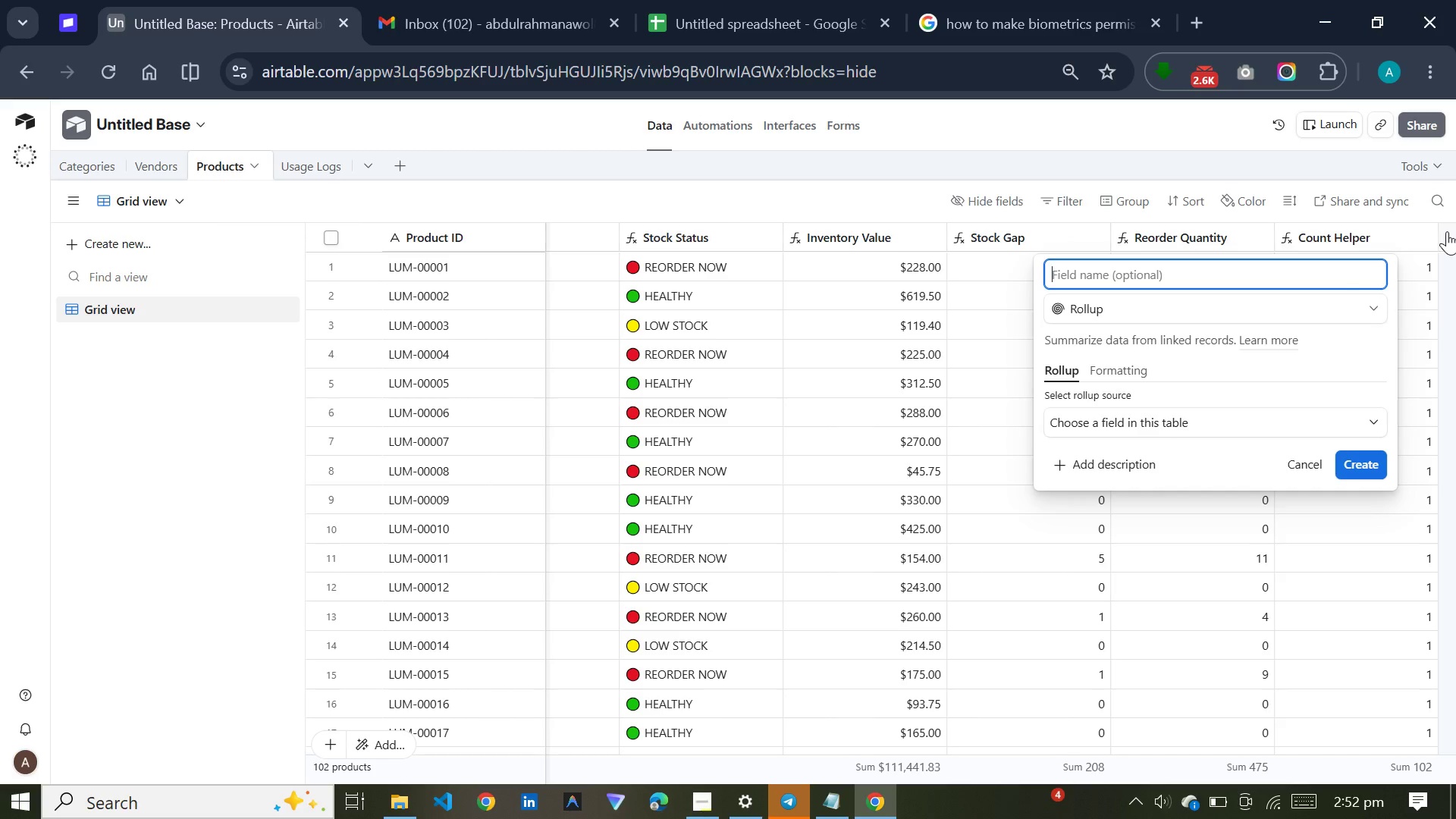 
type(Total Units Consumed)
 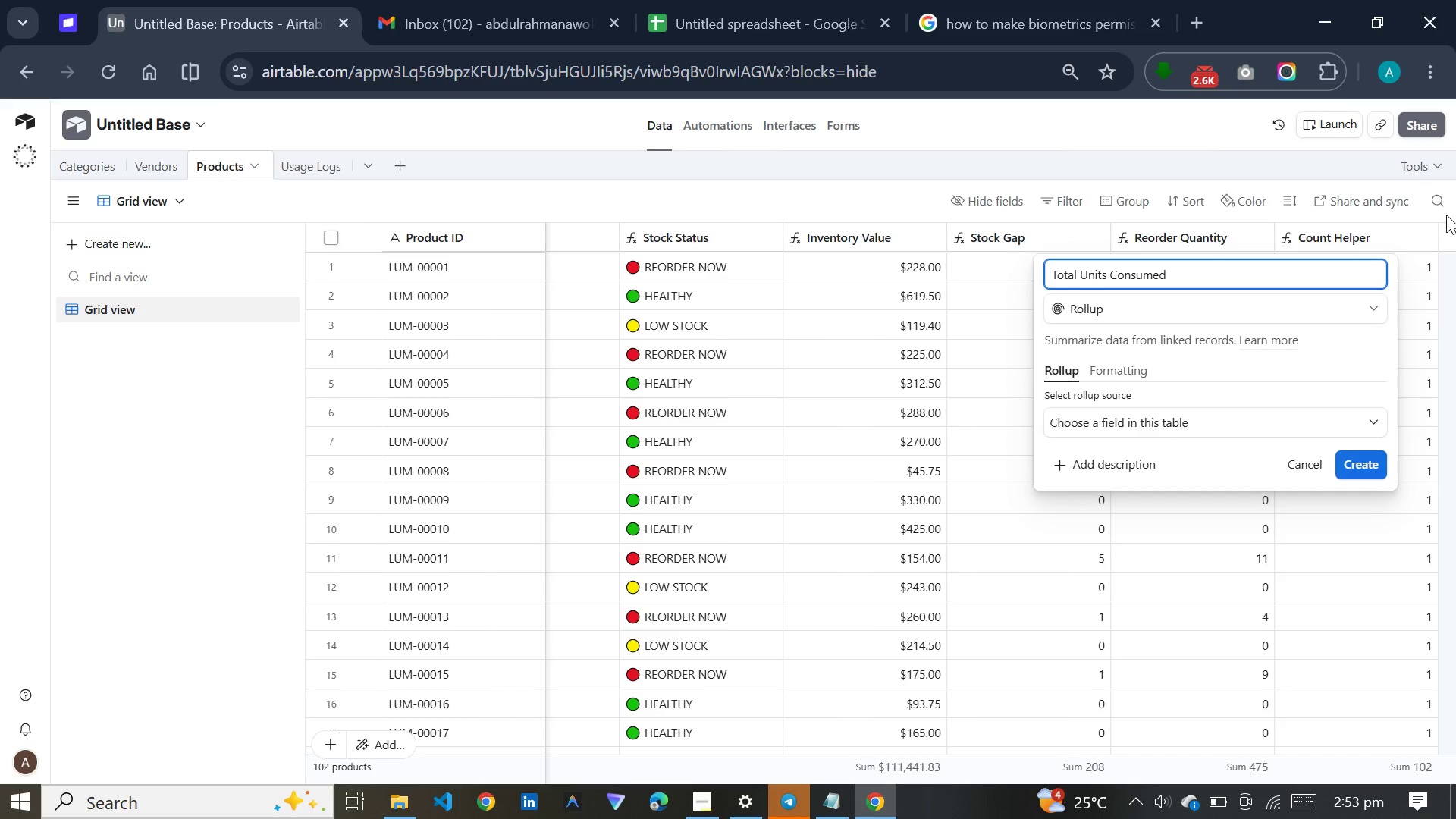 
wait(16.45)
 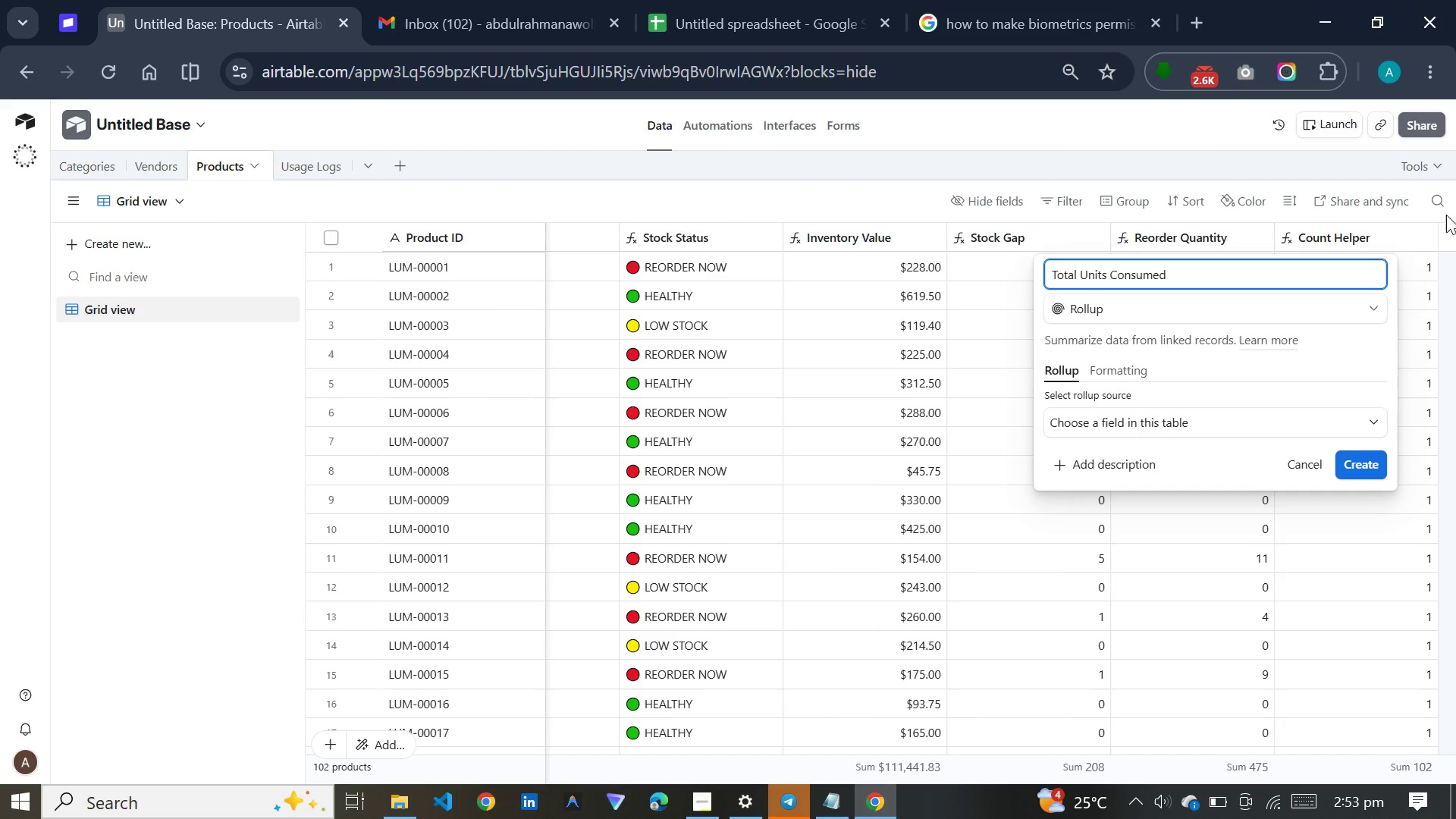 
left_click([1263, 428])
 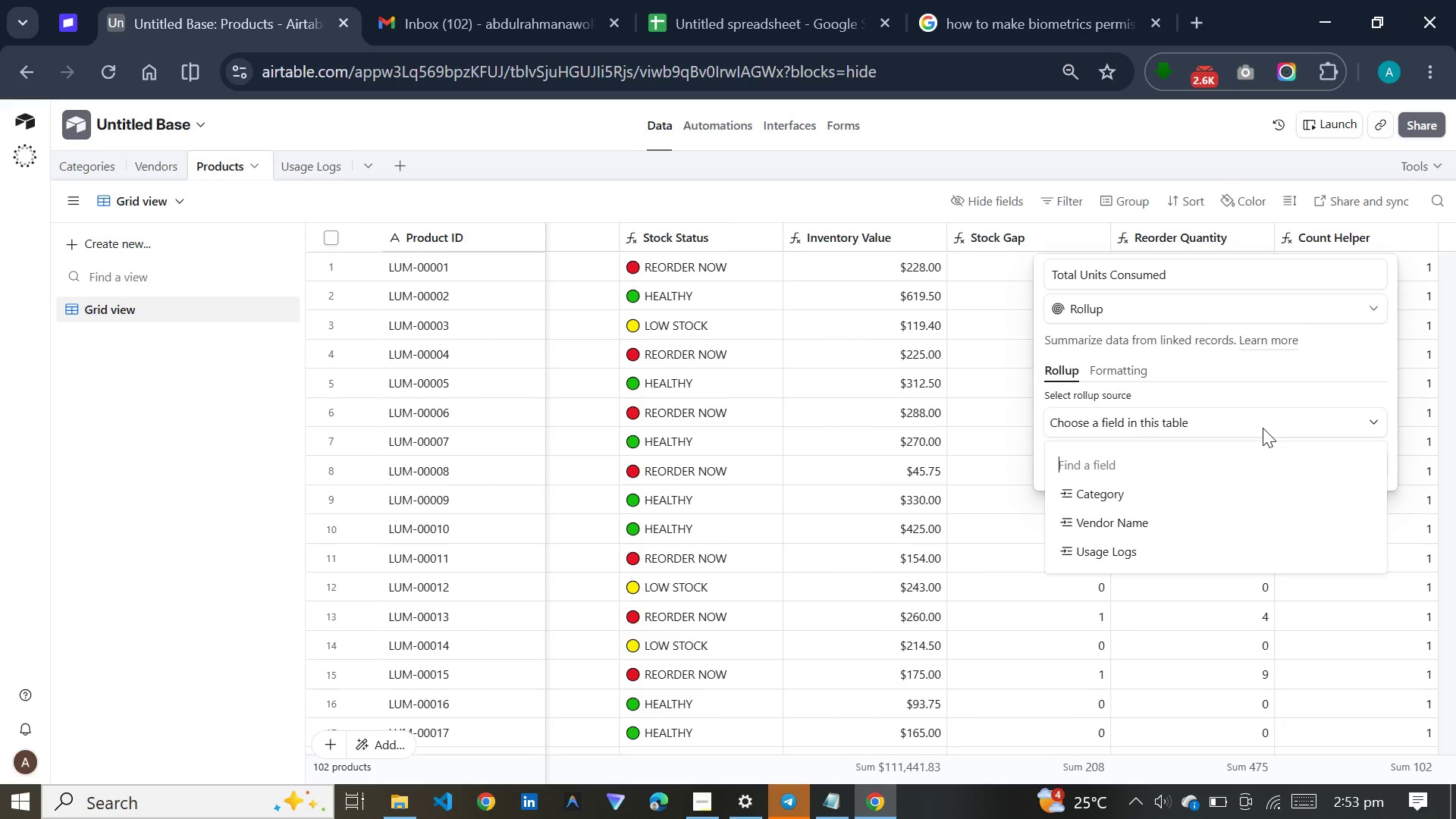 
wait(6.56)
 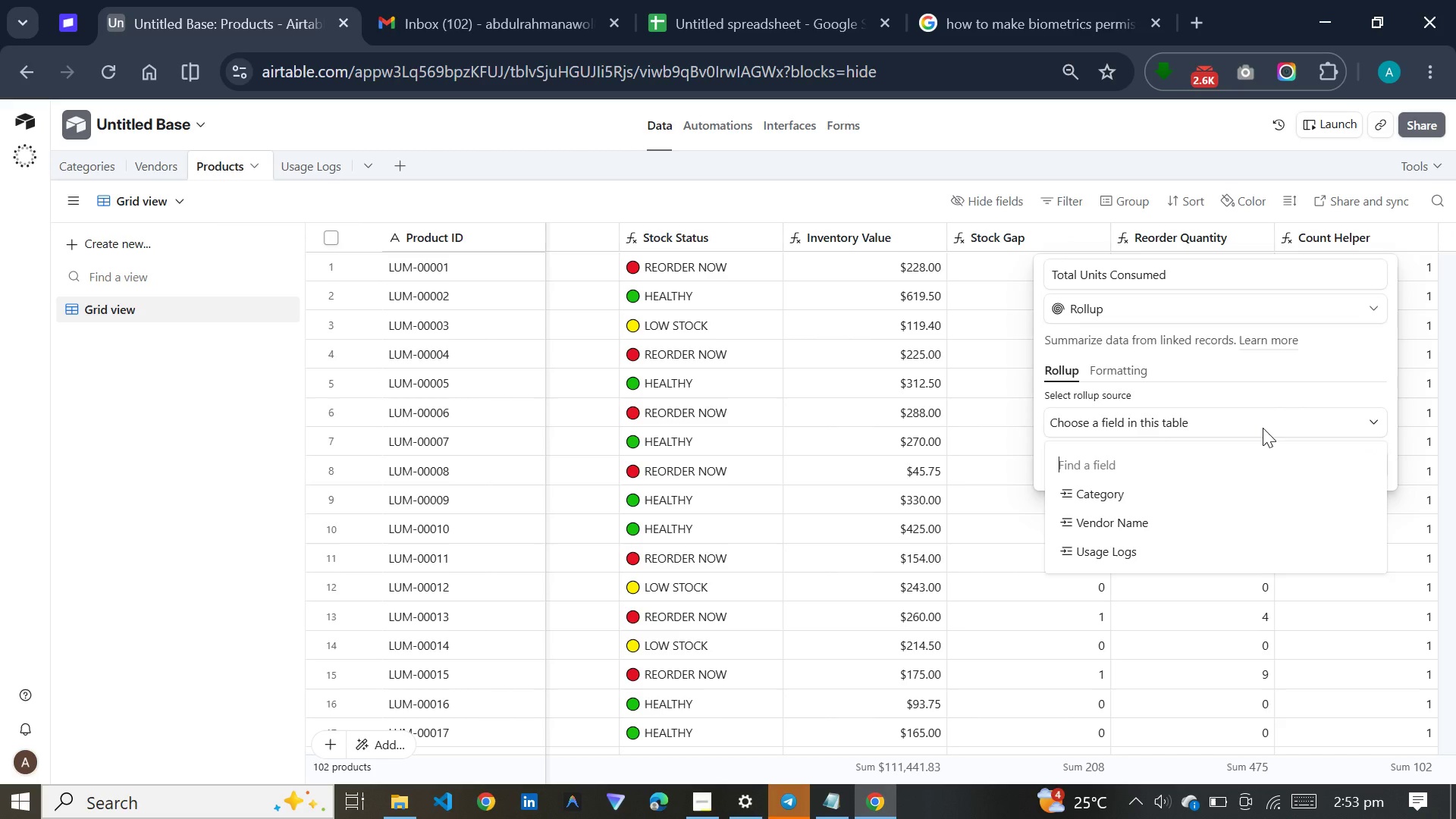 
left_click([1155, 539])
 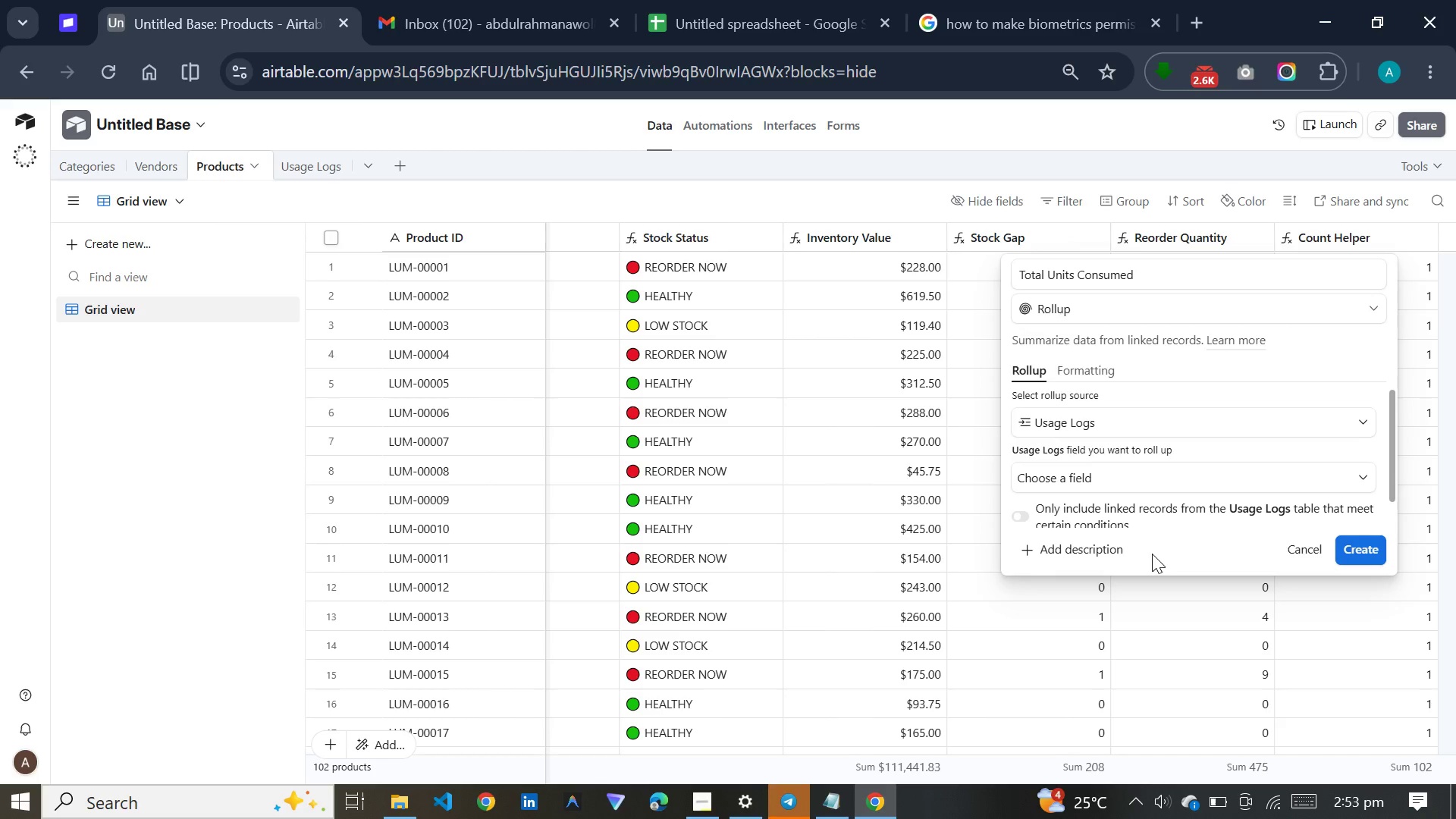 
left_click([1123, 482])
 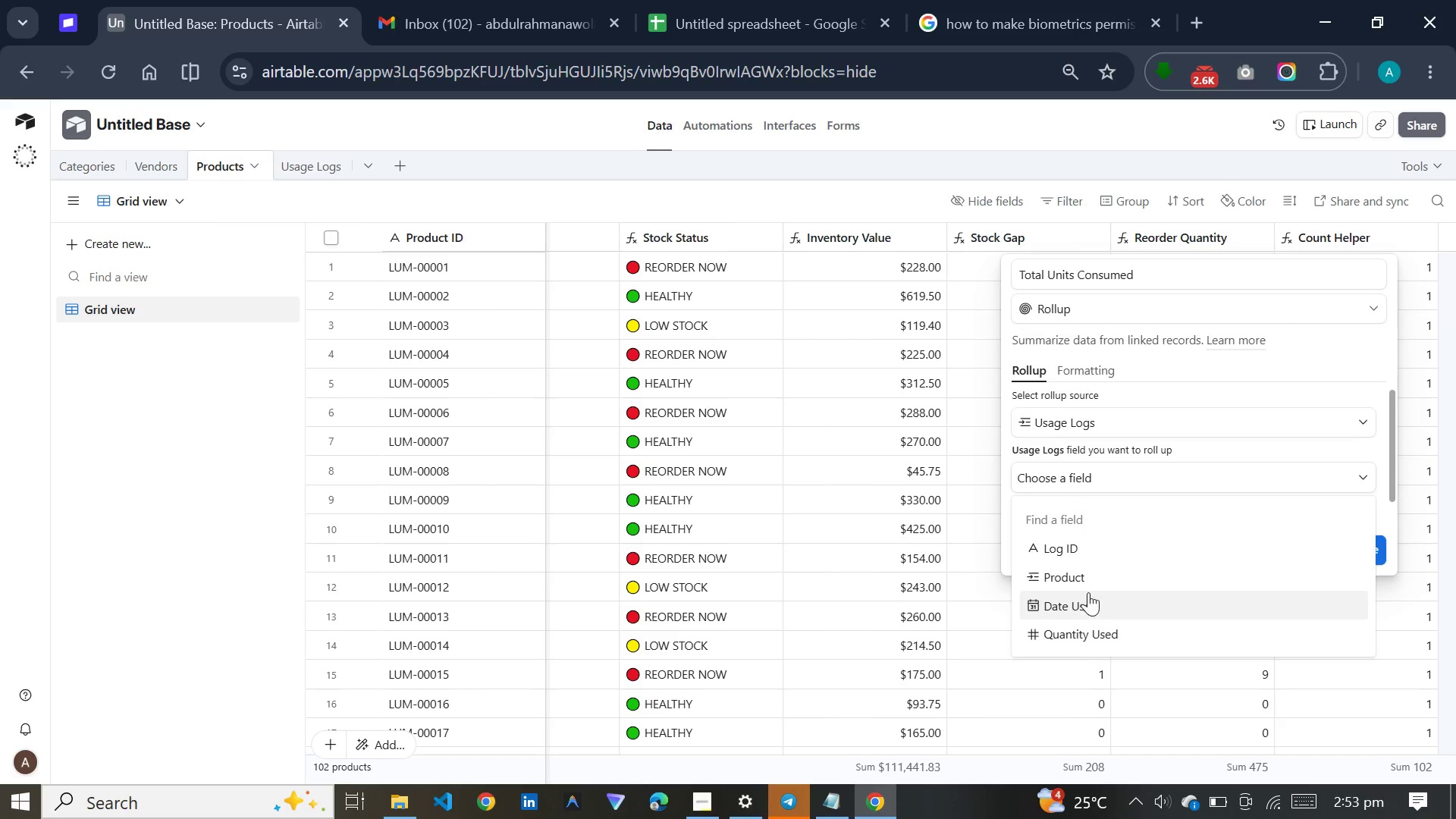 
left_click([1104, 602])
 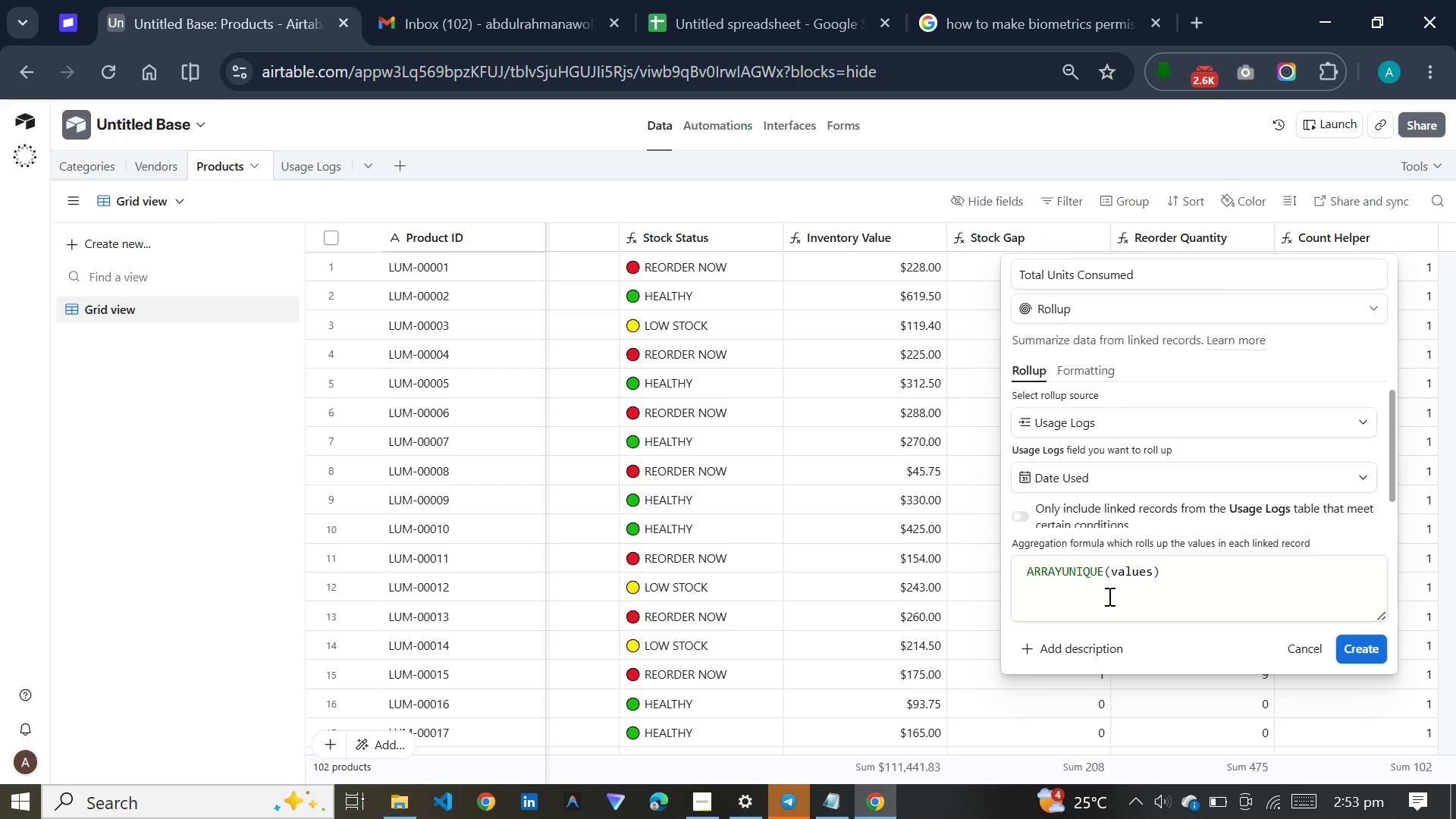 
left_click_drag(start_coordinate=[1161, 570], to_coordinate=[1018, 558])
 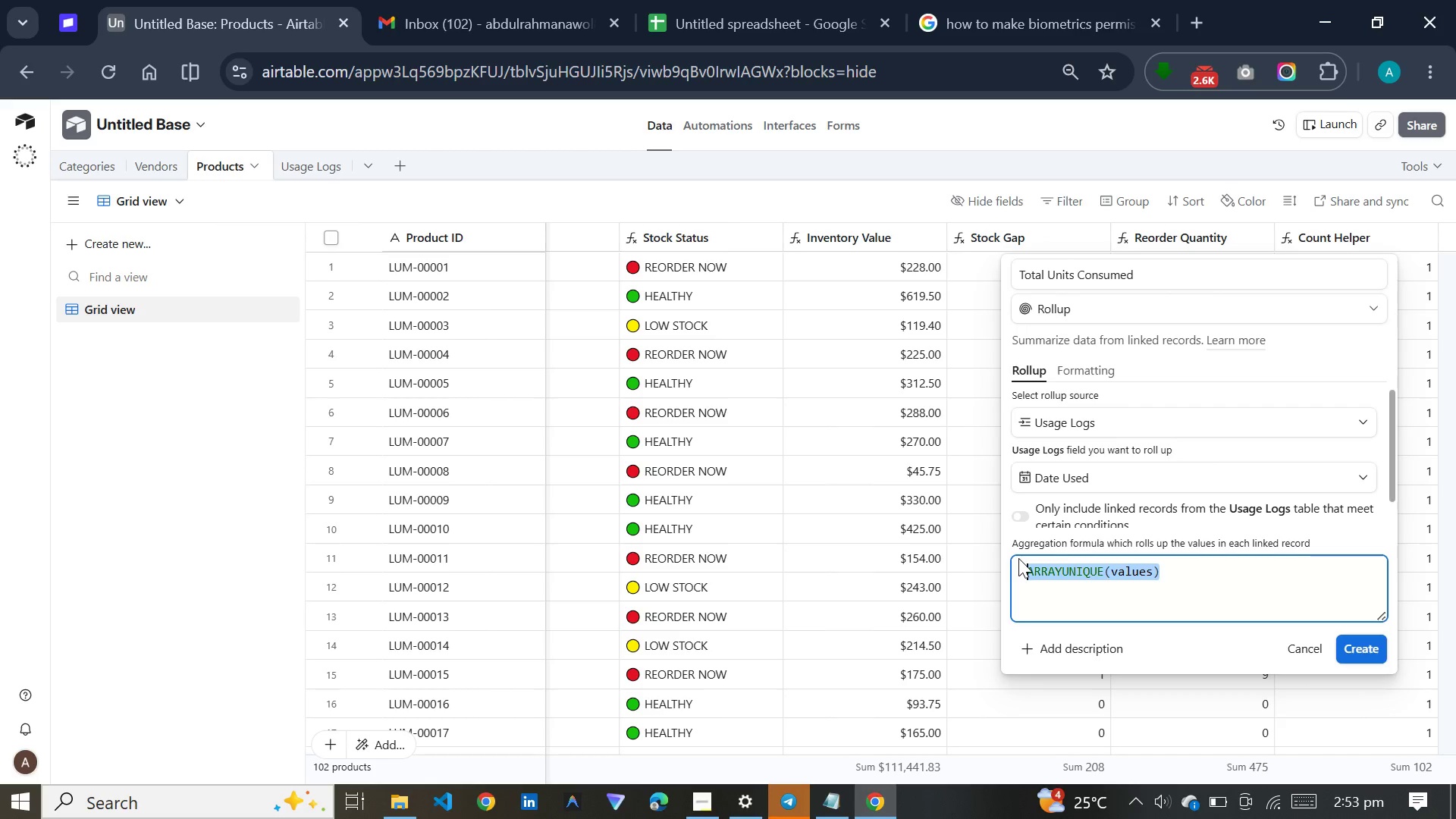 
key(S)
 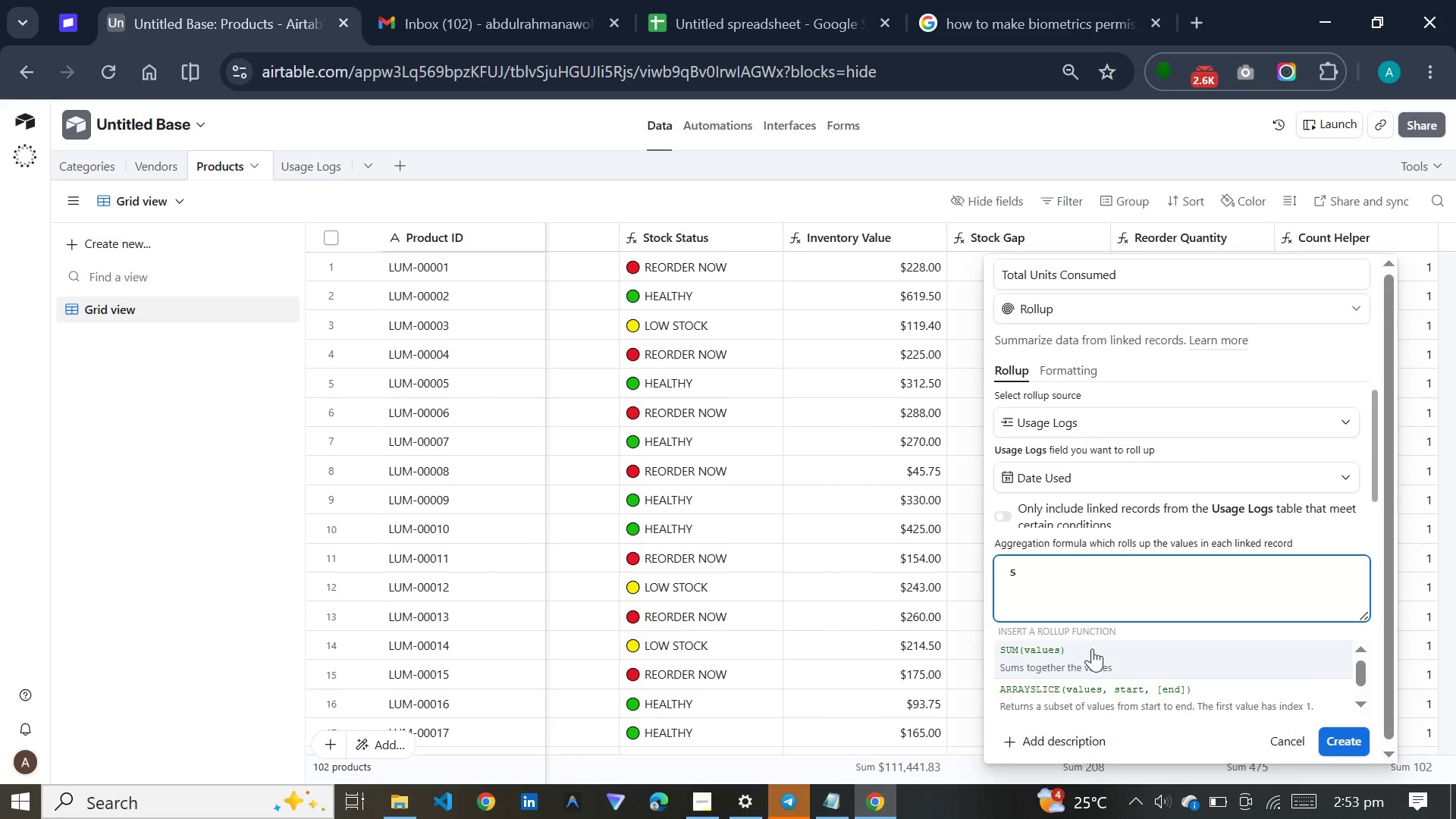 
left_click([1092, 653])
 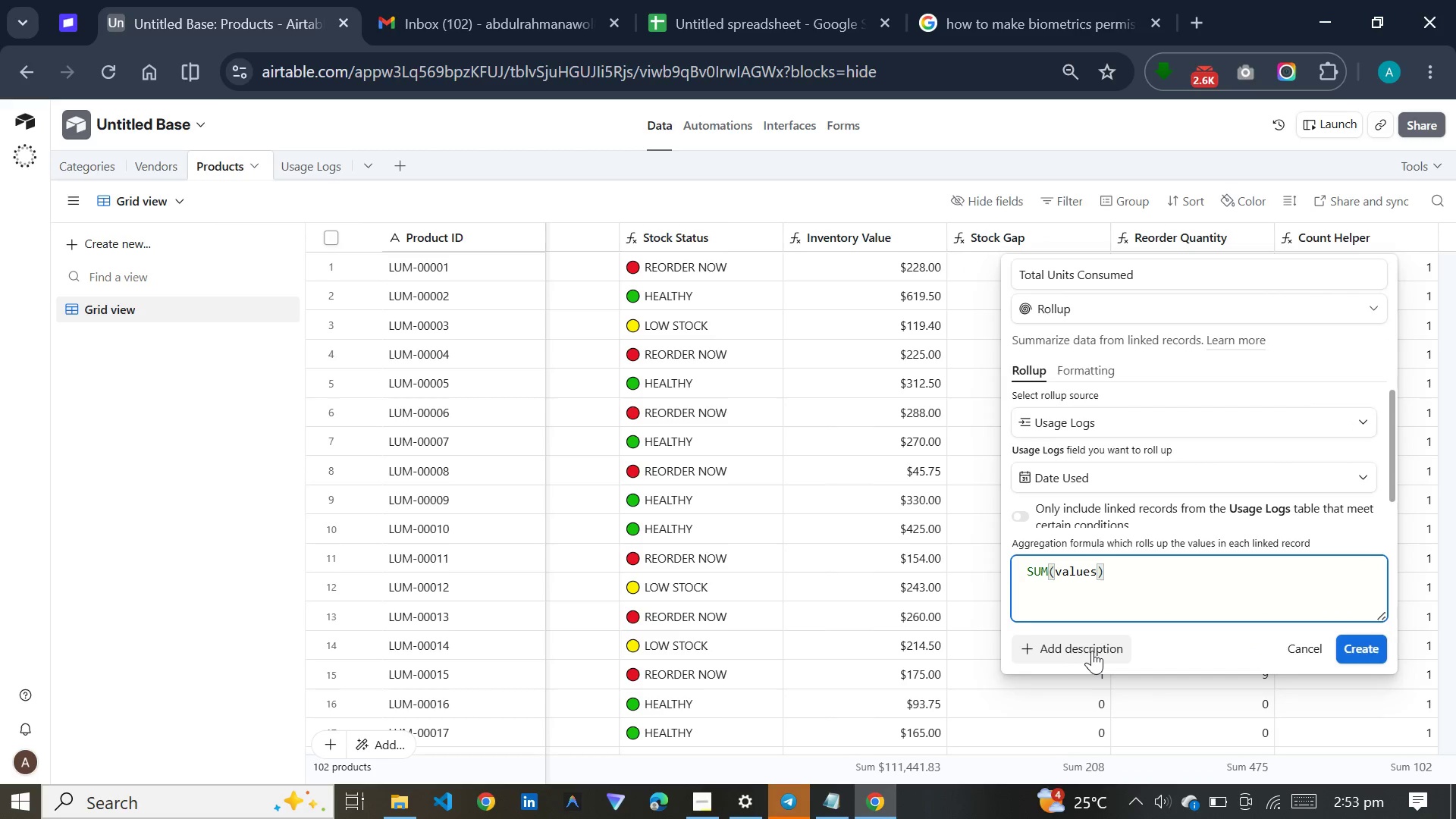 
left_click([1368, 643])
 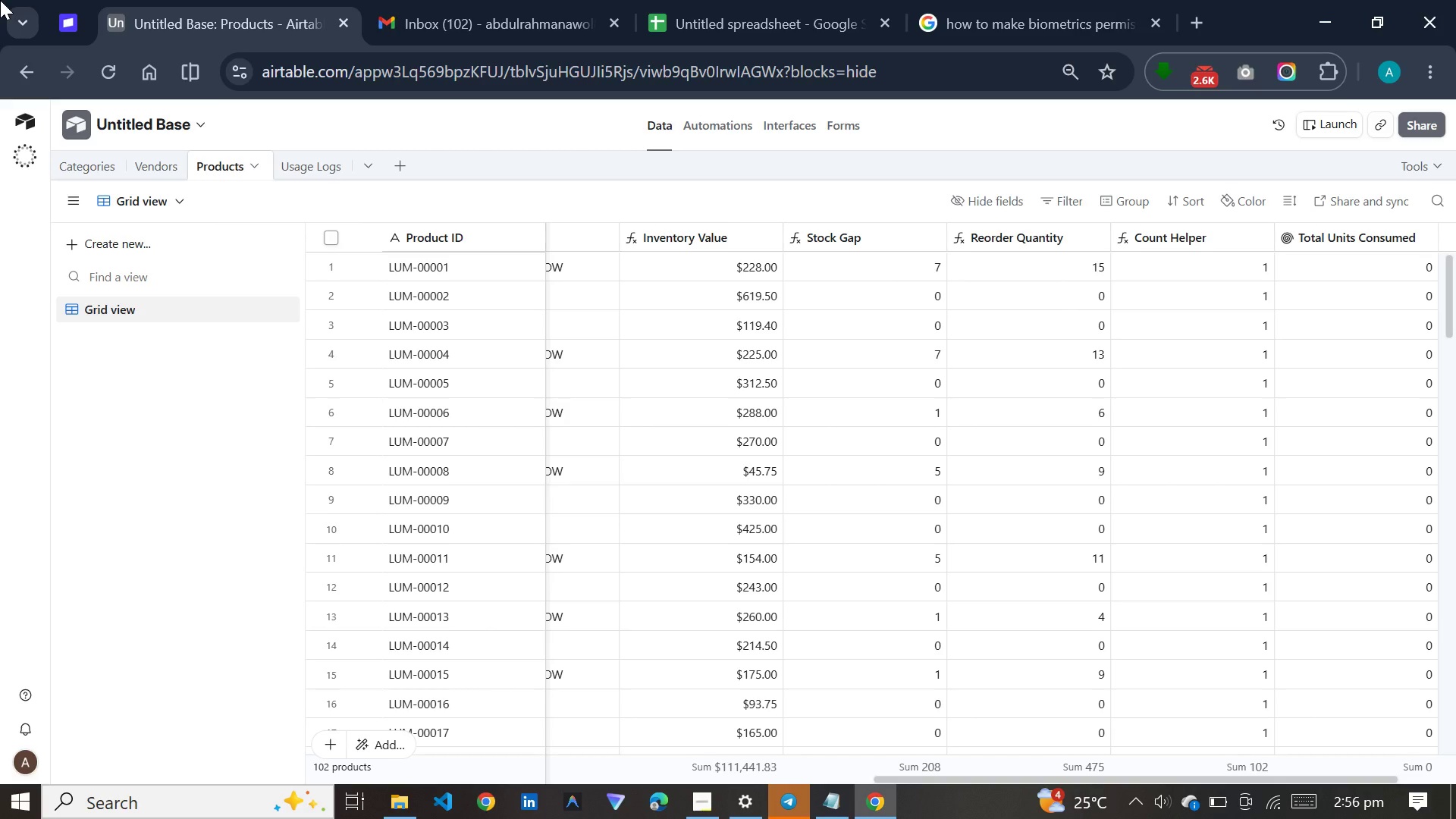 
wait(192.31)
 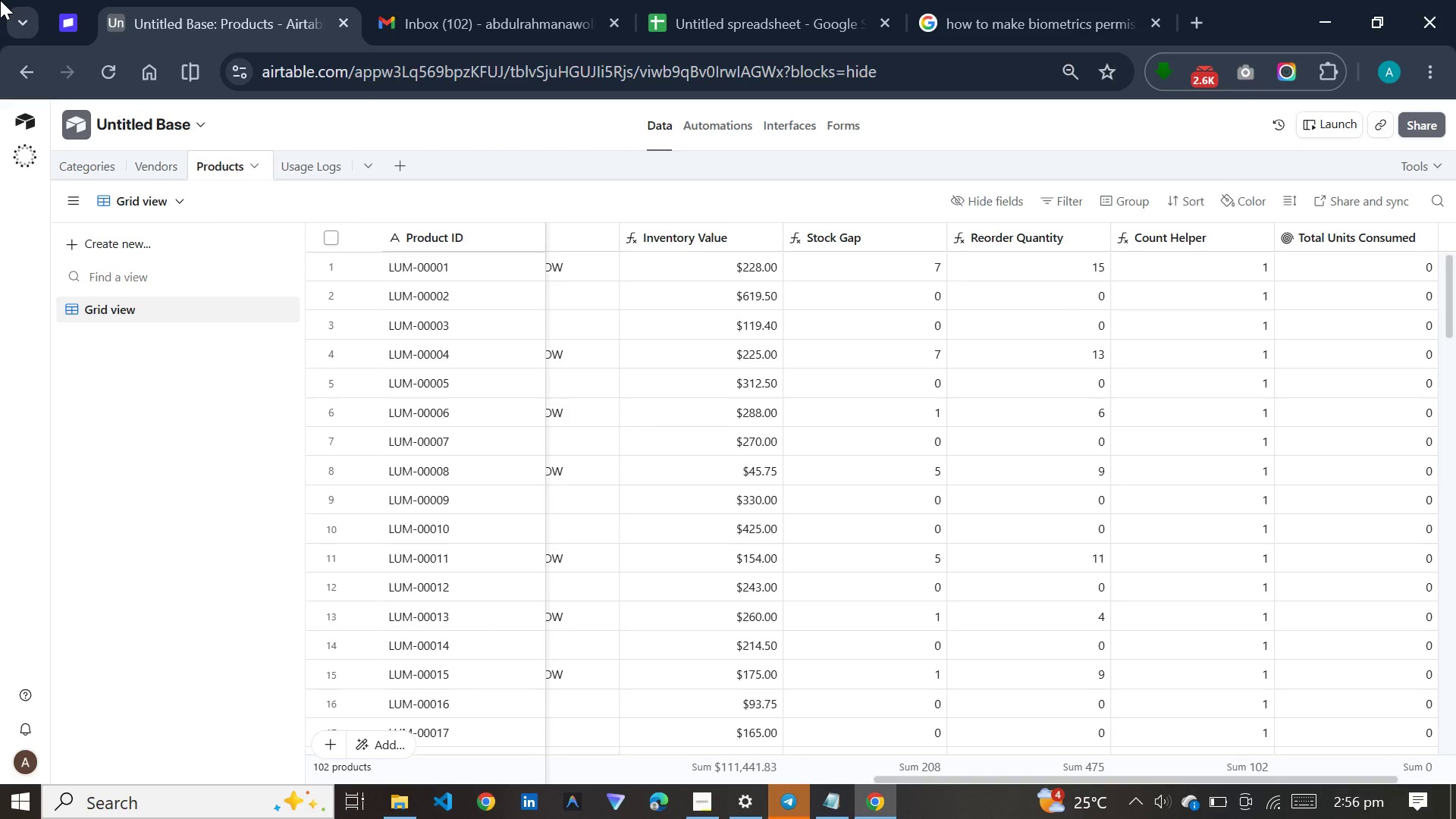 
double_click([1345, 228])
 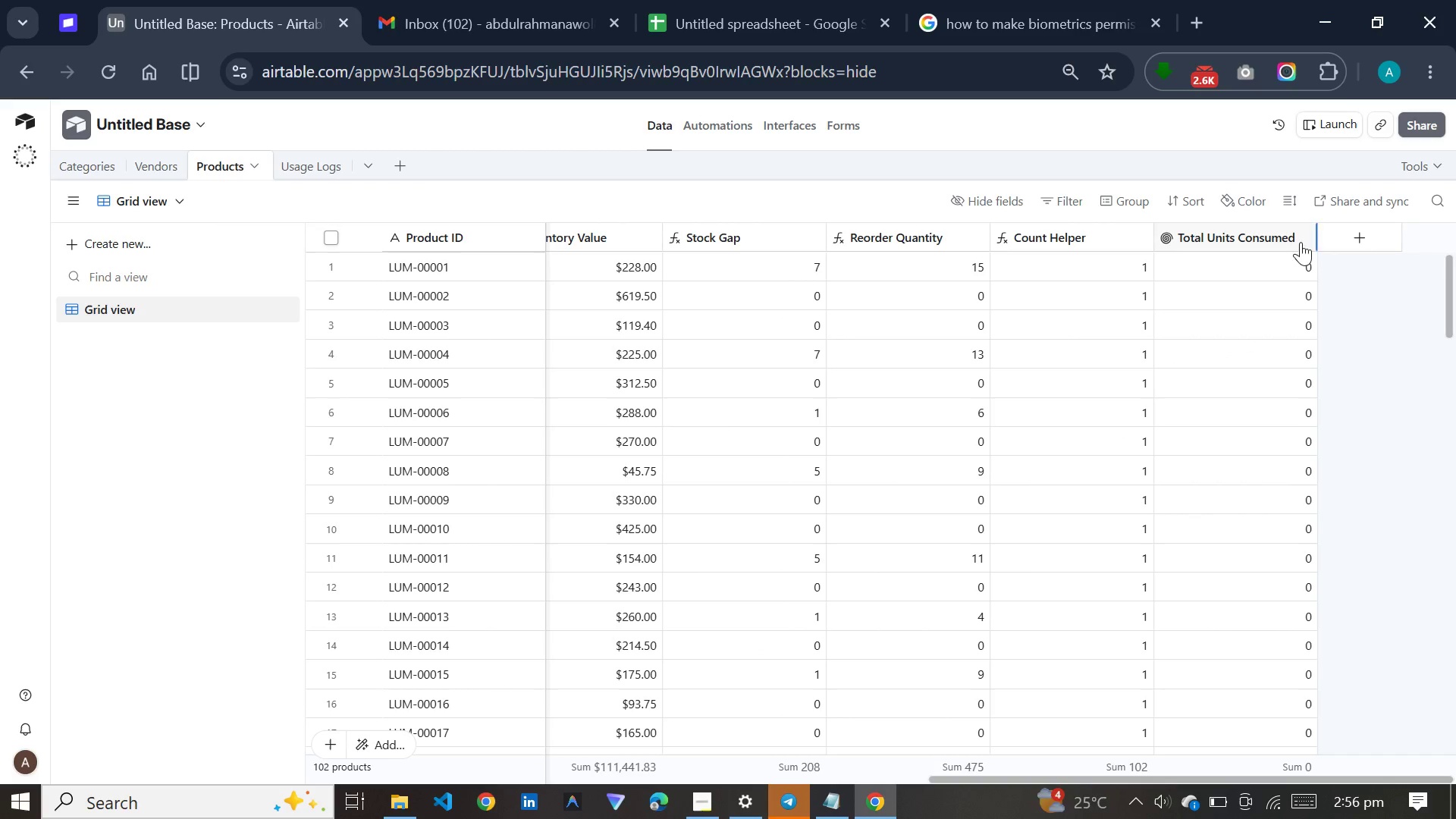 
double_click([1274, 244])
 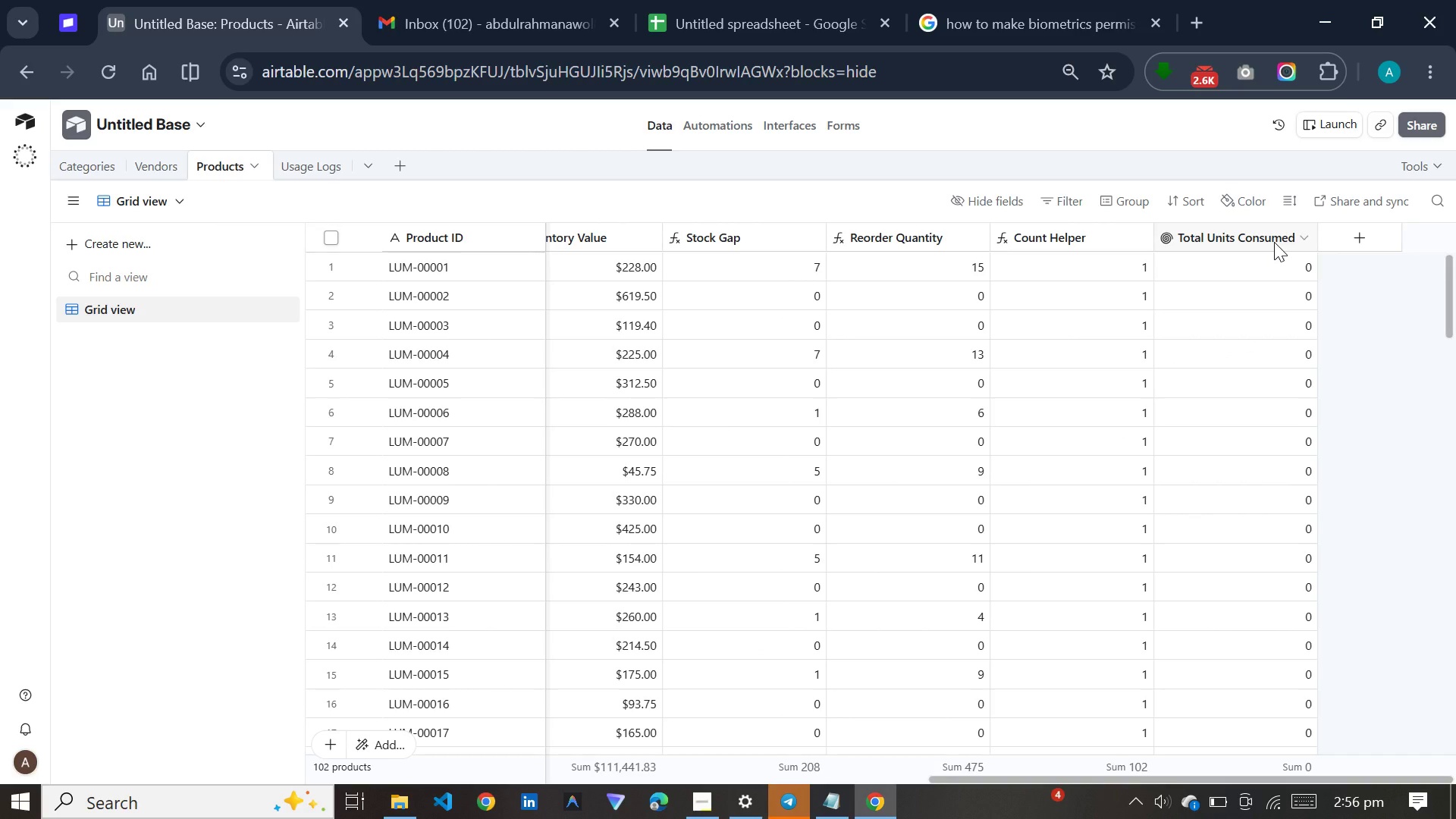 
double_click([1274, 242])
 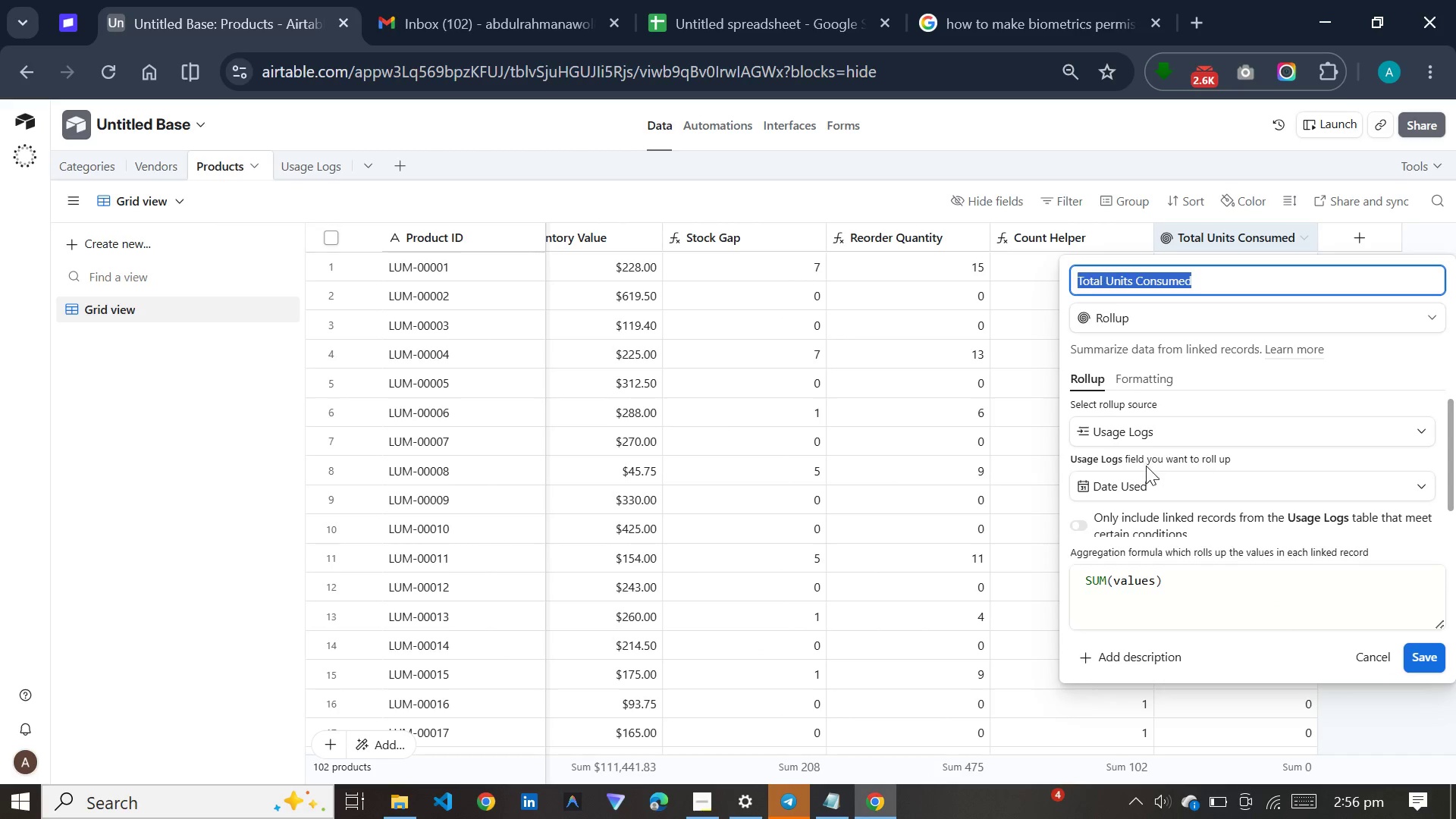 
left_click([1144, 482])
 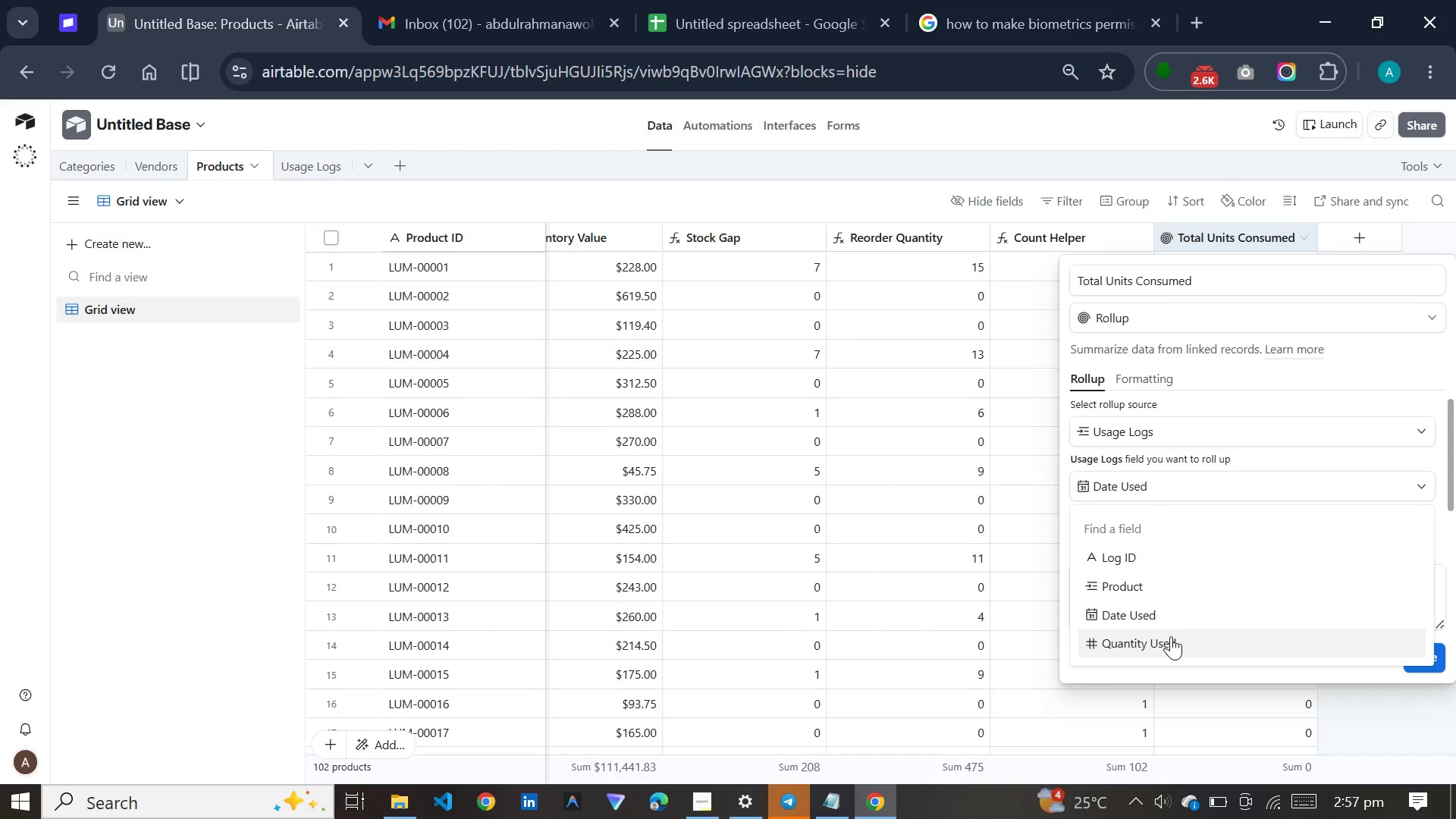 
left_click([1171, 636])
 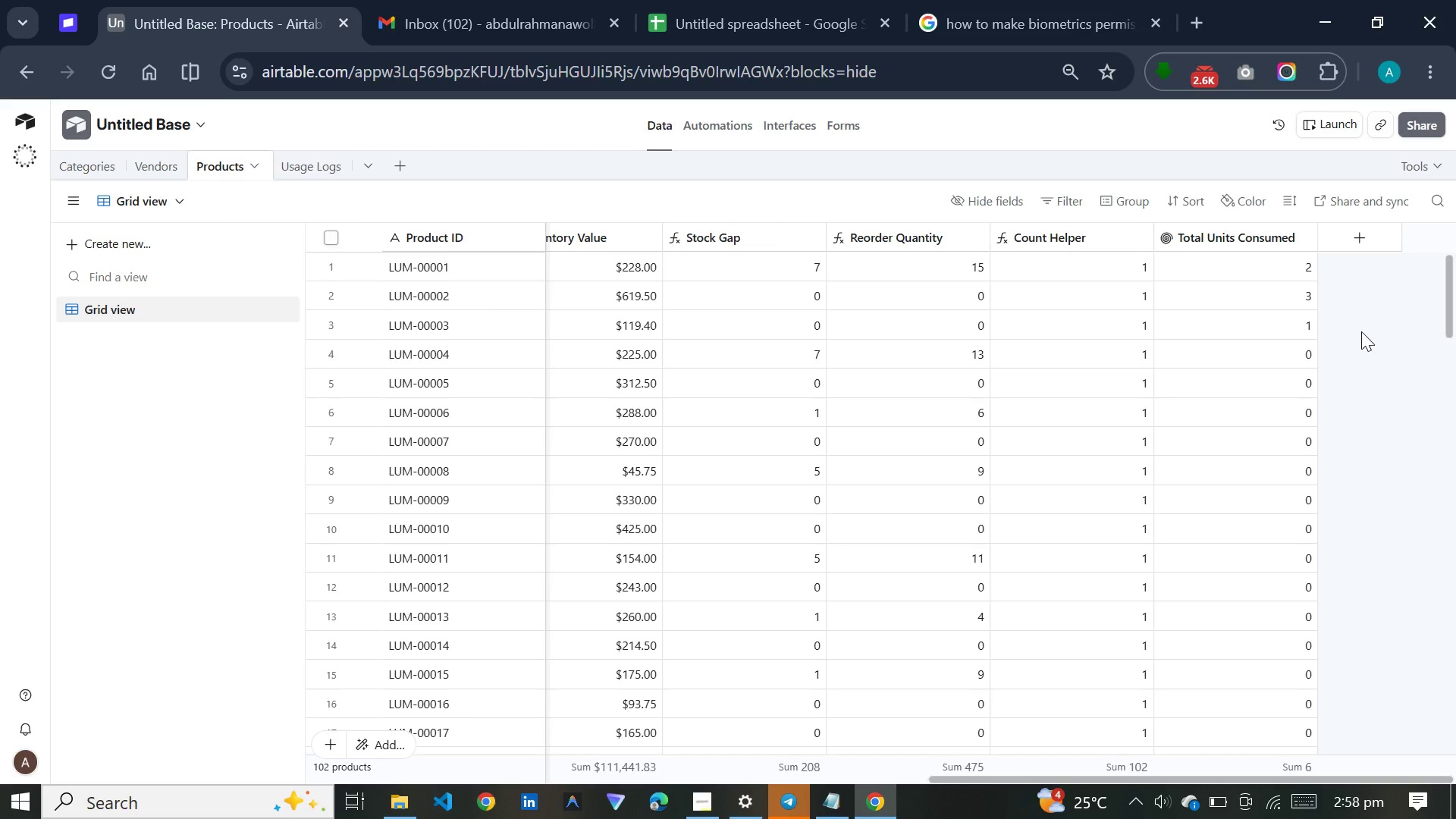 
wait(81.52)
 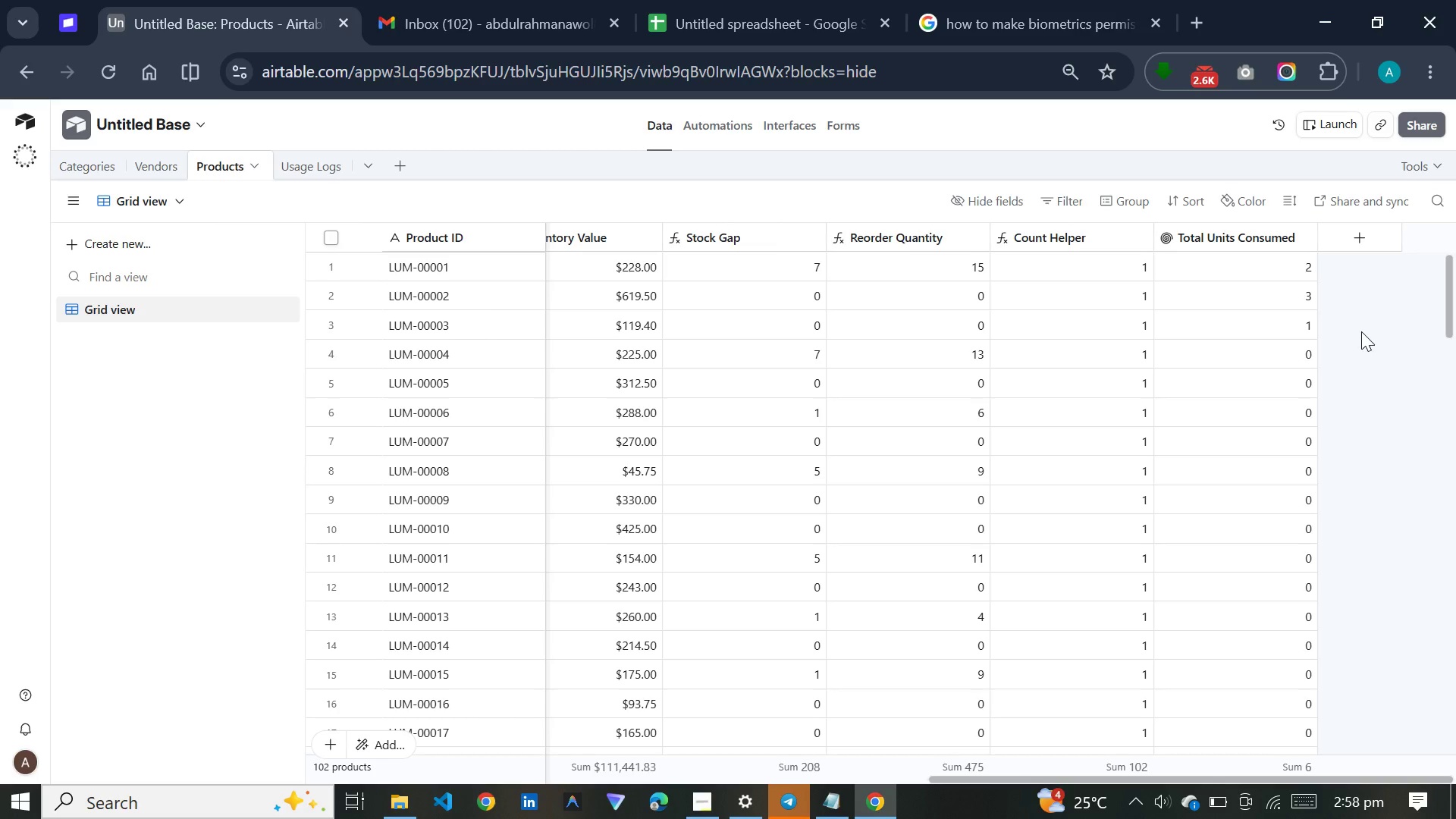 
double_click([1266, 231])
 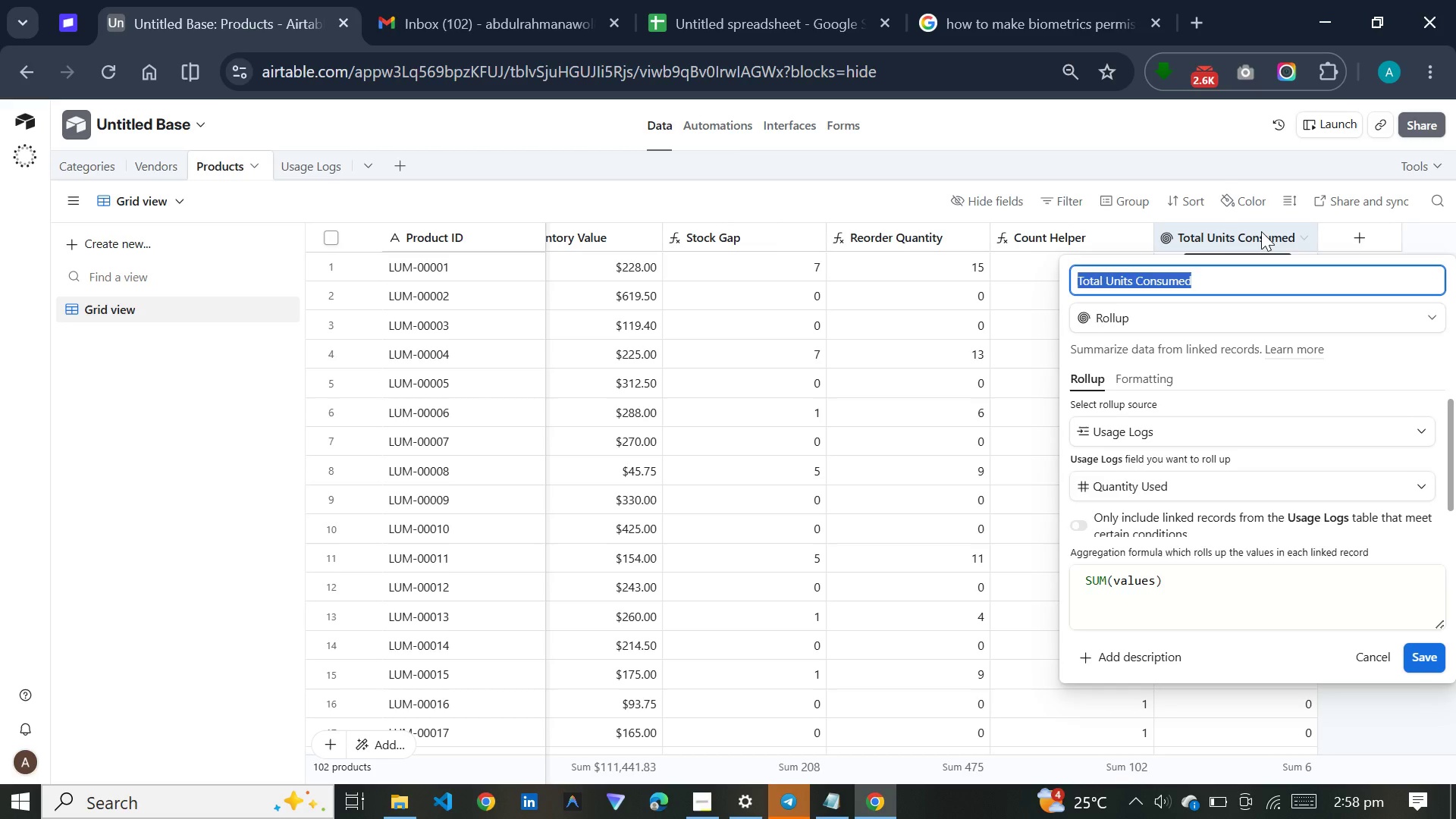 
wait(20.94)
 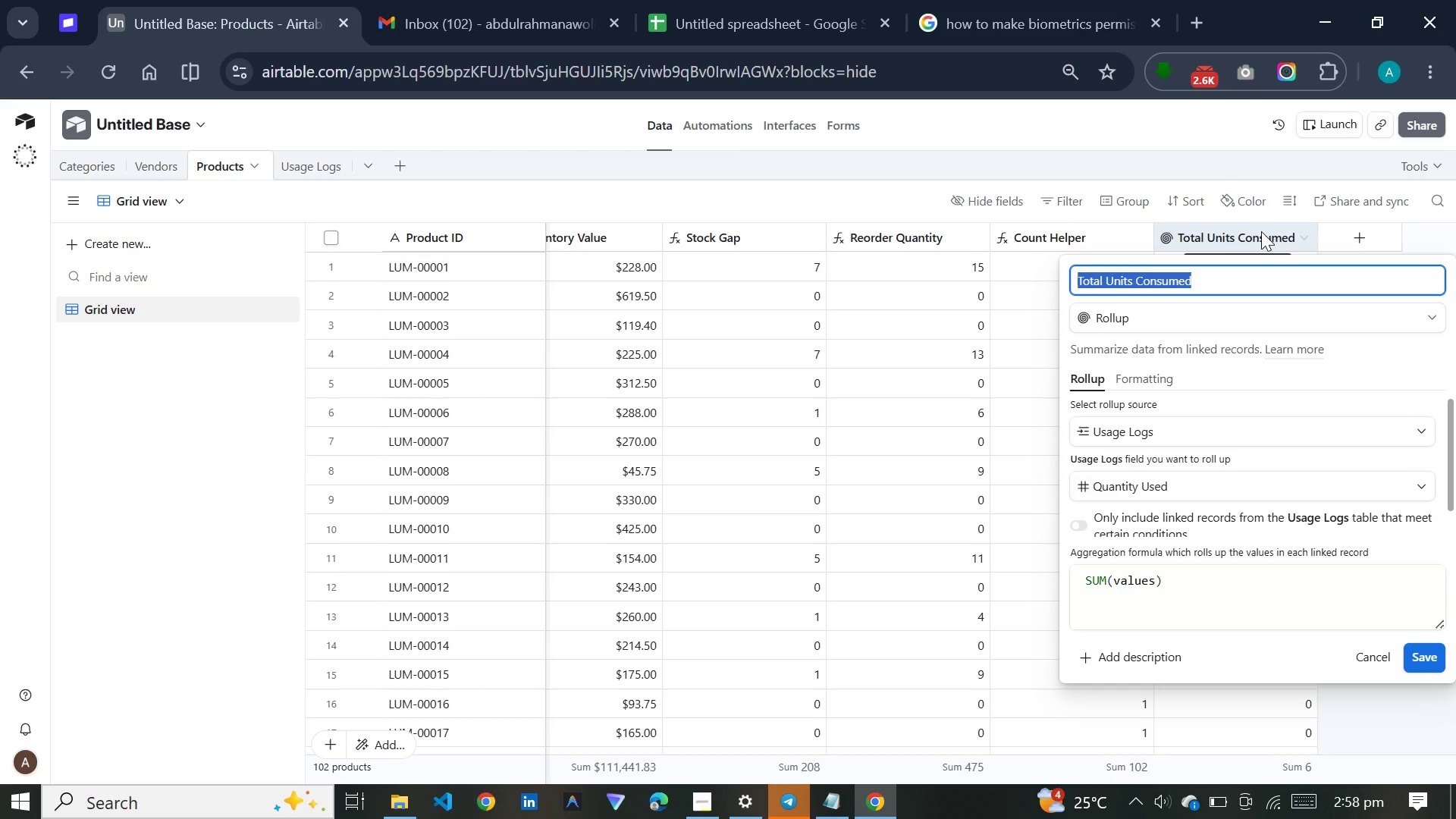 
scroll: coordinate [1261, 231], scroll_direction: up, amount: 3.0
 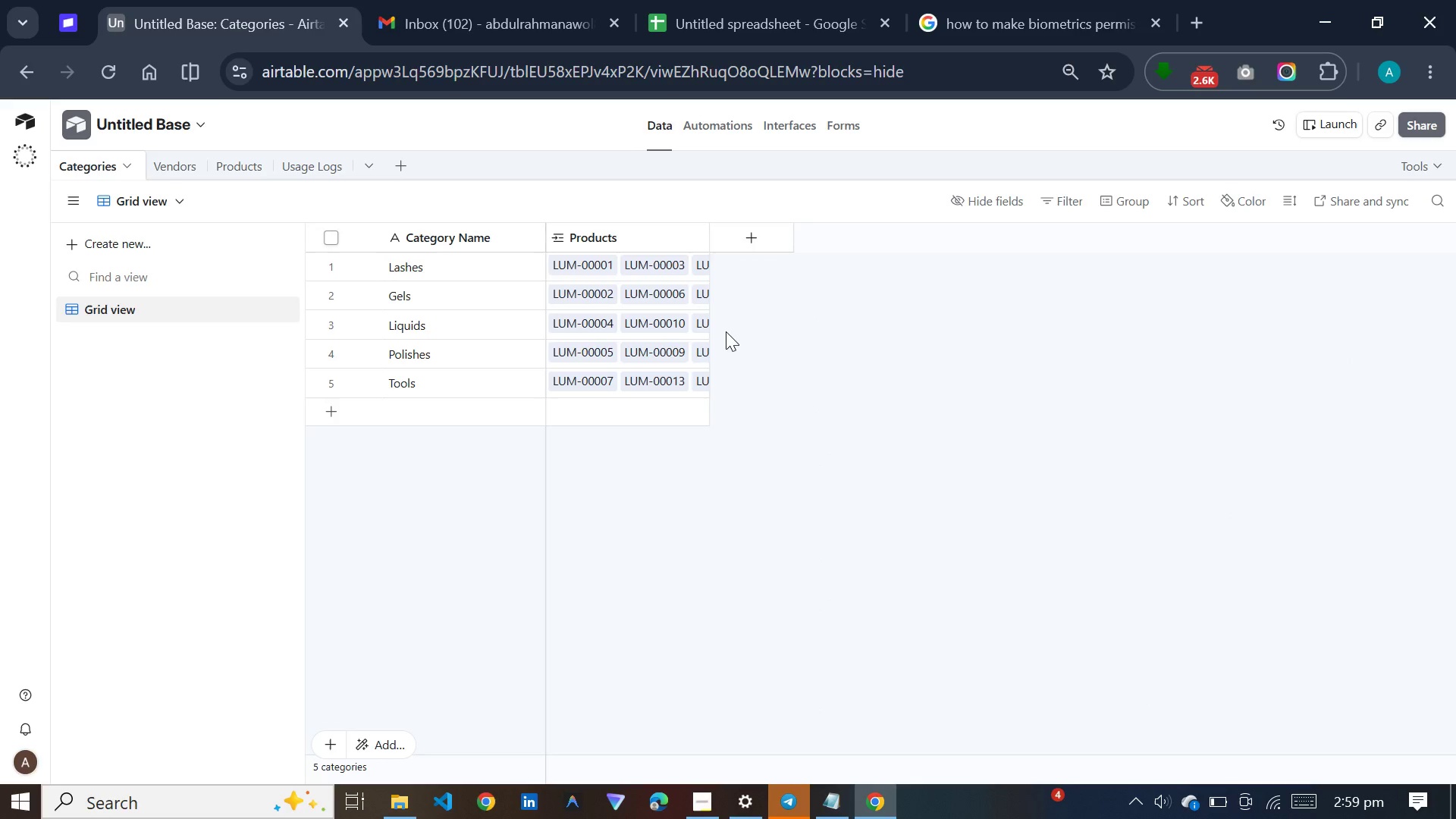 
wait(25.94)
 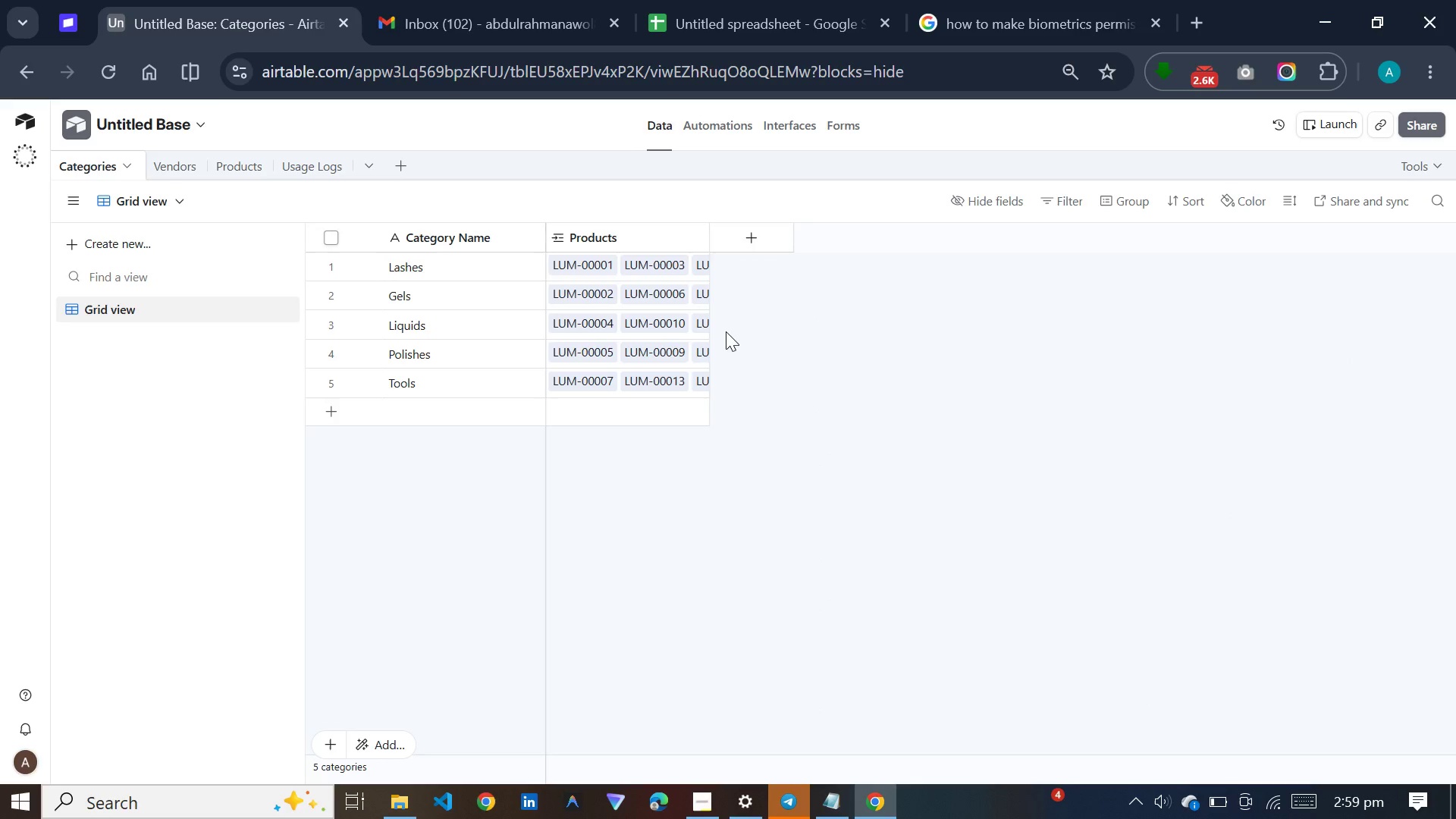 
left_click([748, 239])
 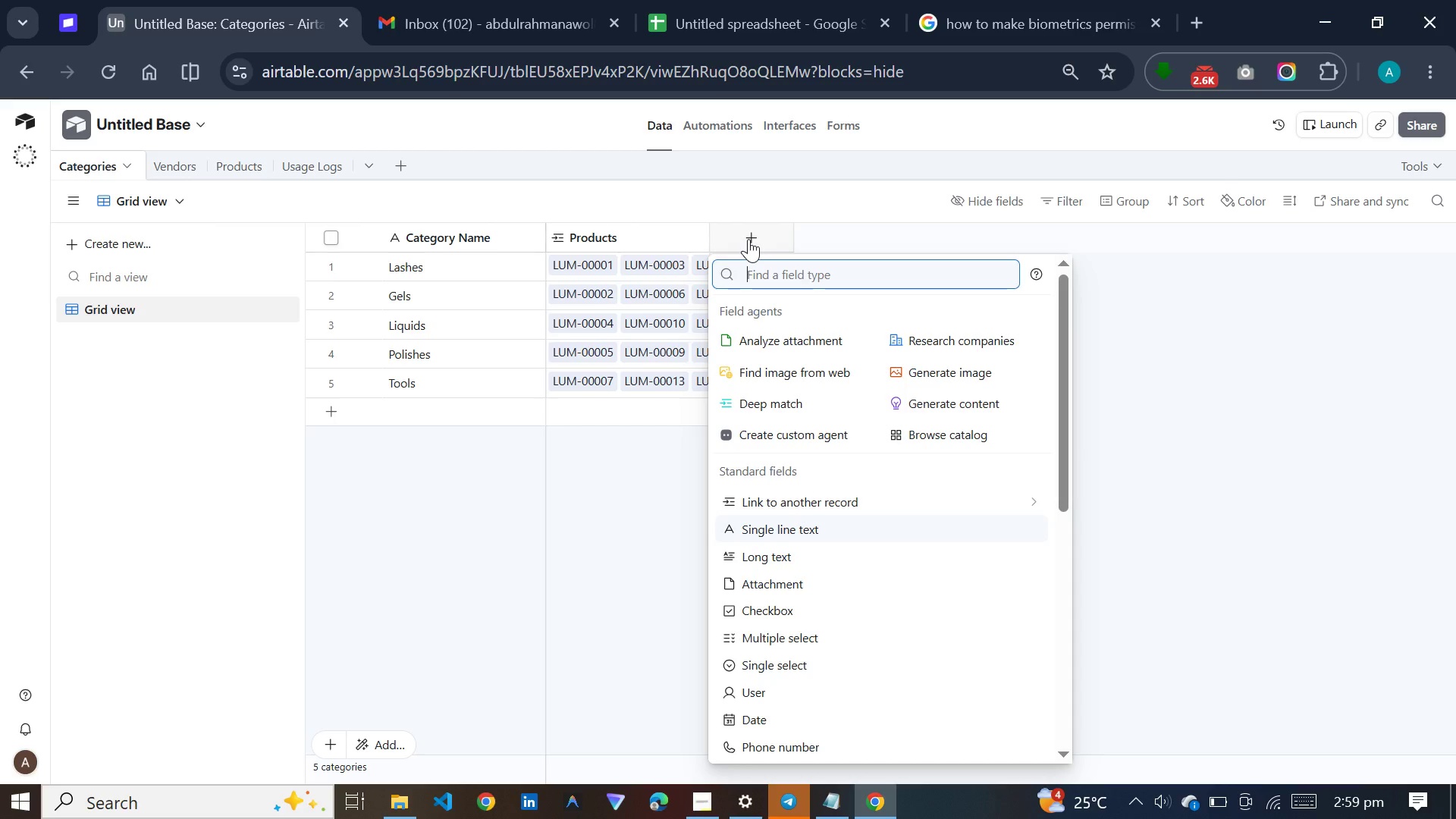 
type(Total roll)
 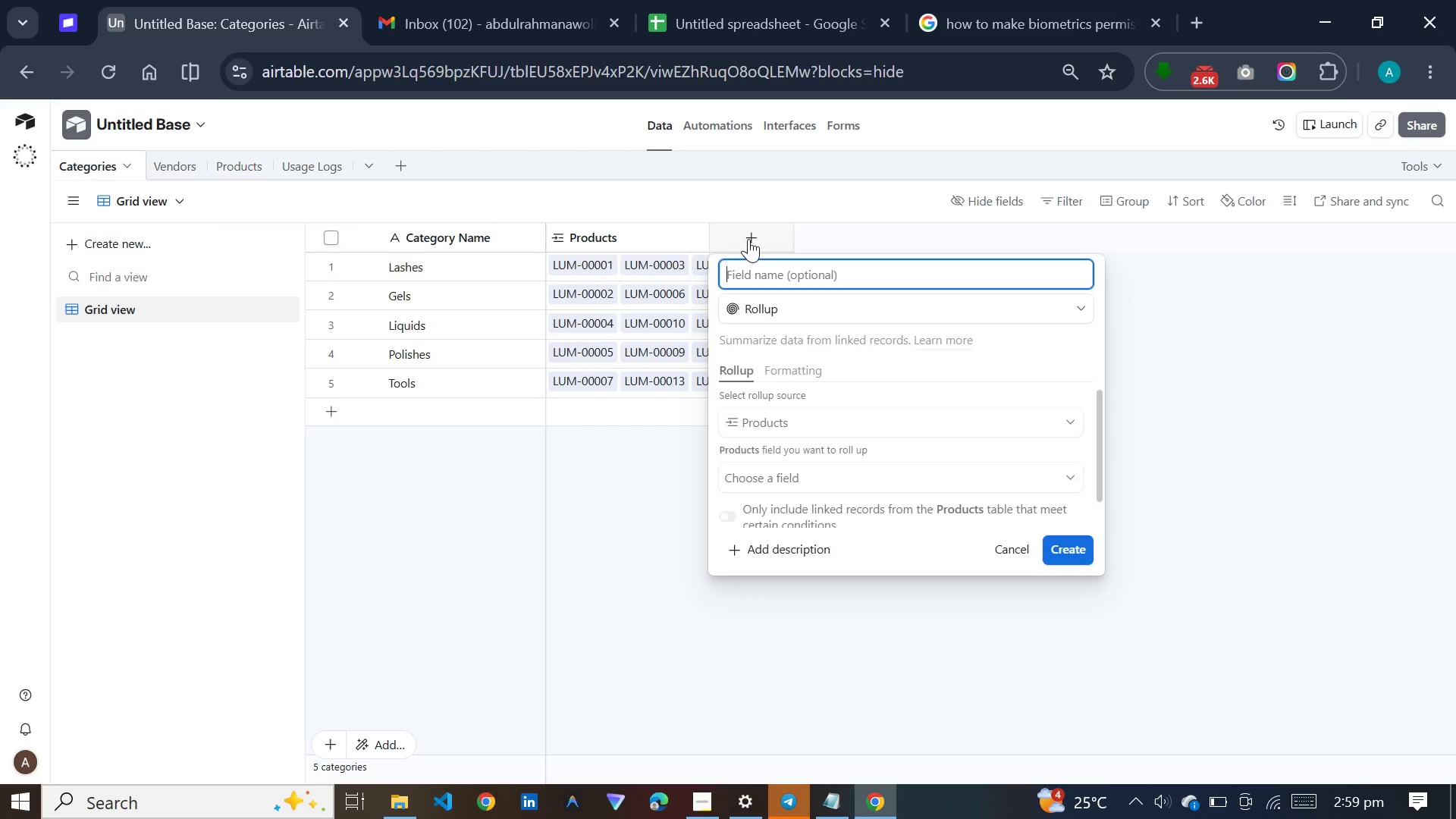 
hold_key(key=Backspace, duration=0.86)
 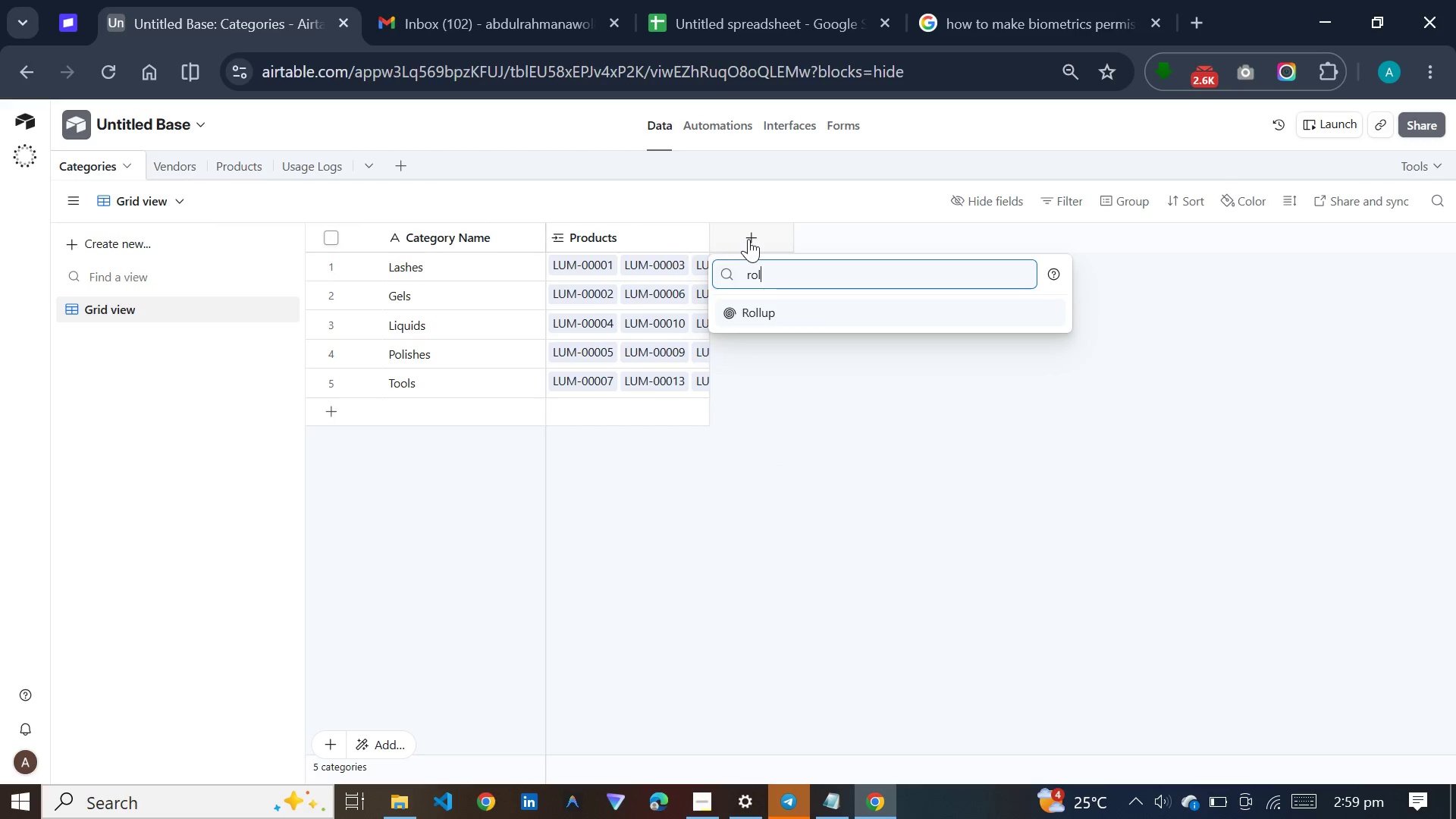 
key(Enter)
 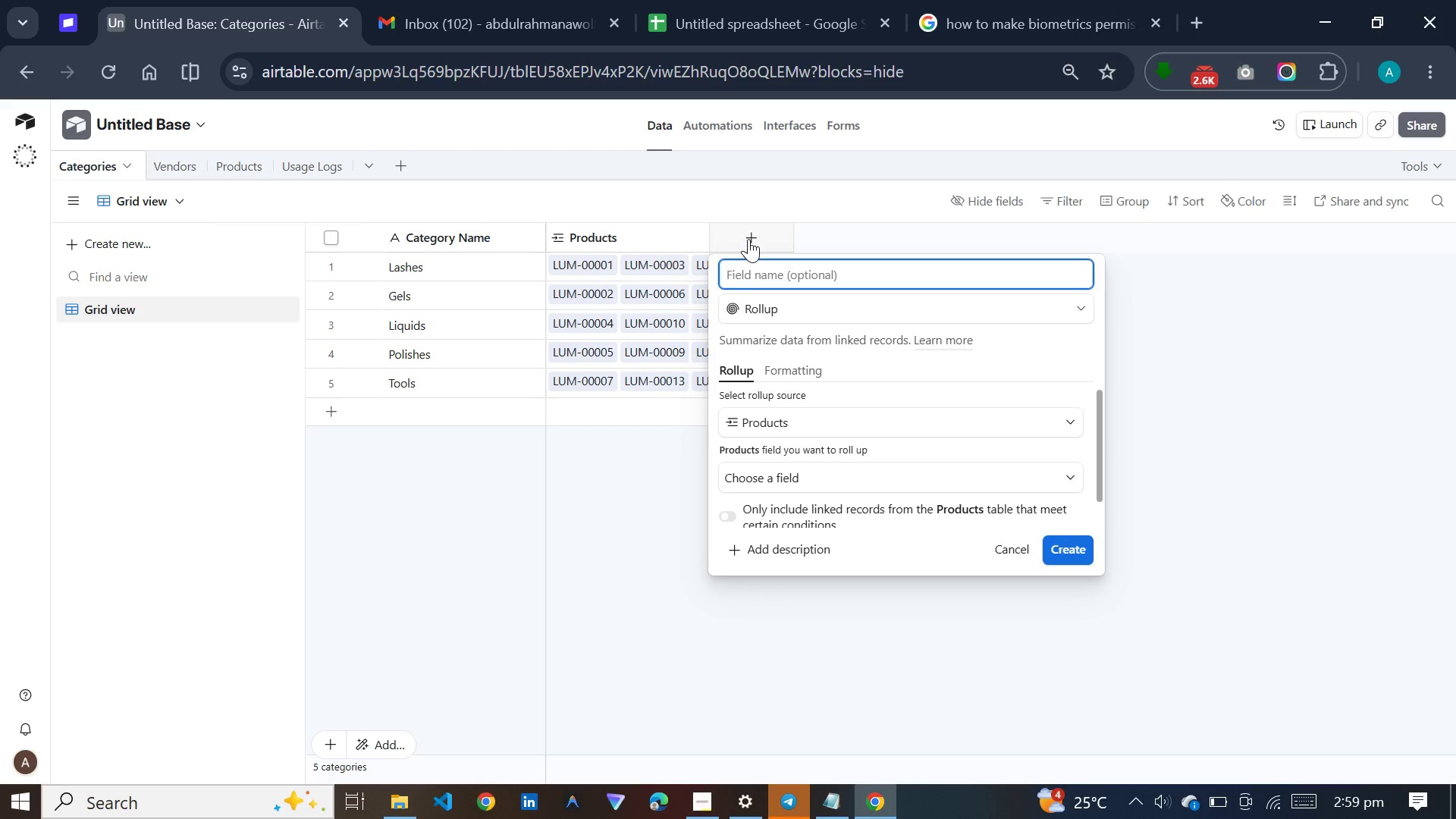 
type(Total Product)
 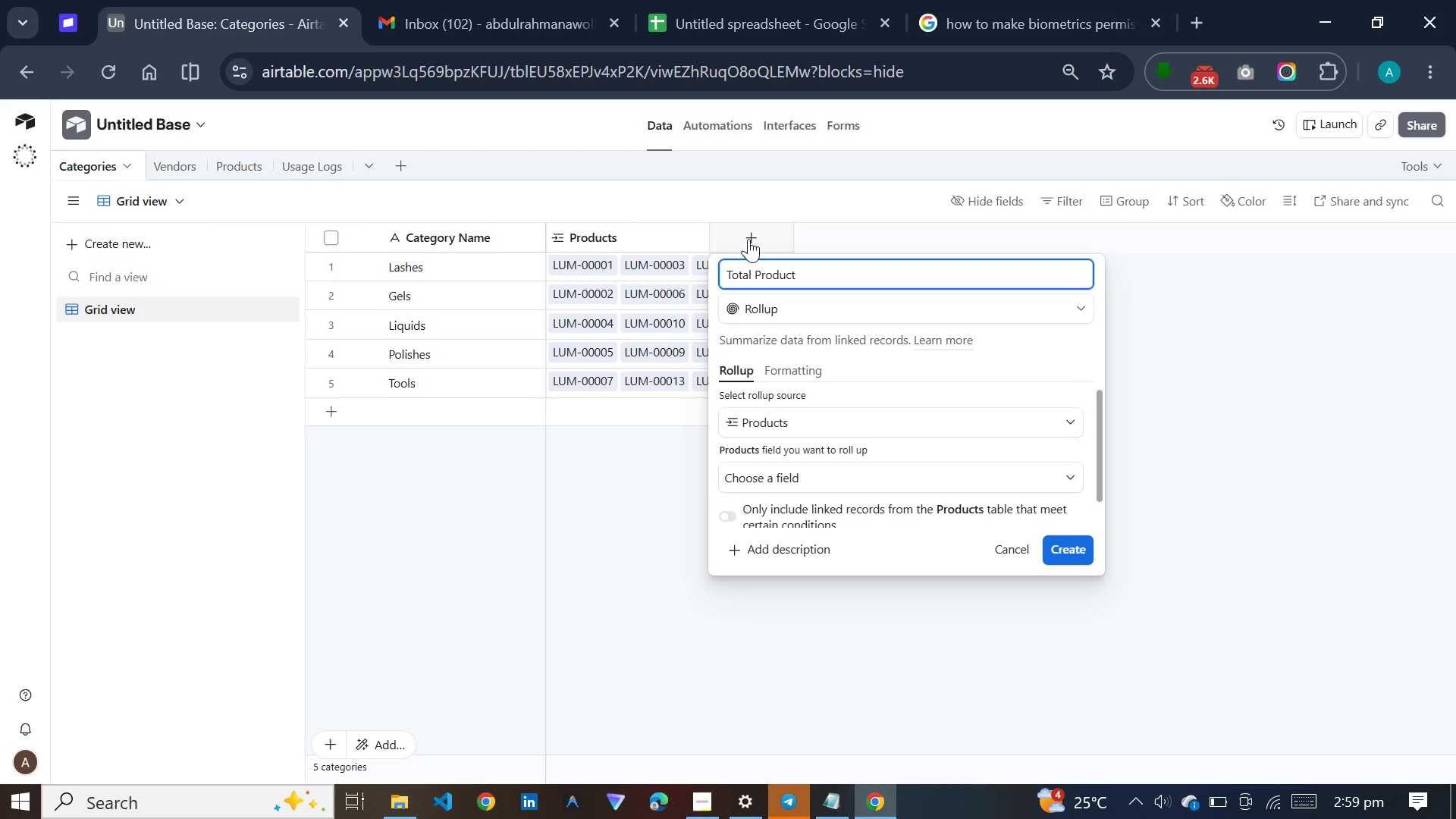 
key(S)
 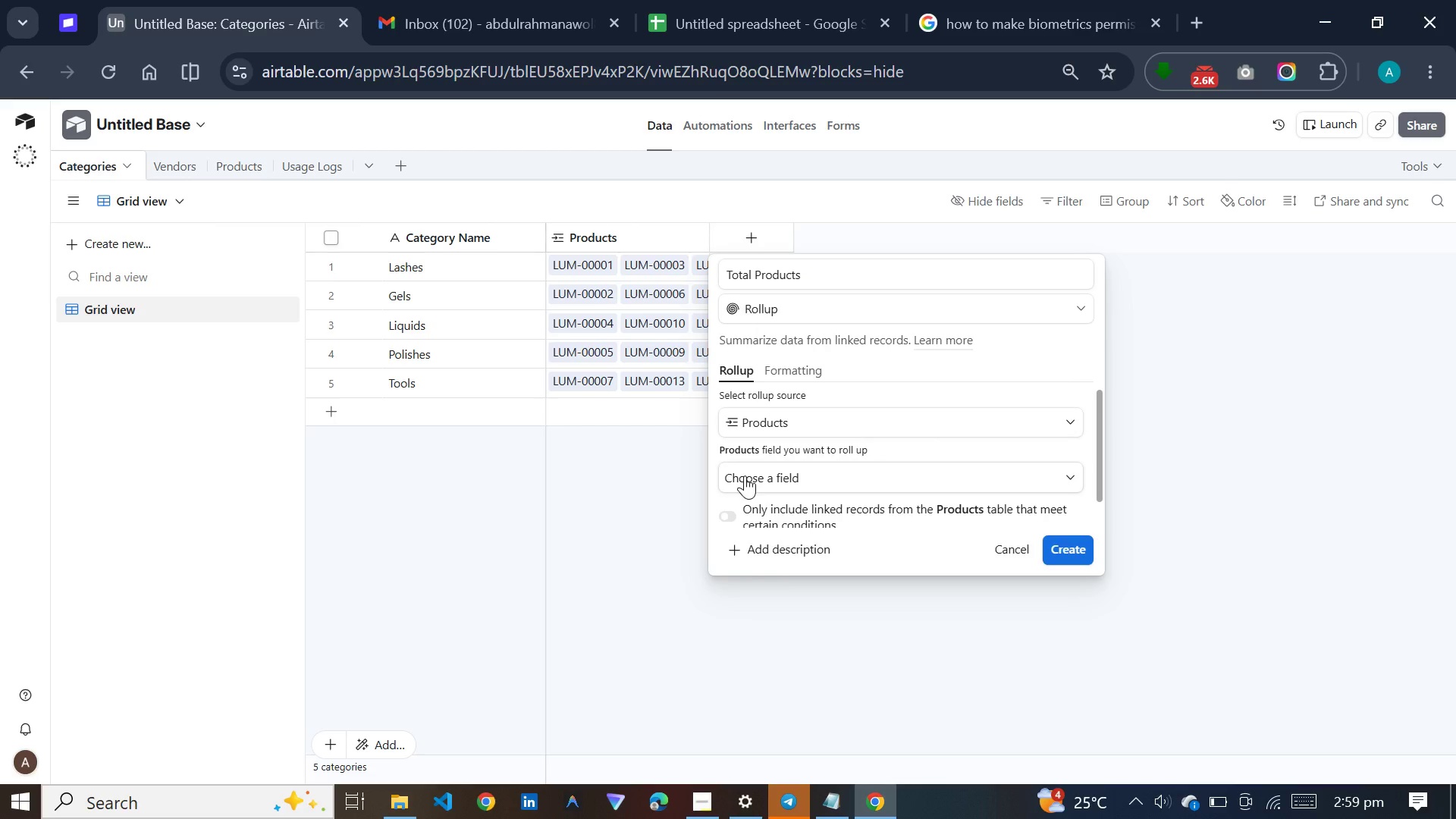 
scroll: coordinate [776, 593], scroll_direction: down, amount: 12.0
 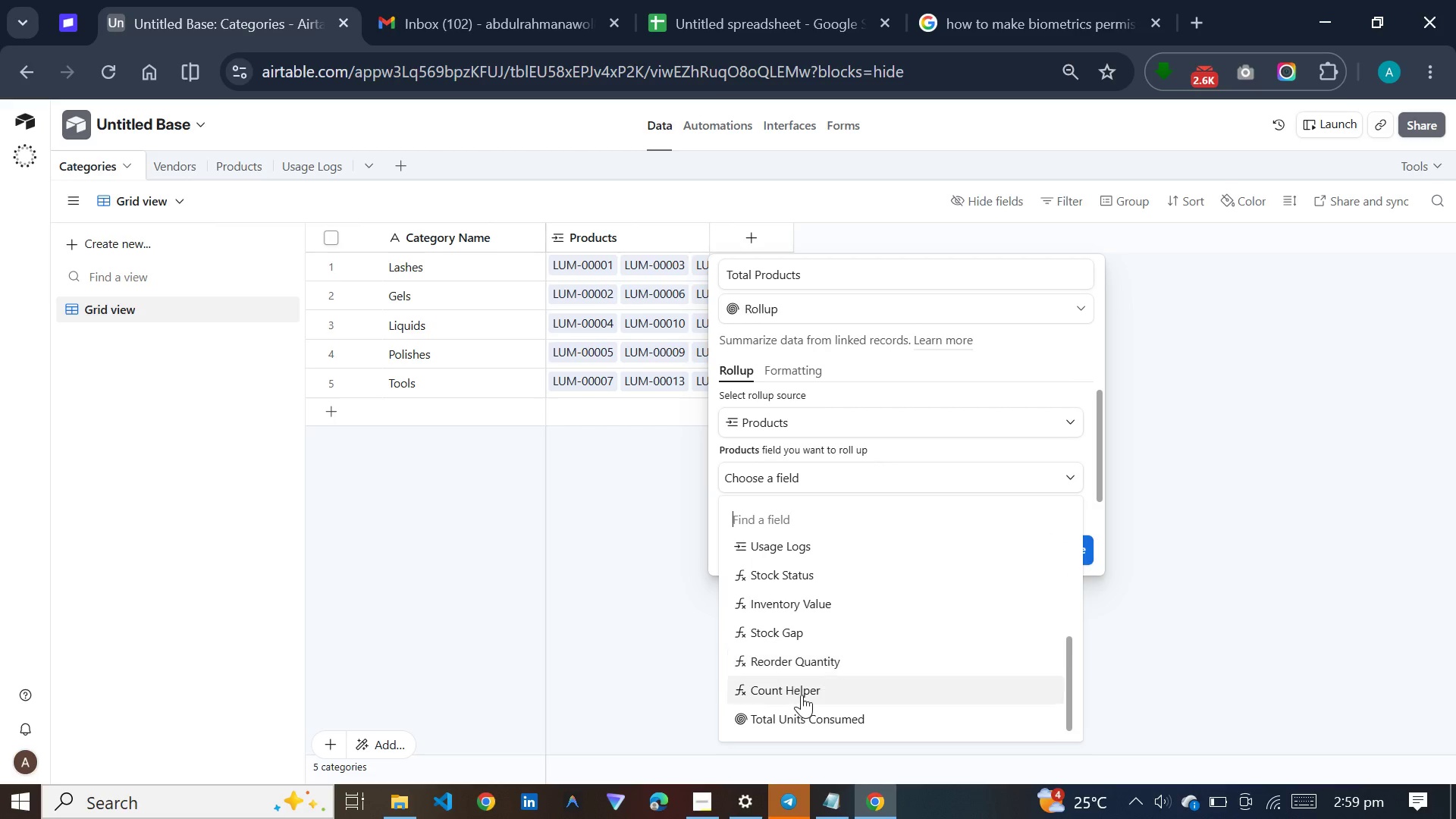 
left_click([802, 695])
 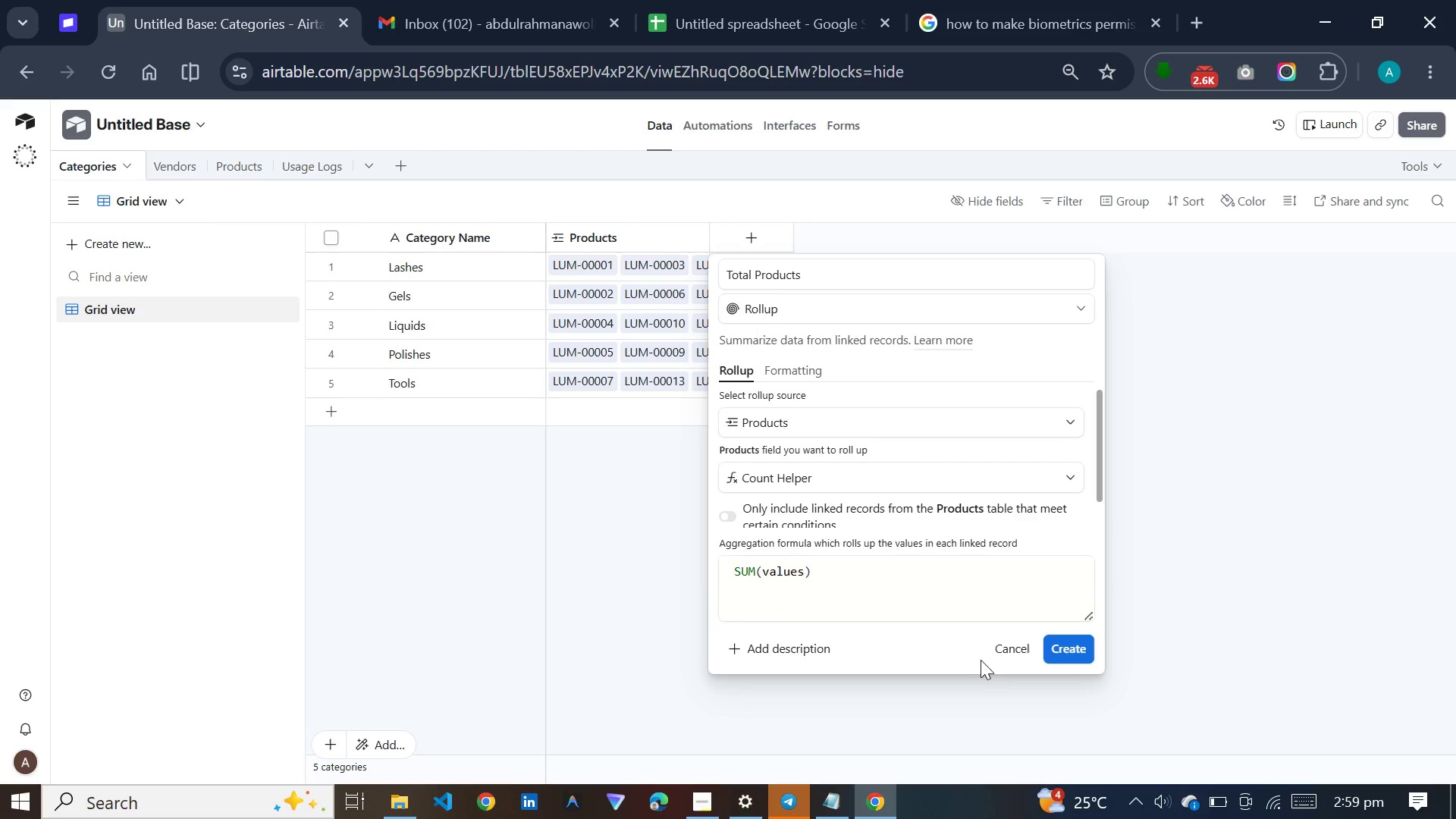 
left_click([1075, 653])
 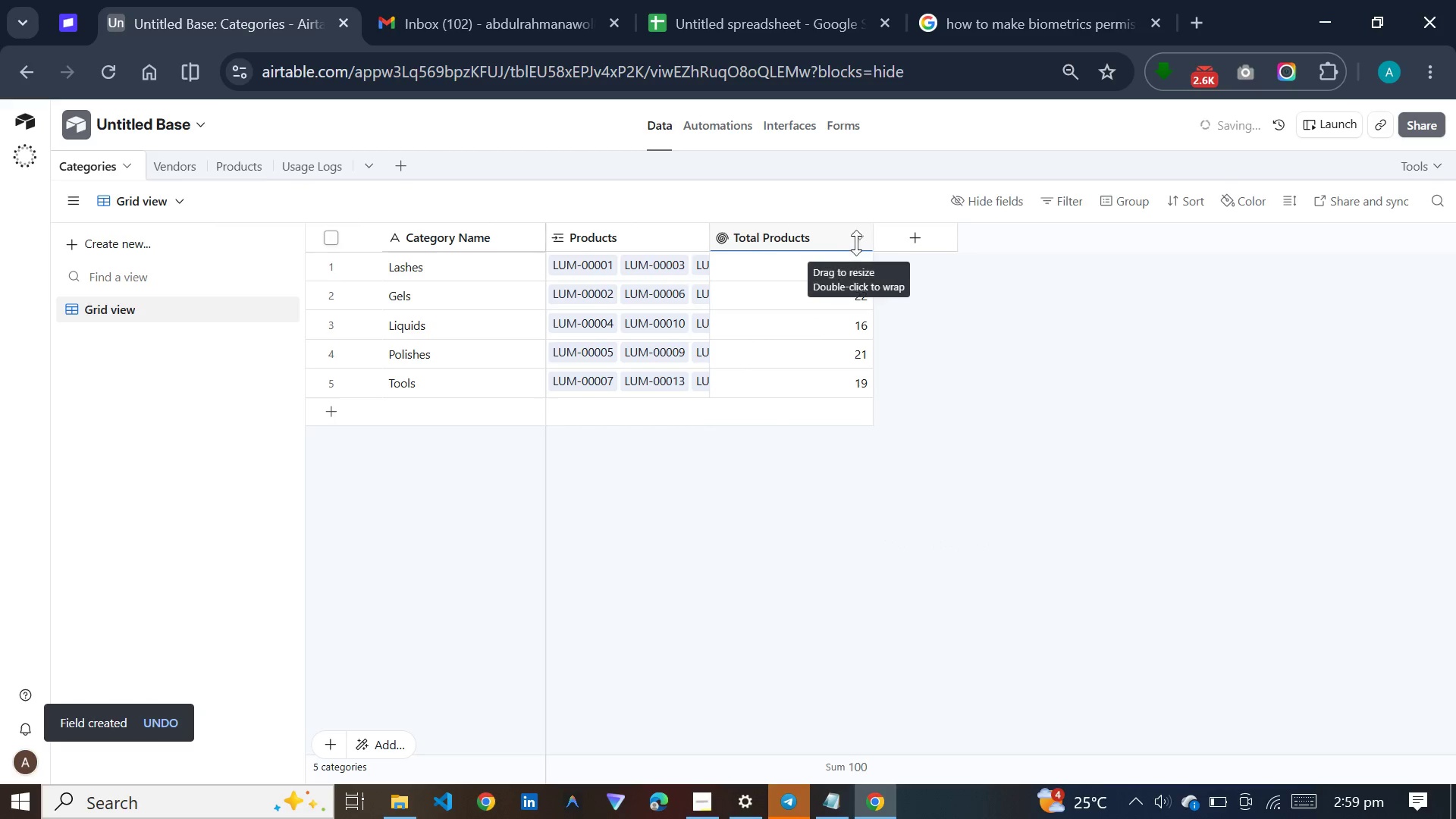 
left_click([913, 240])
 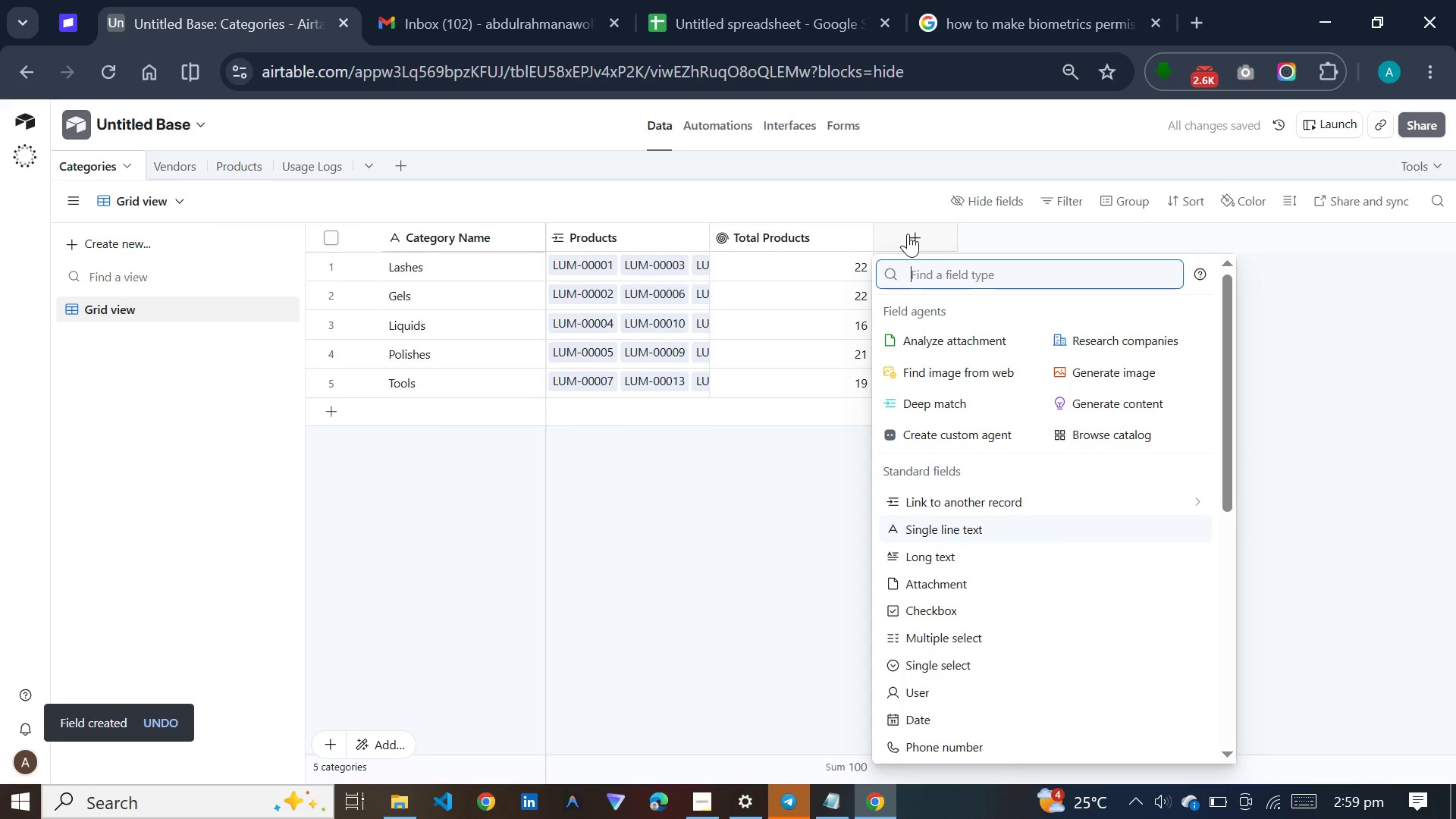 
type(roll)
 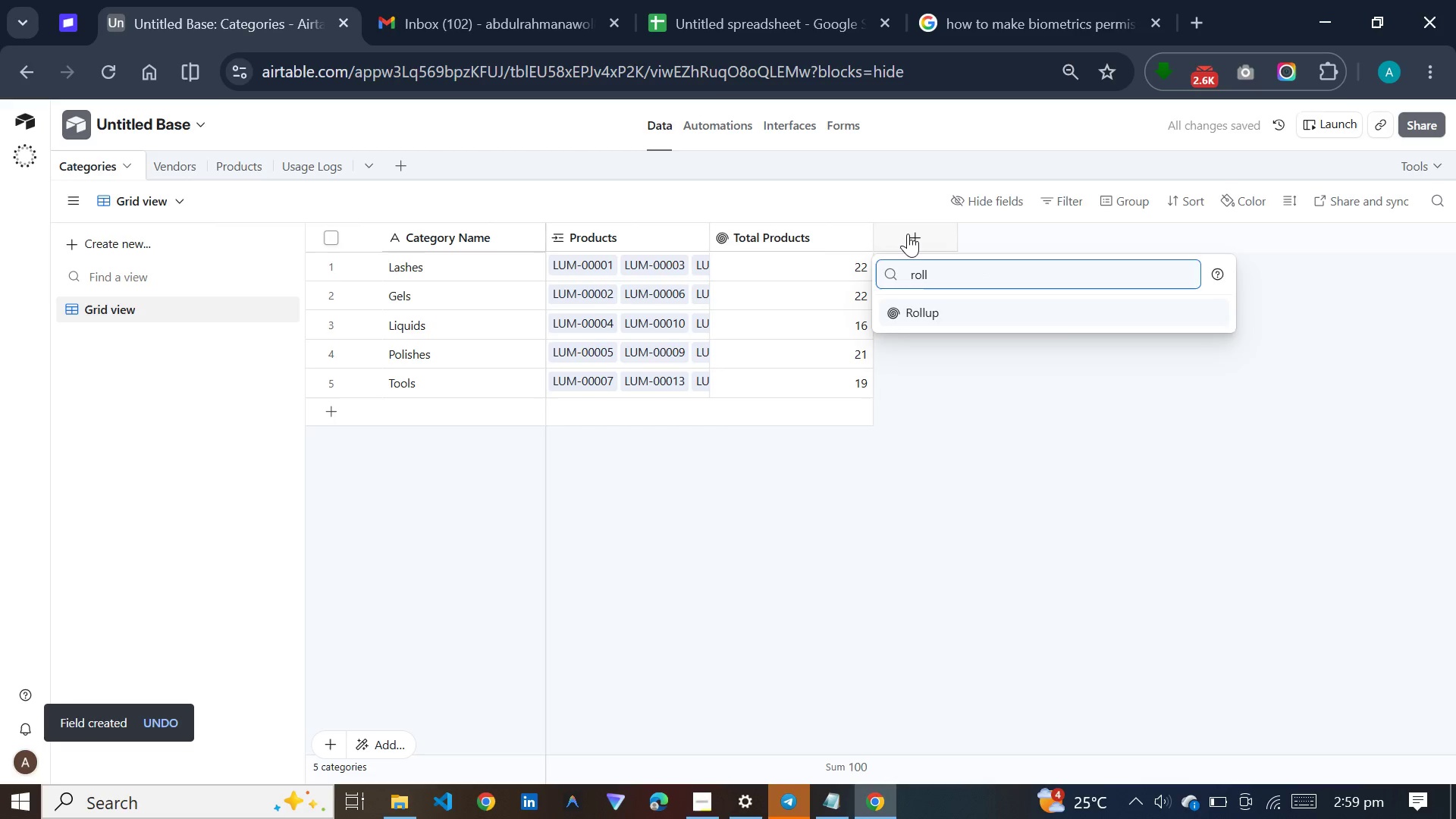 
key(Enter)
 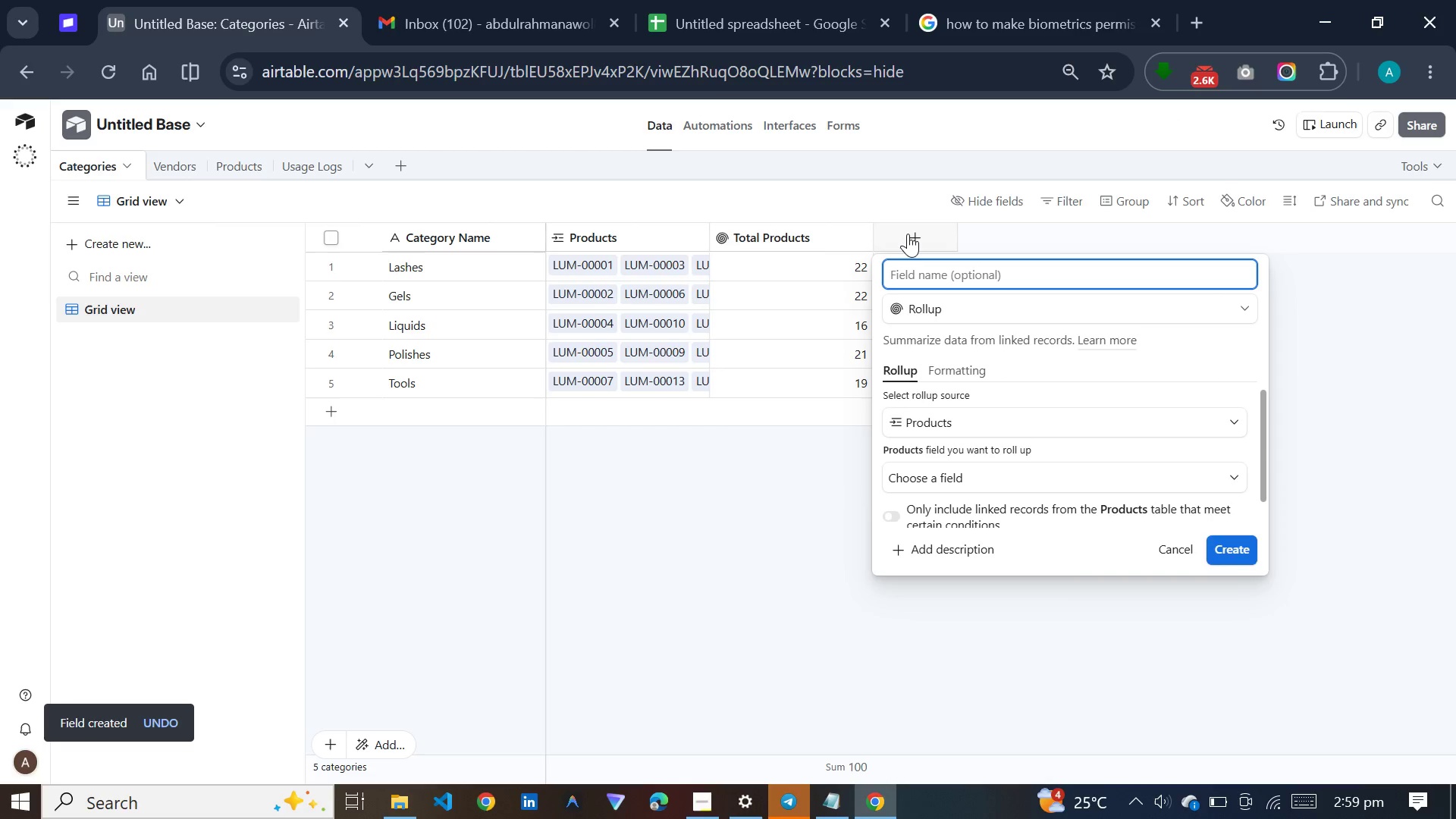 
type(Total Inventory)
 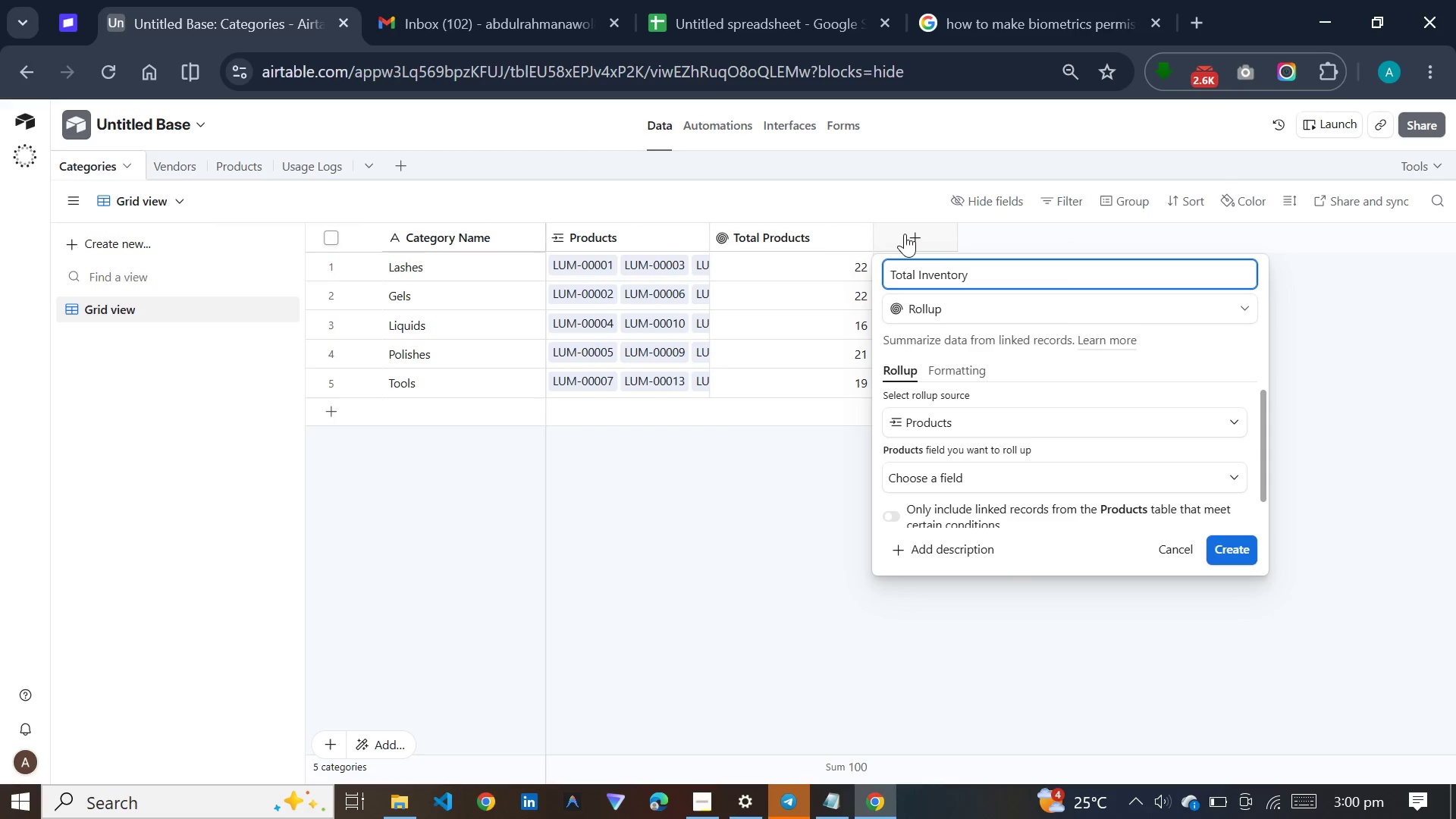 
type( Value)
 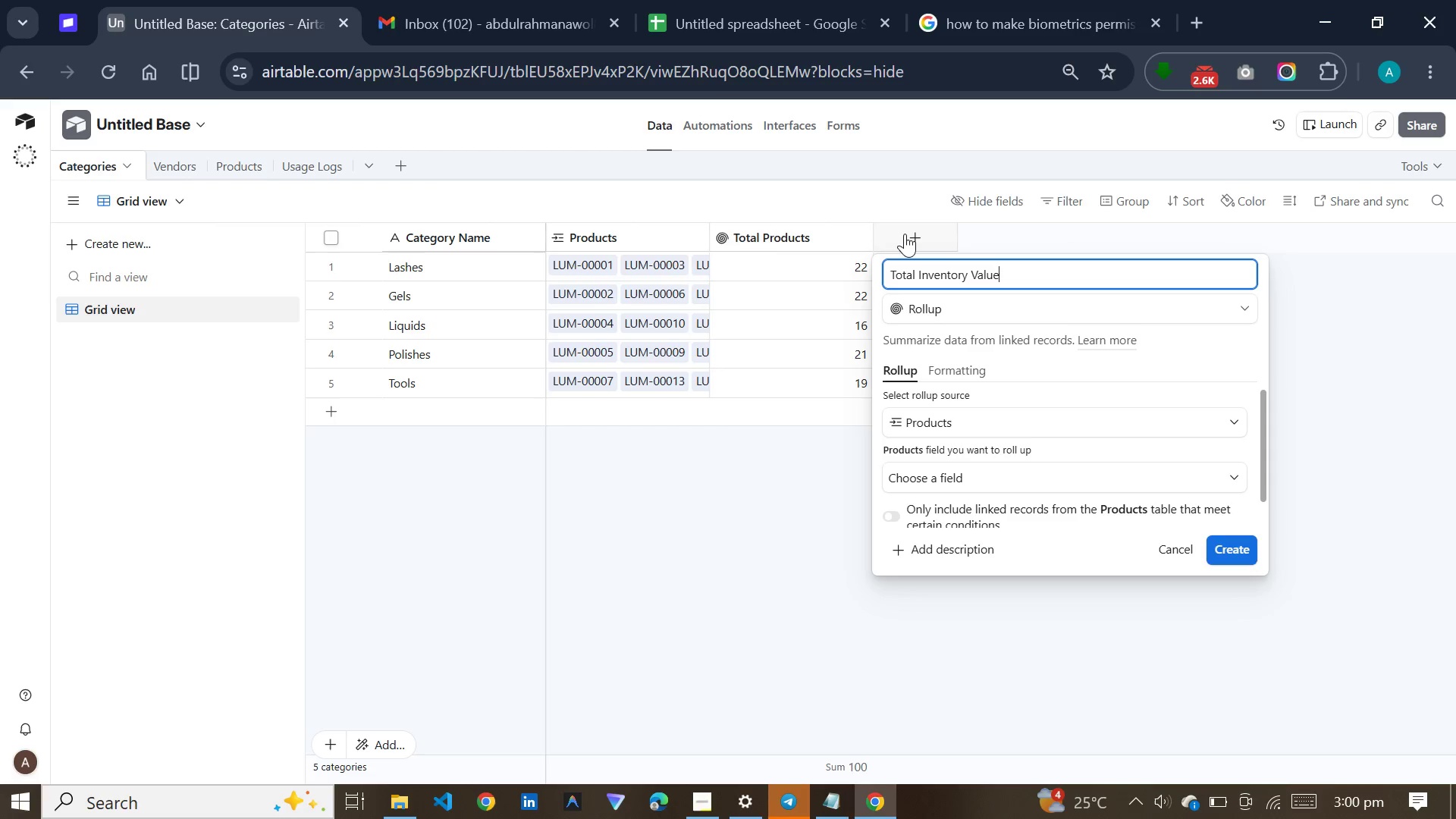 
wait(7.47)
 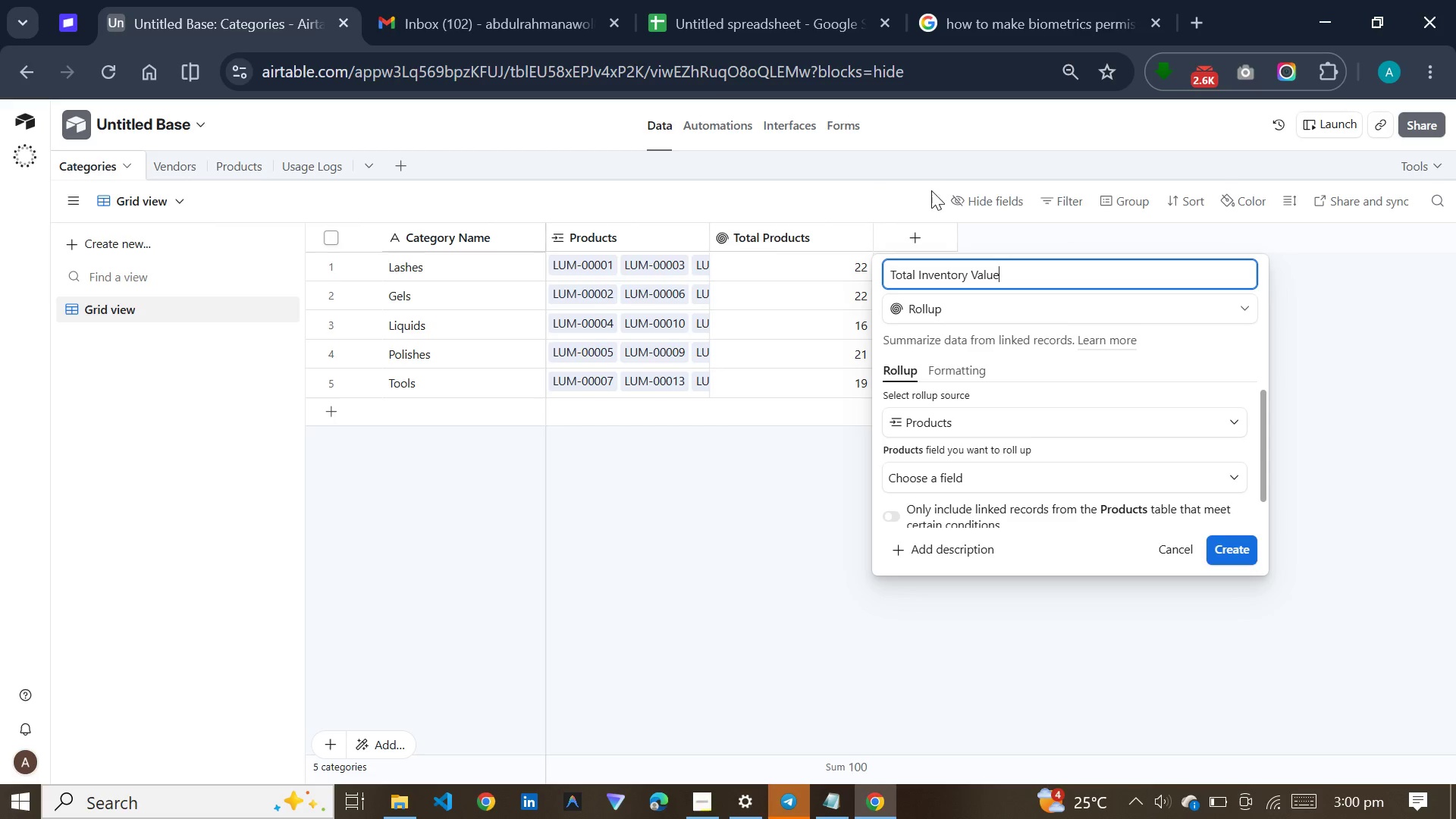 
scroll: coordinate [974, 651], scroll_direction: down, amount: 5.0
 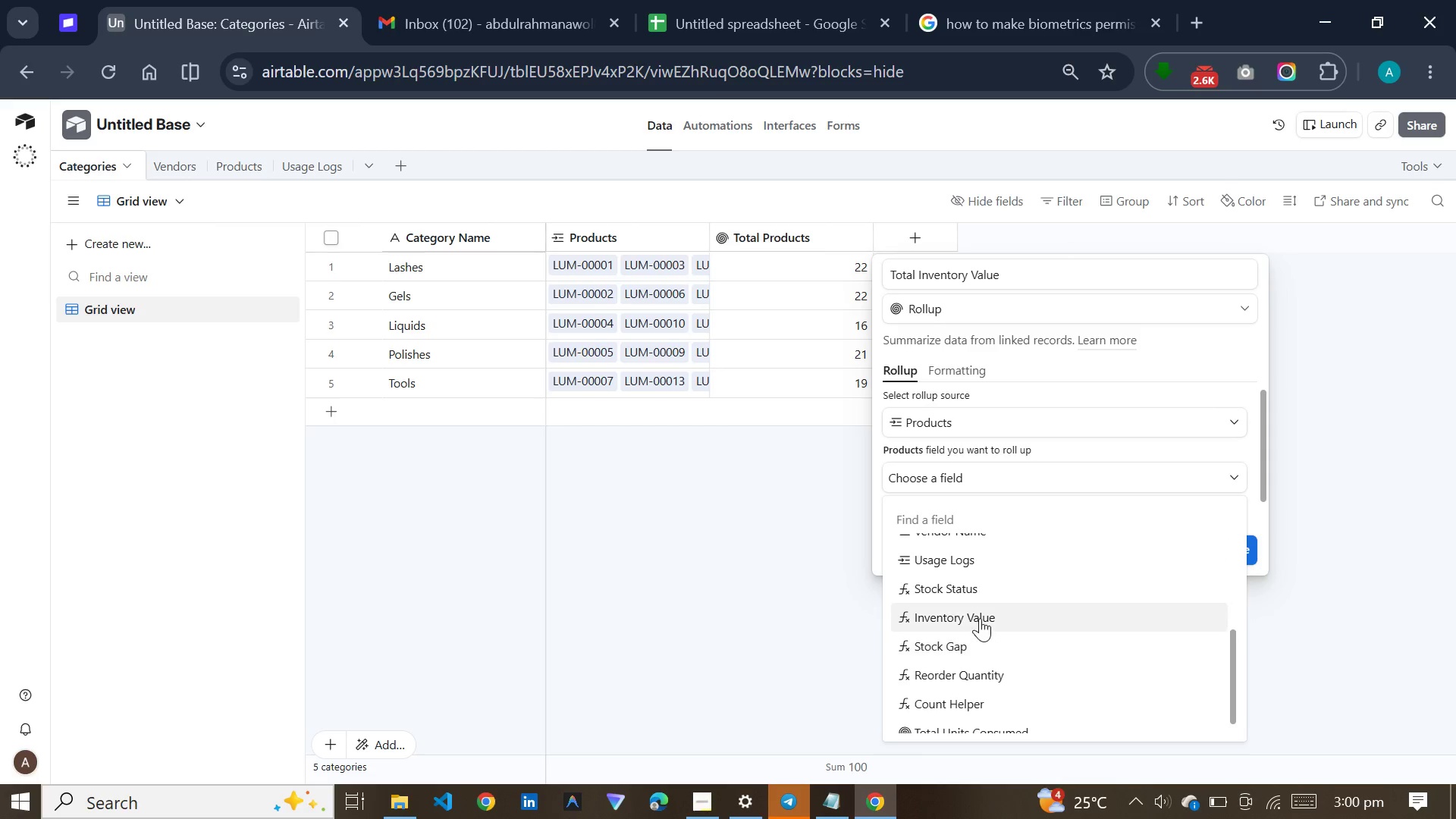 
left_click([980, 613])
 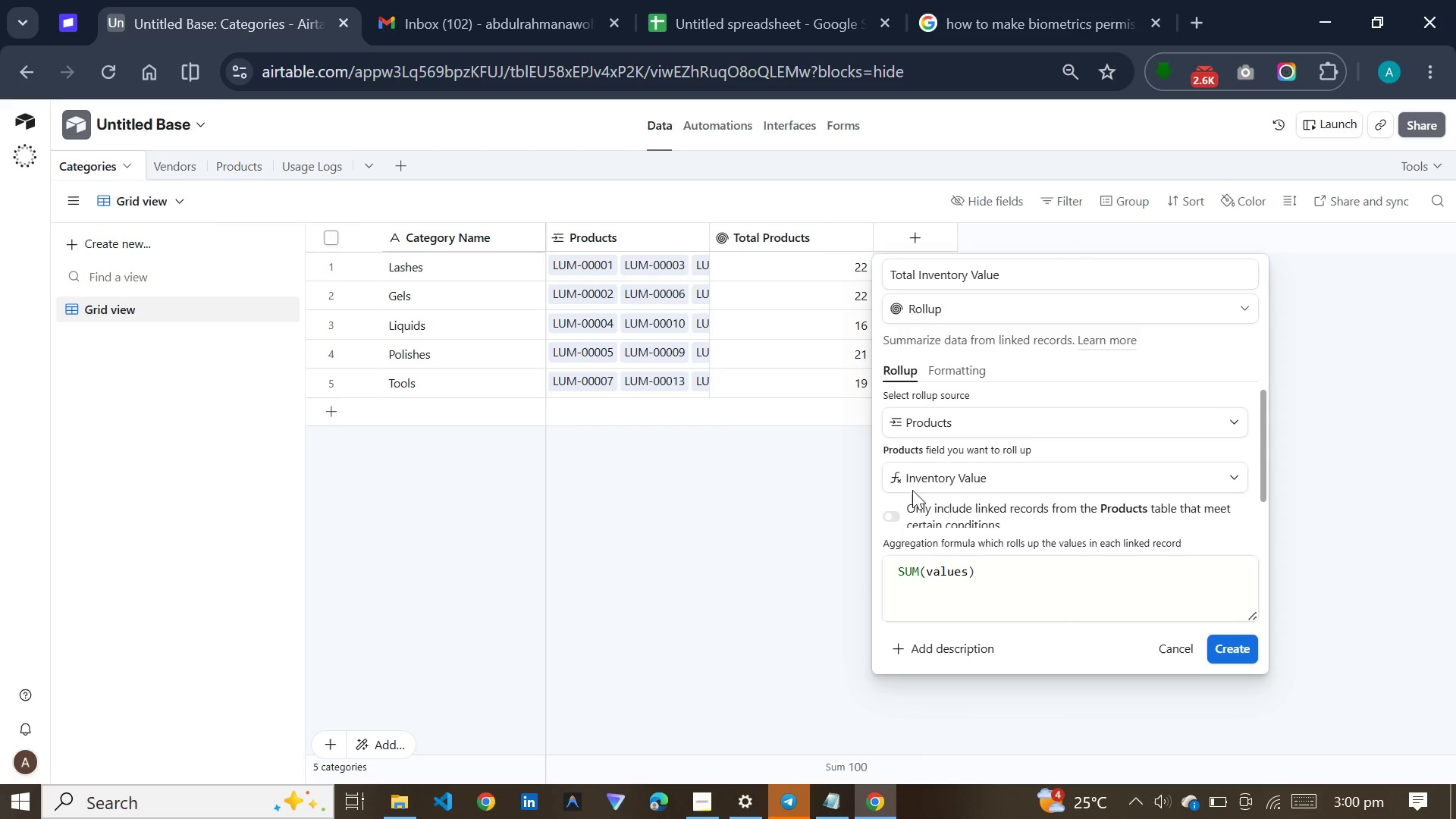 
left_click([931, 365])
 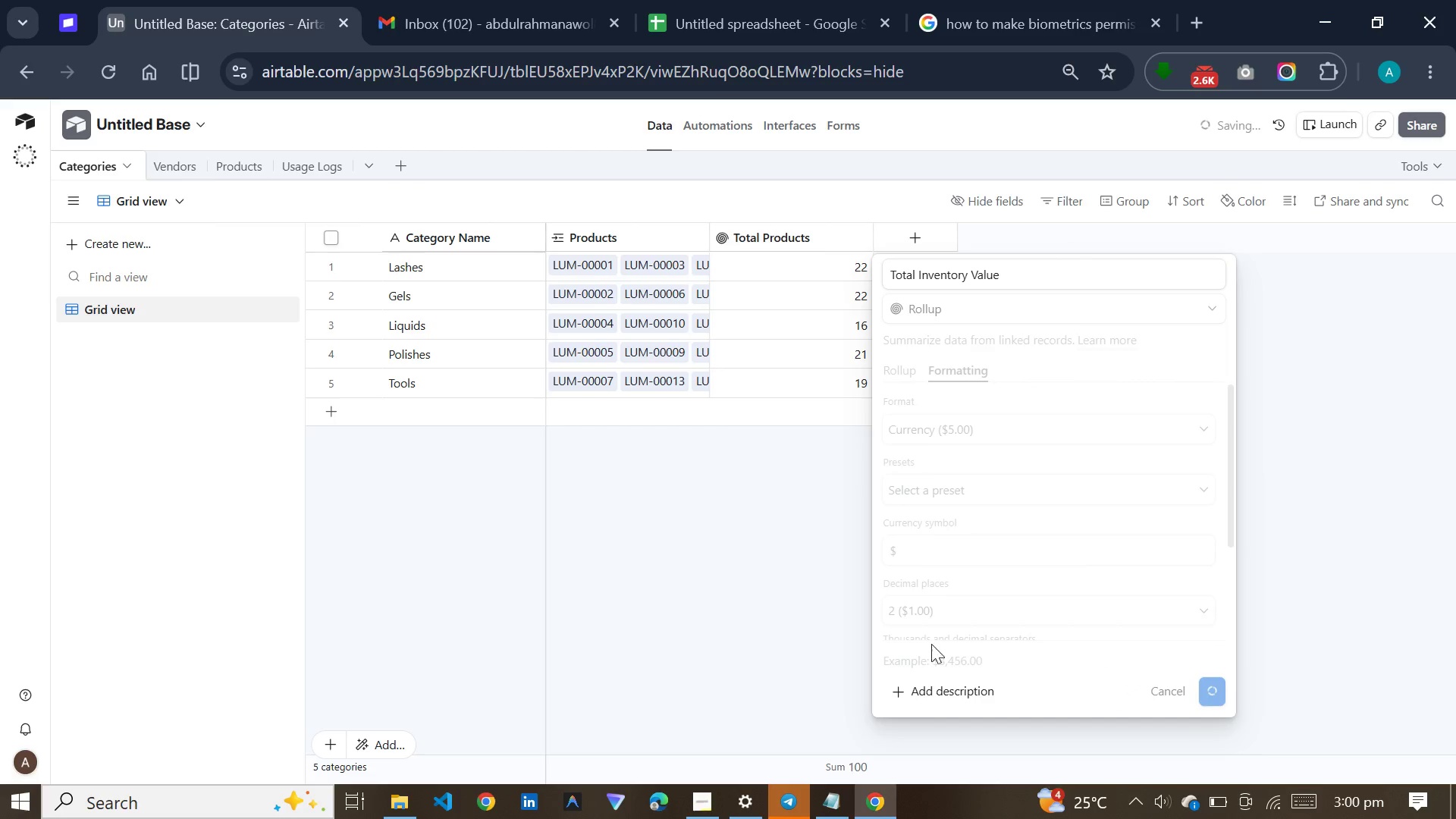 
wait(5.58)
 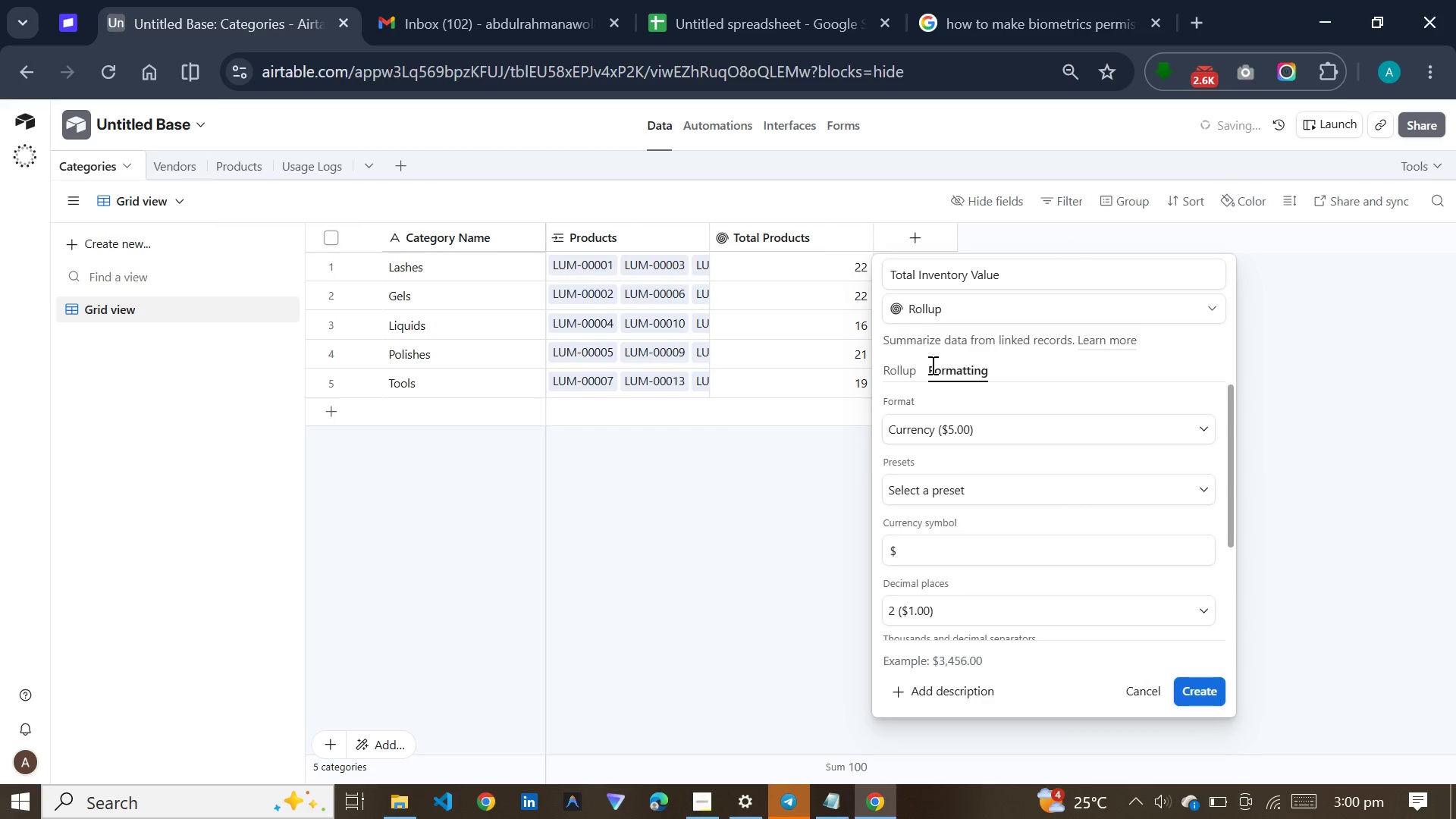 
left_click([816, 553])
 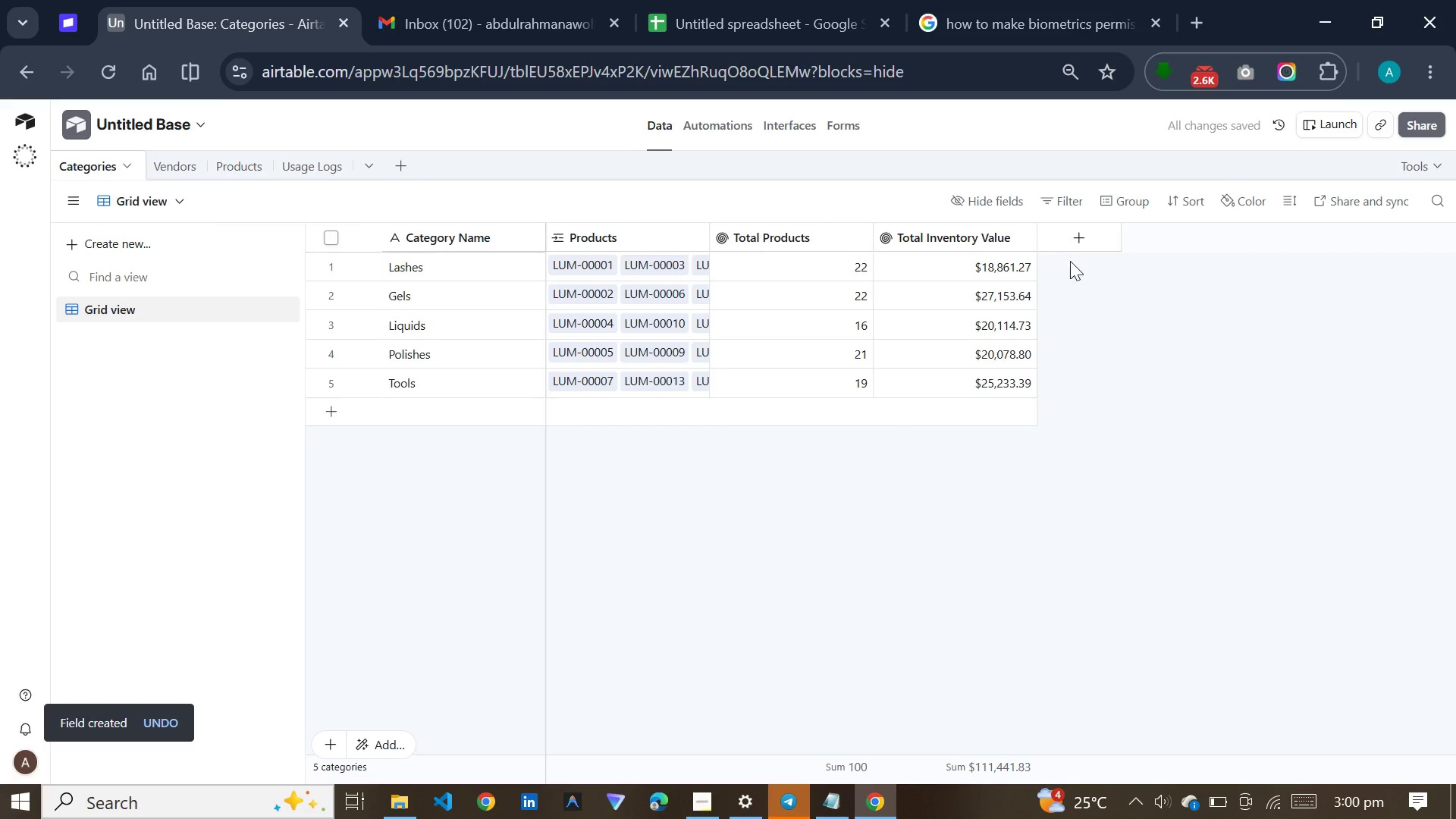 
left_click([1074, 243])
 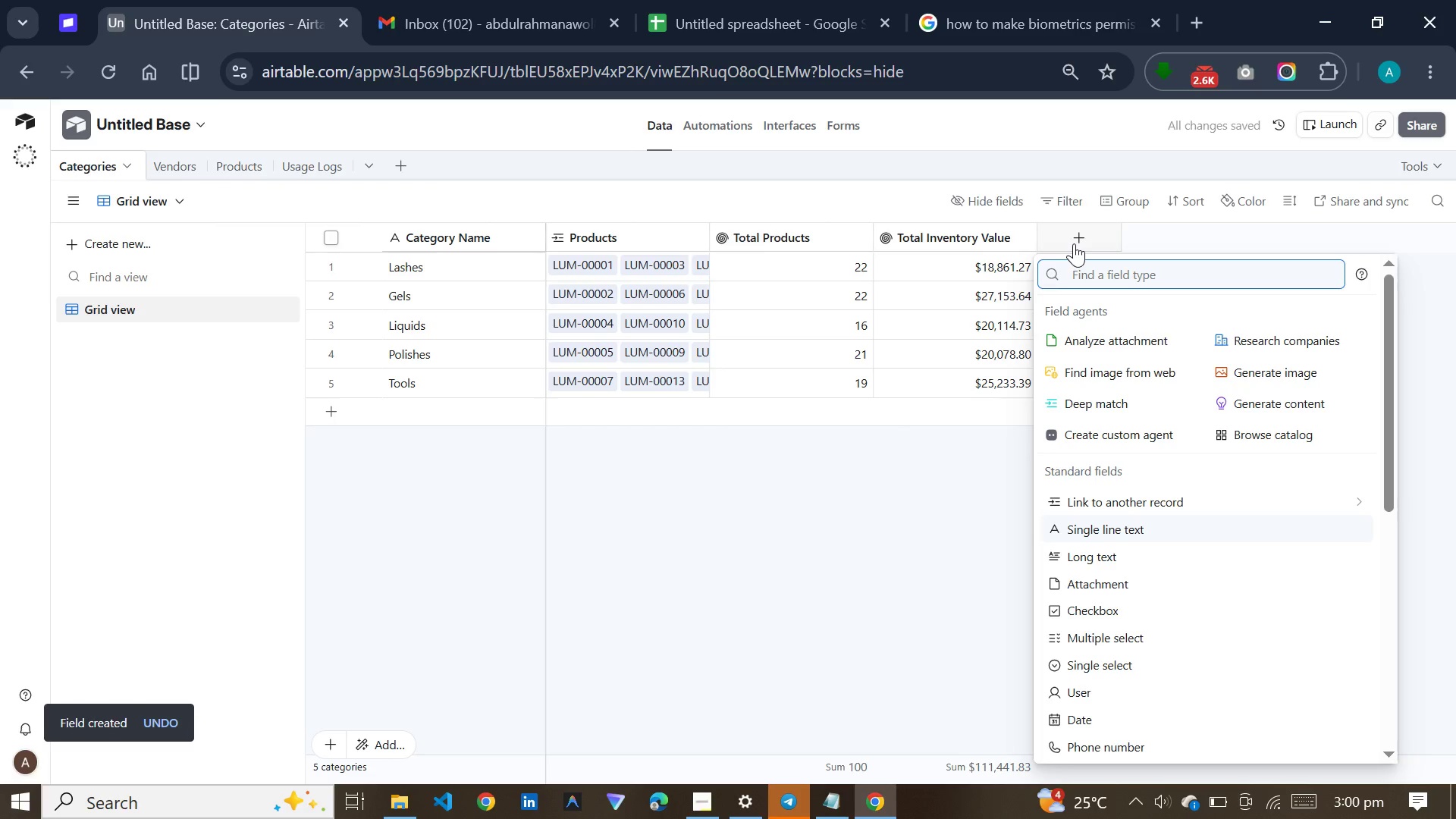 
type(roll)
 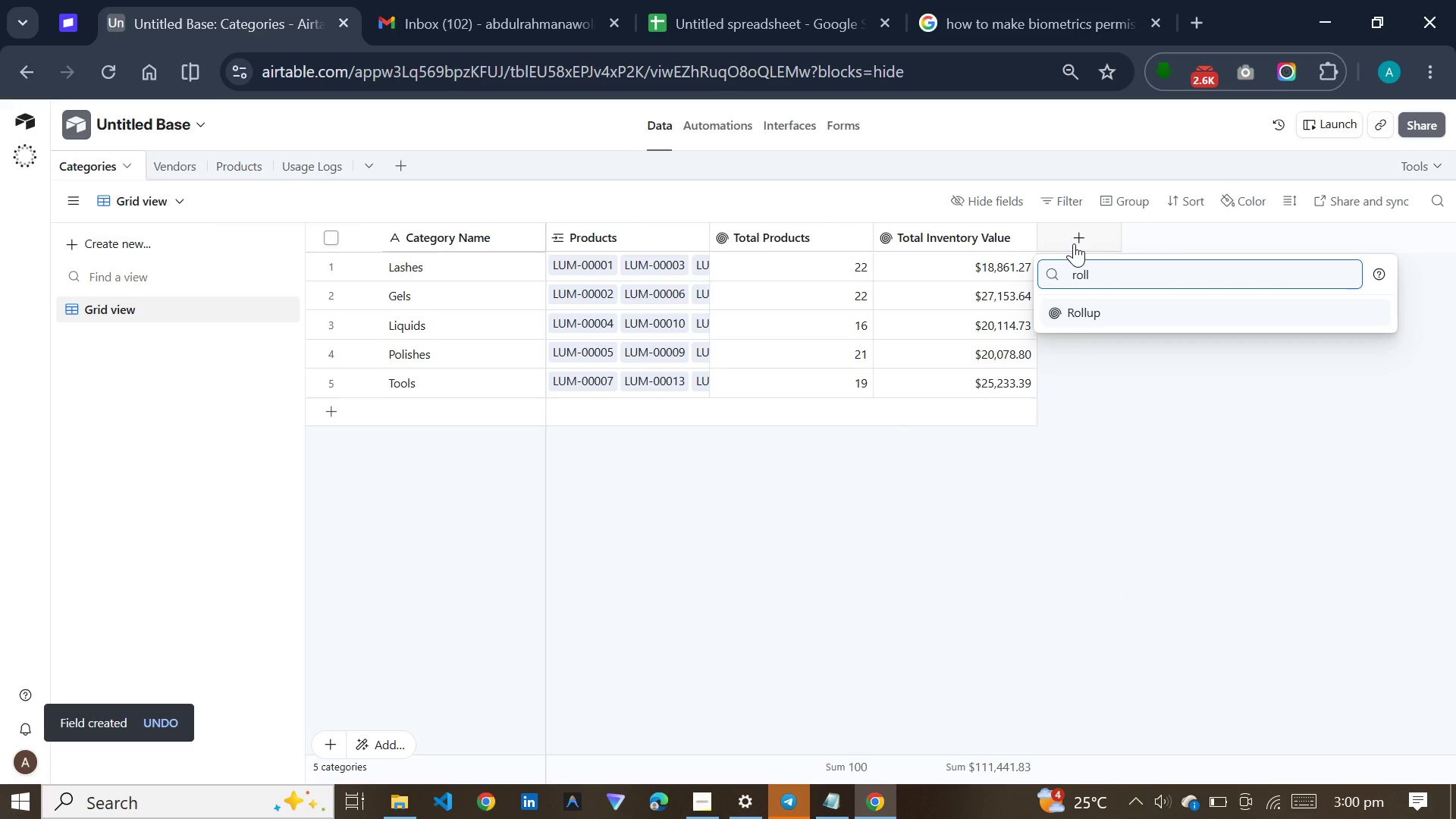 
key(Enter)
 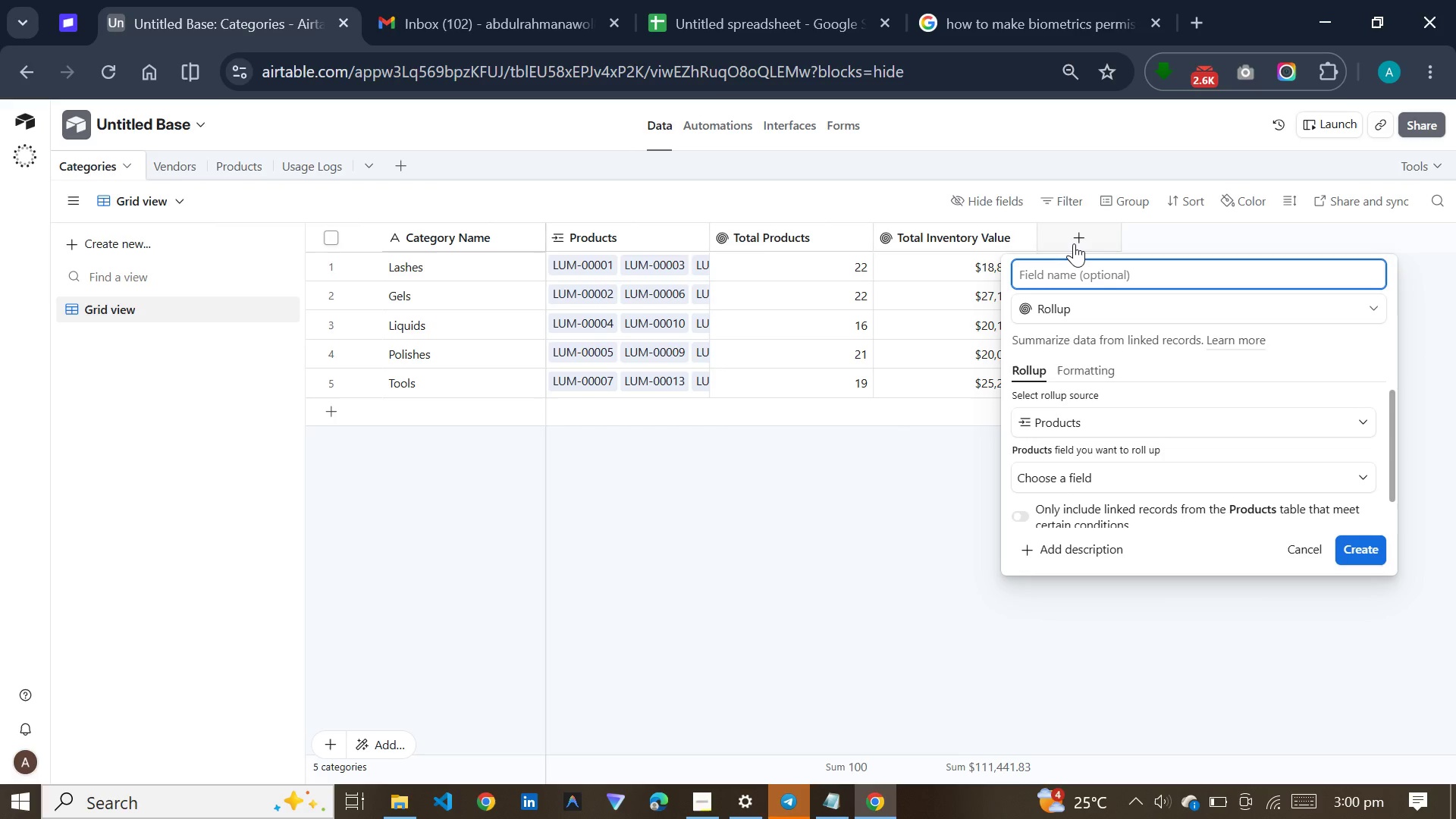 
type(Reorder )
 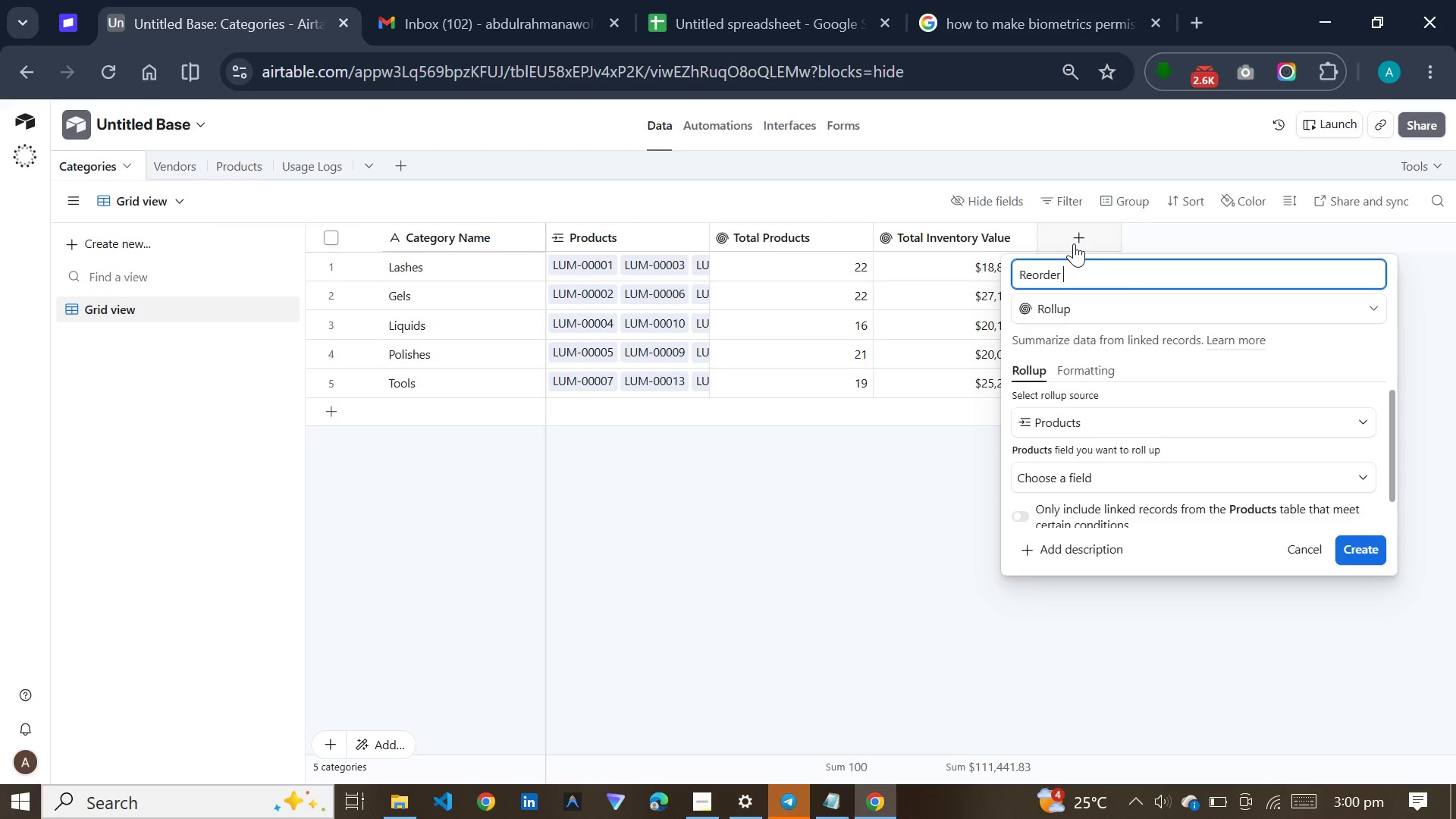 
type(Count)
 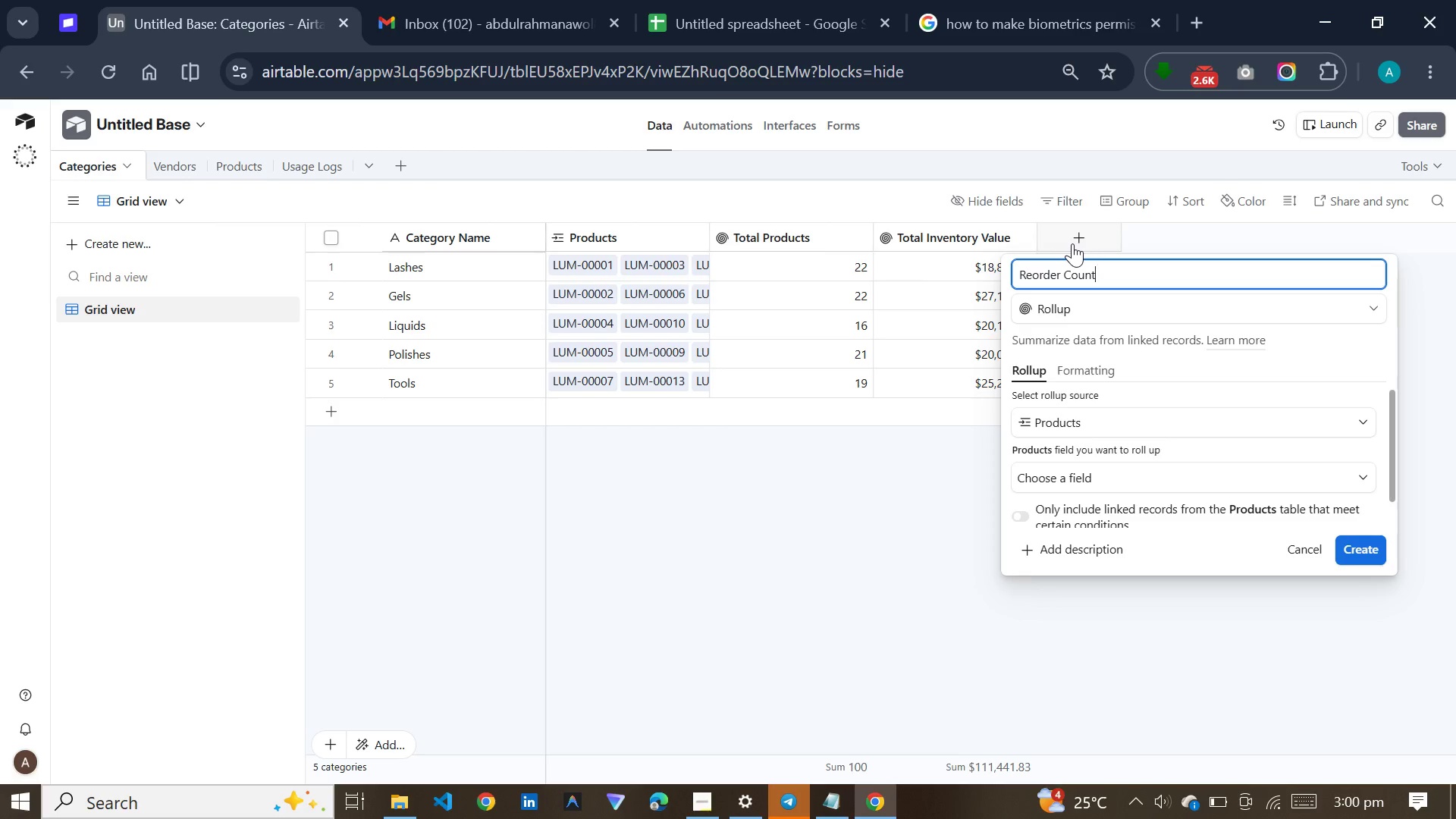 
wait(6.99)
 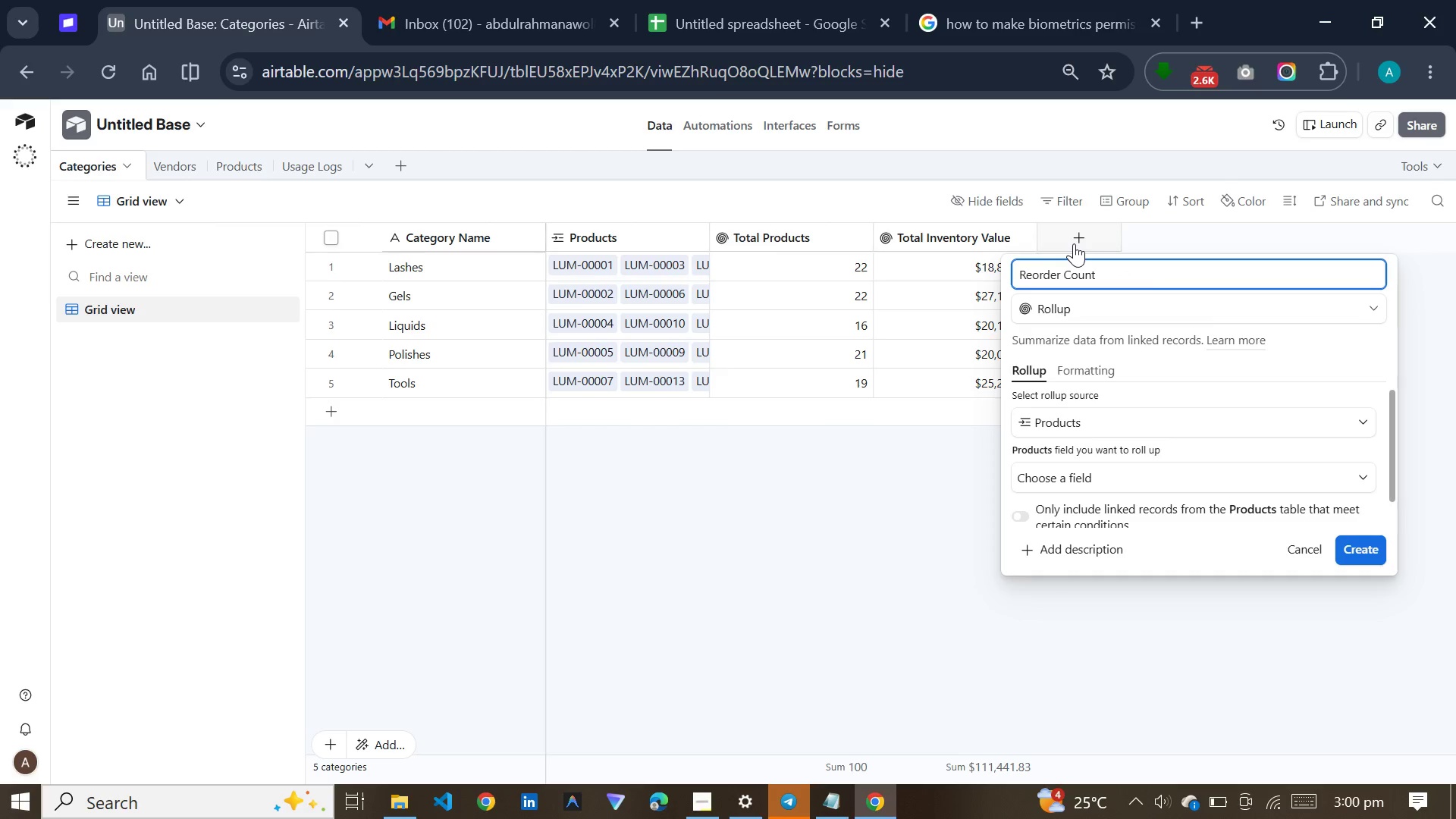 
left_click([1080, 475])
 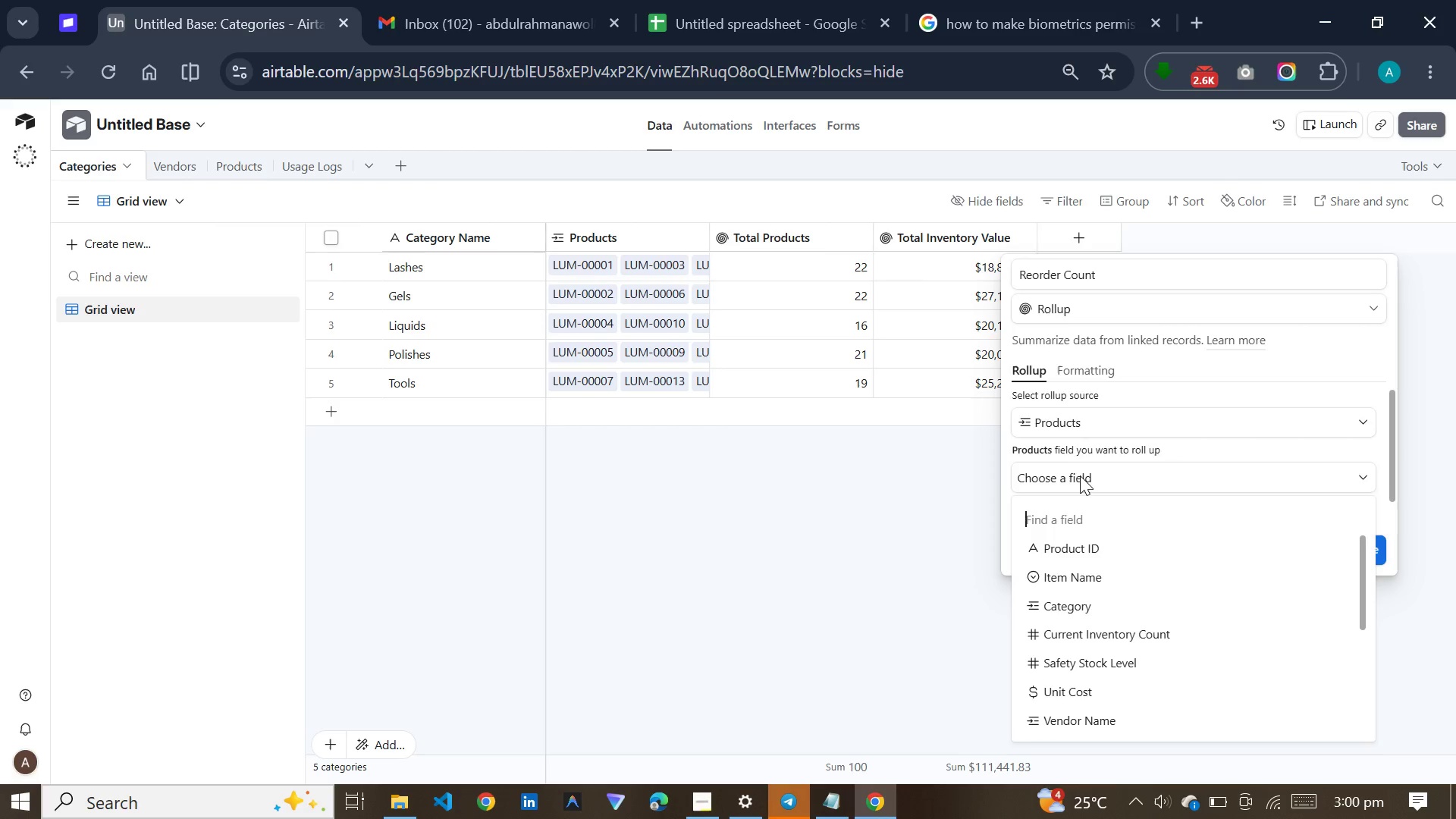 
scroll: coordinate [1093, 552], scroll_direction: down, amount: 16.0
 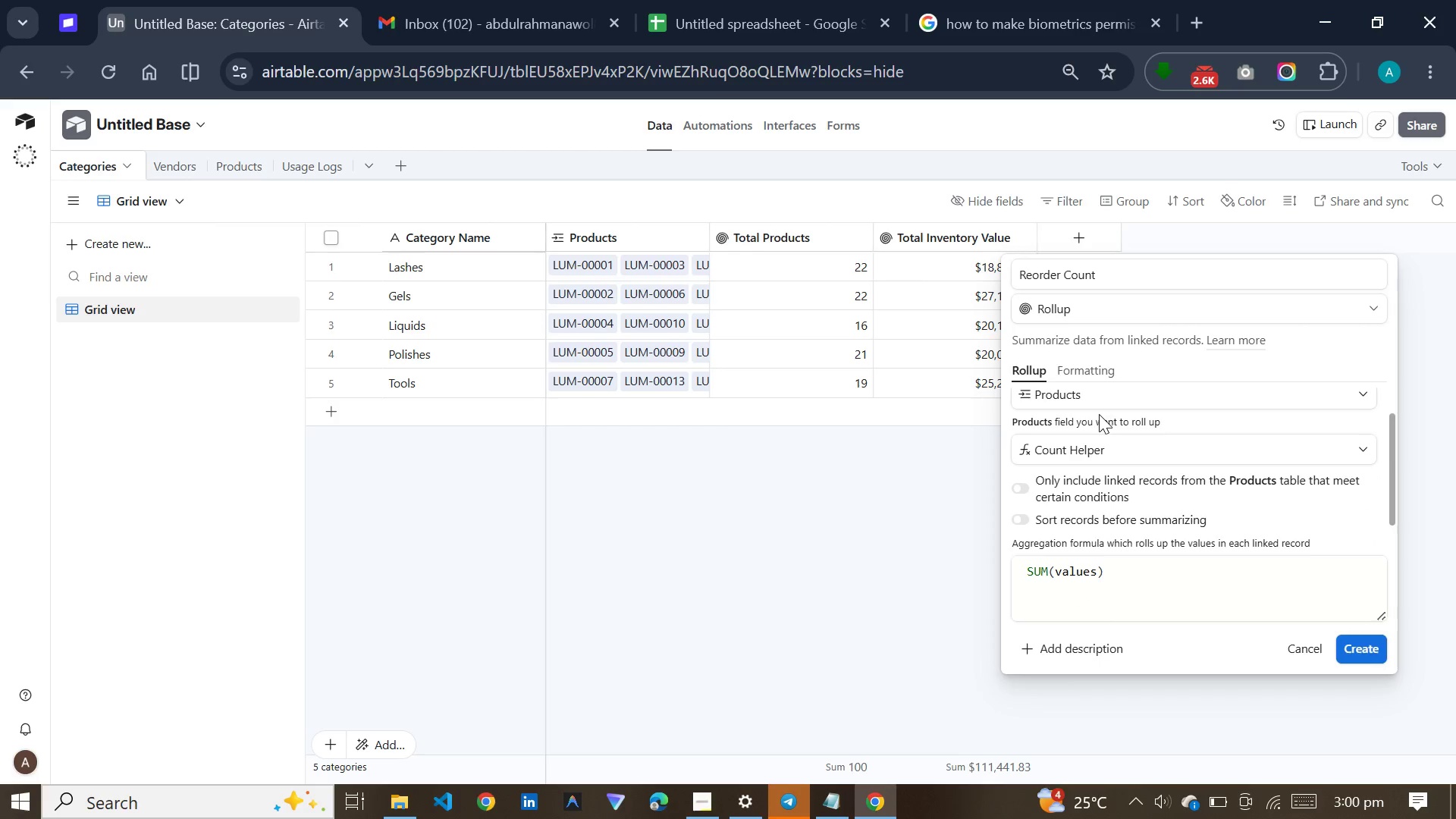 
left_click([1037, 480])
 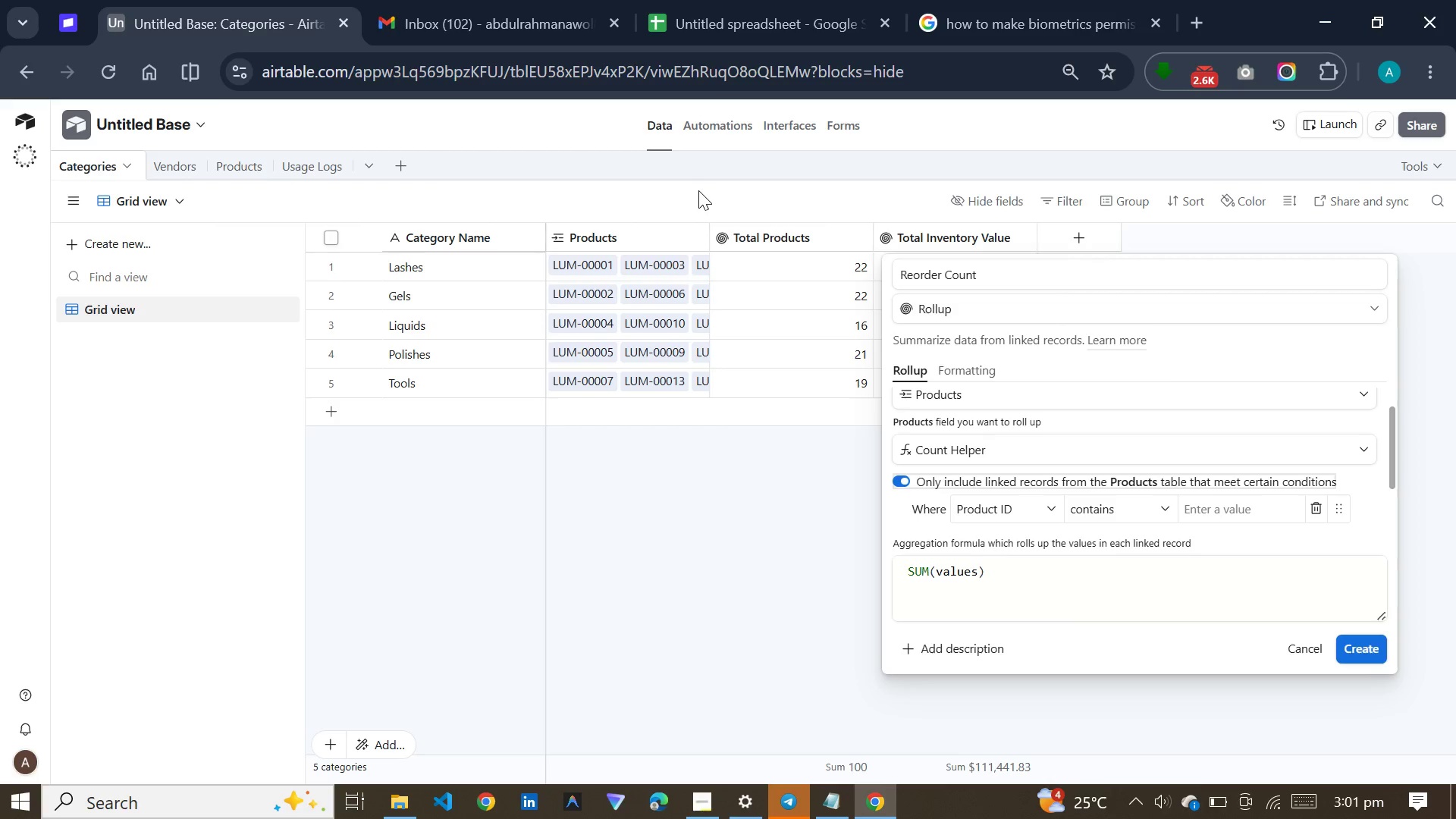 
wait(6.61)
 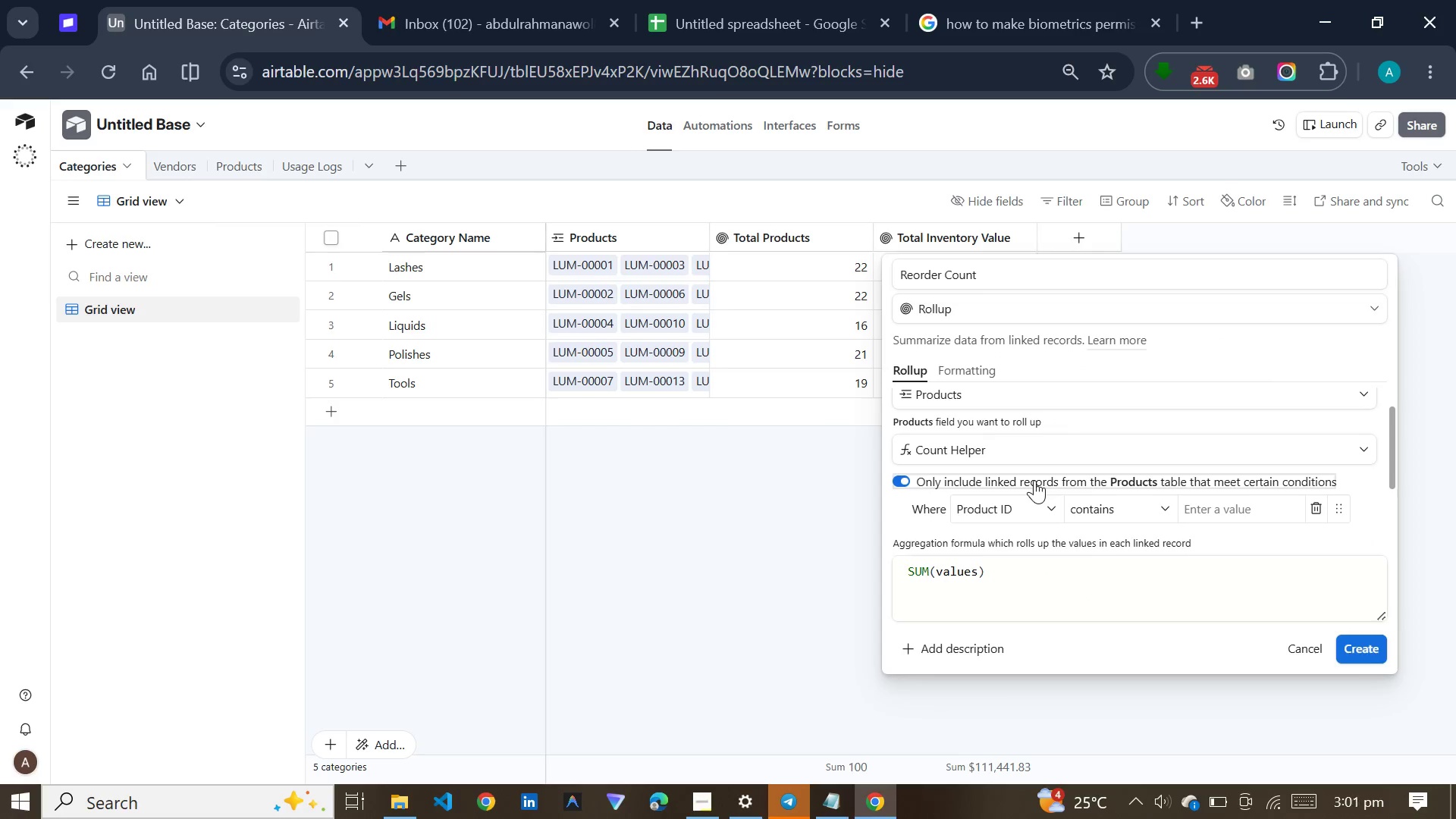 
left_click([1360, 647])
 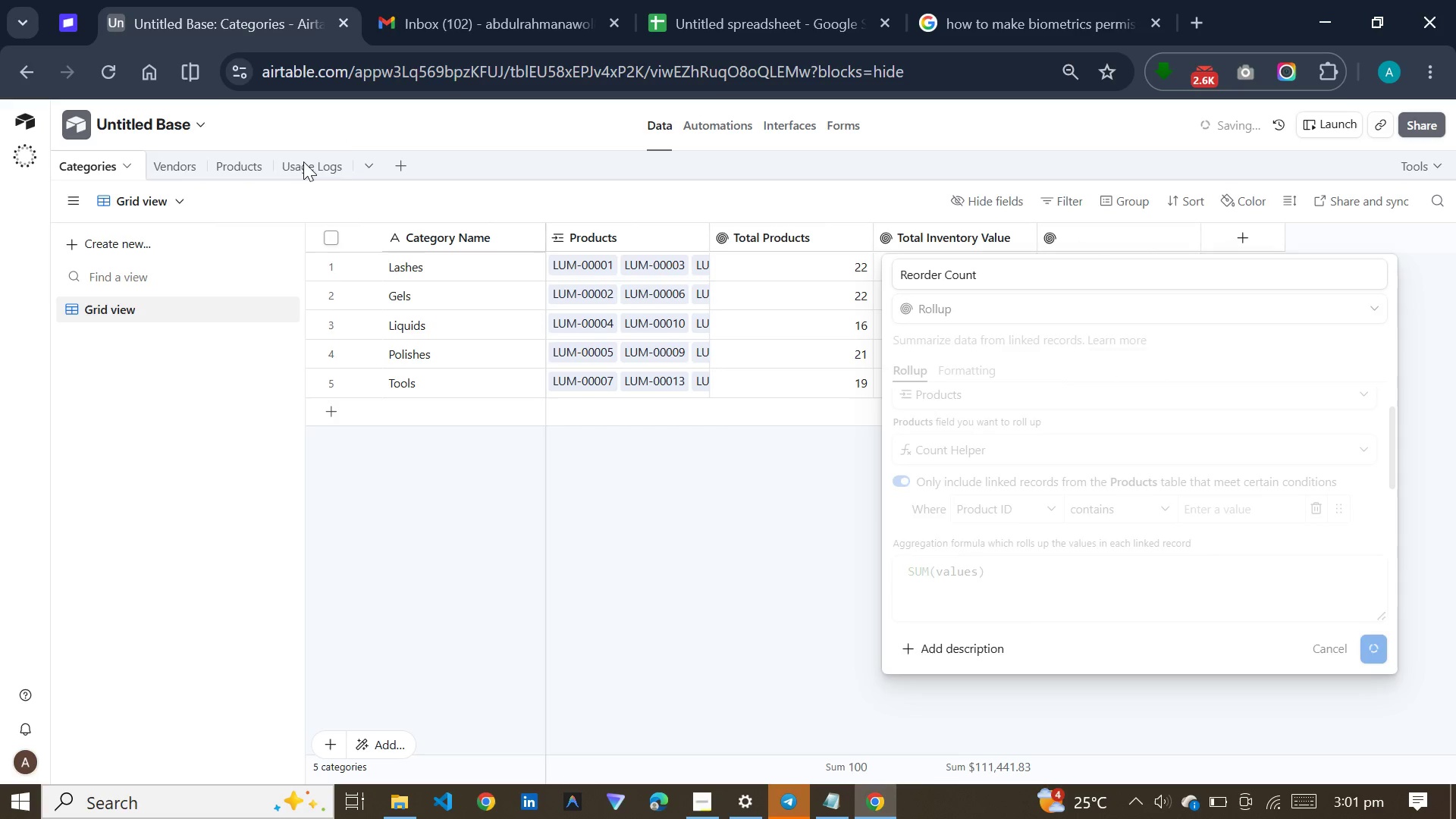 
left_click([252, 159])
 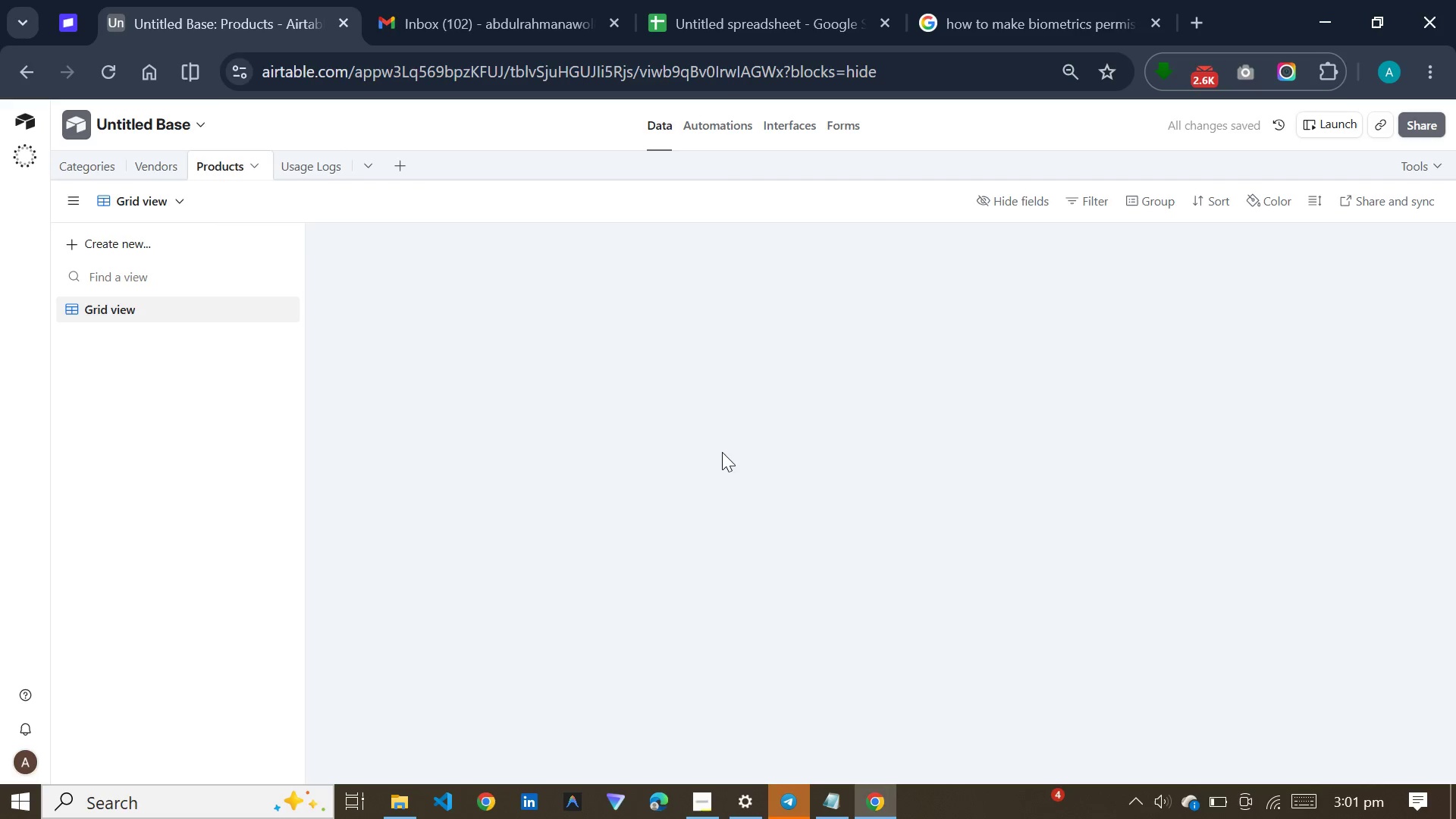 
wait(9.08)
 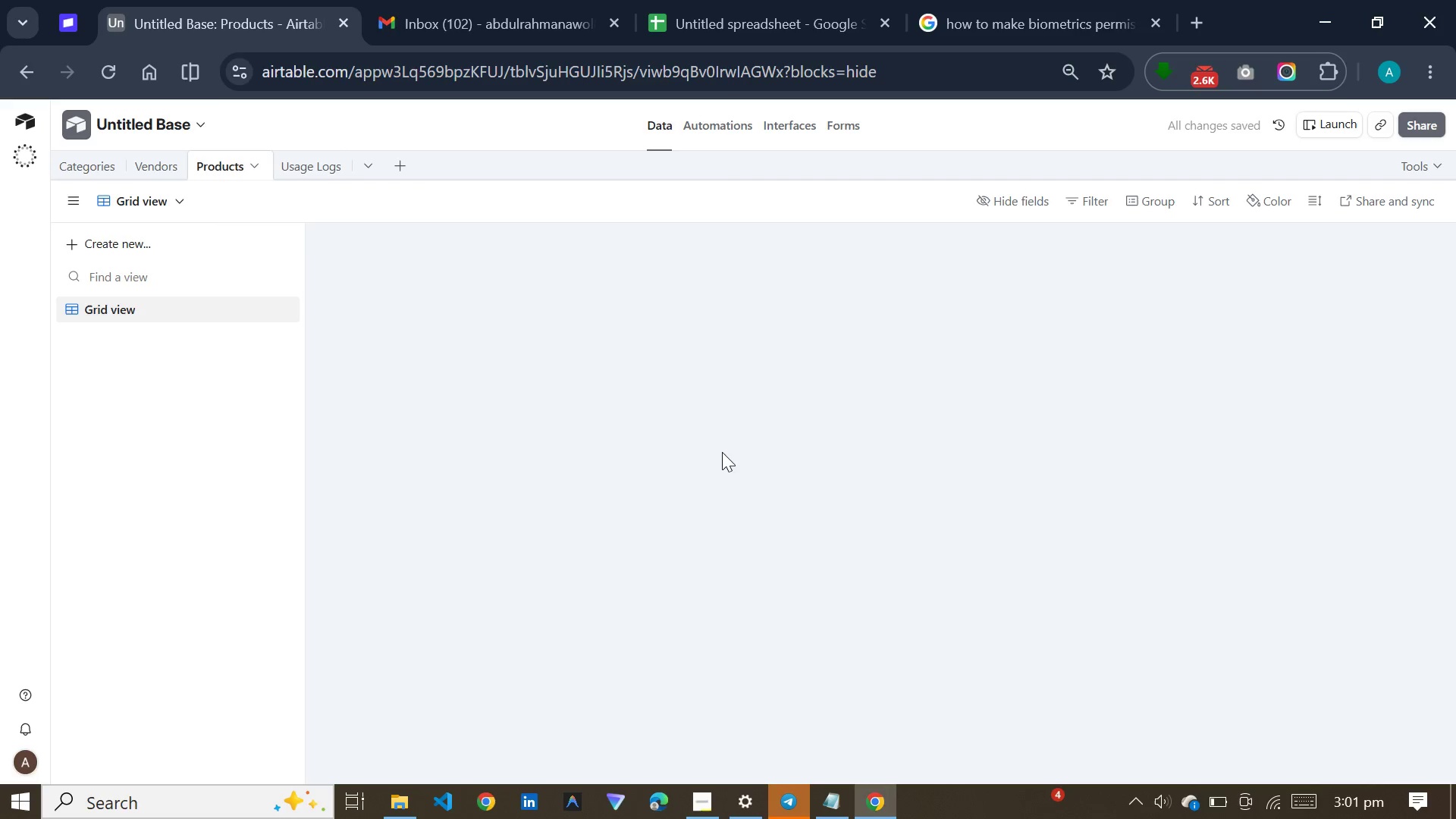 
left_click_drag(start_coordinate=[993, 778], to_coordinate=[849, 777])
 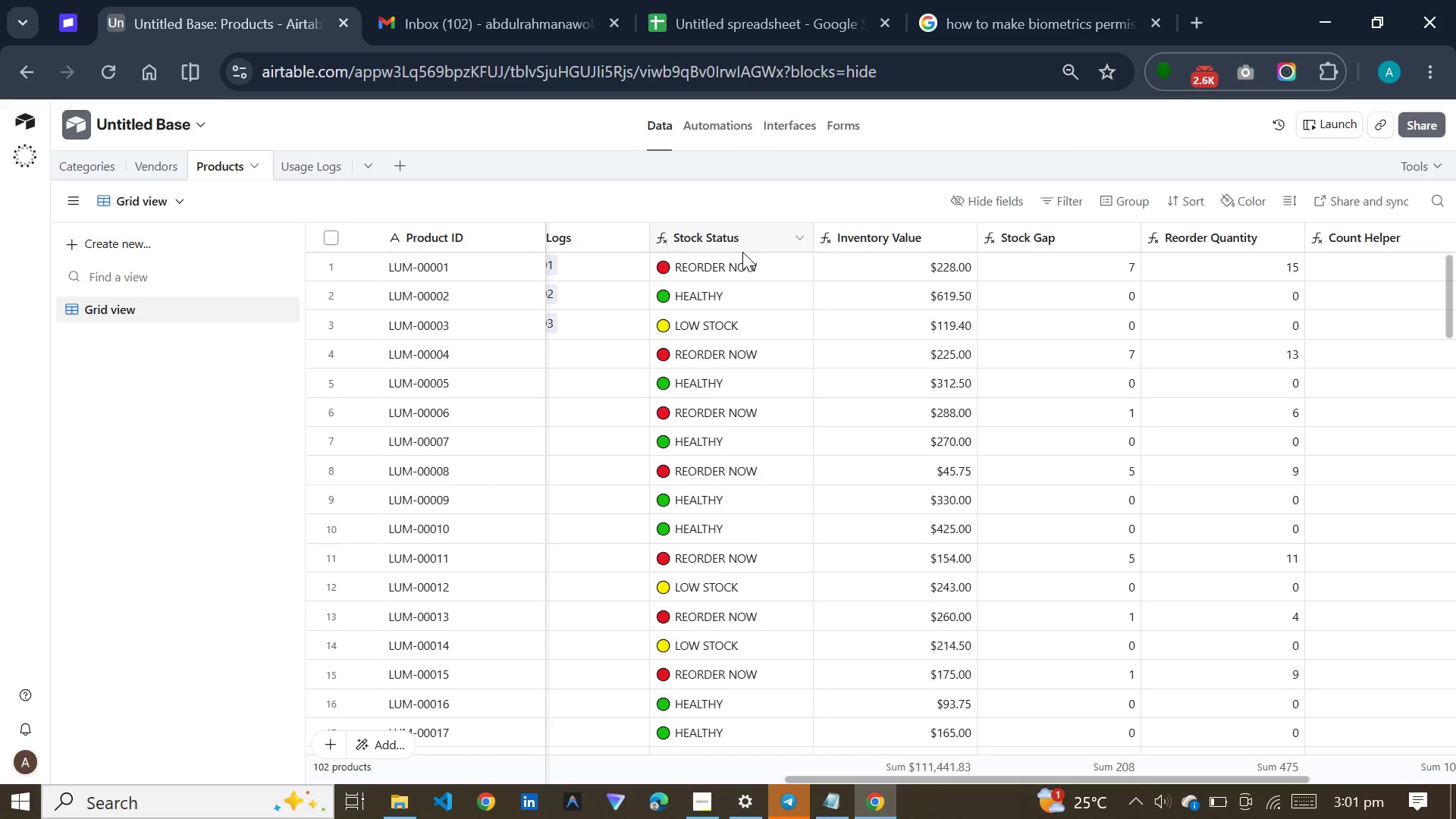 
wait(5.66)
 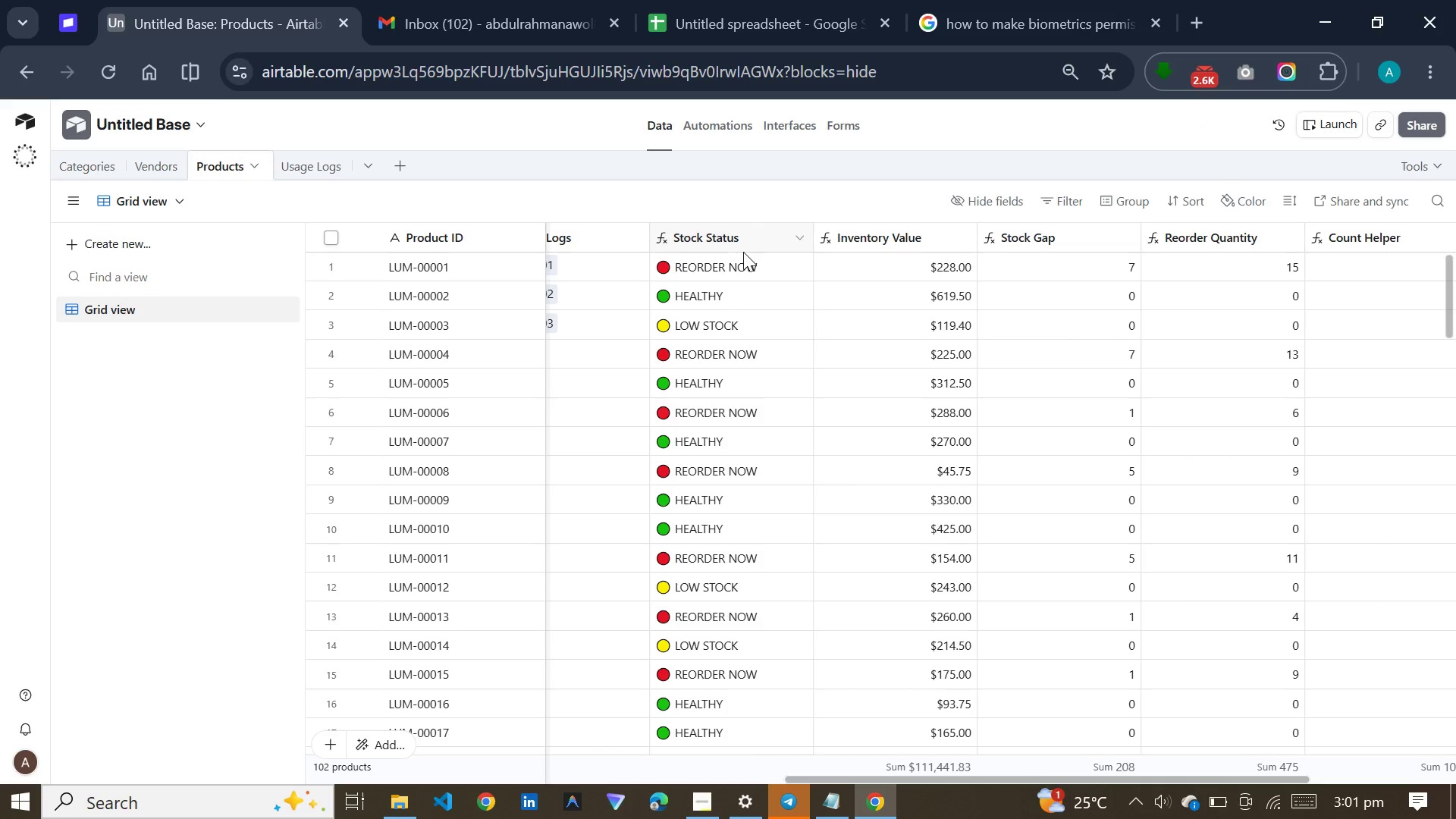 
left_click([743, 259])
 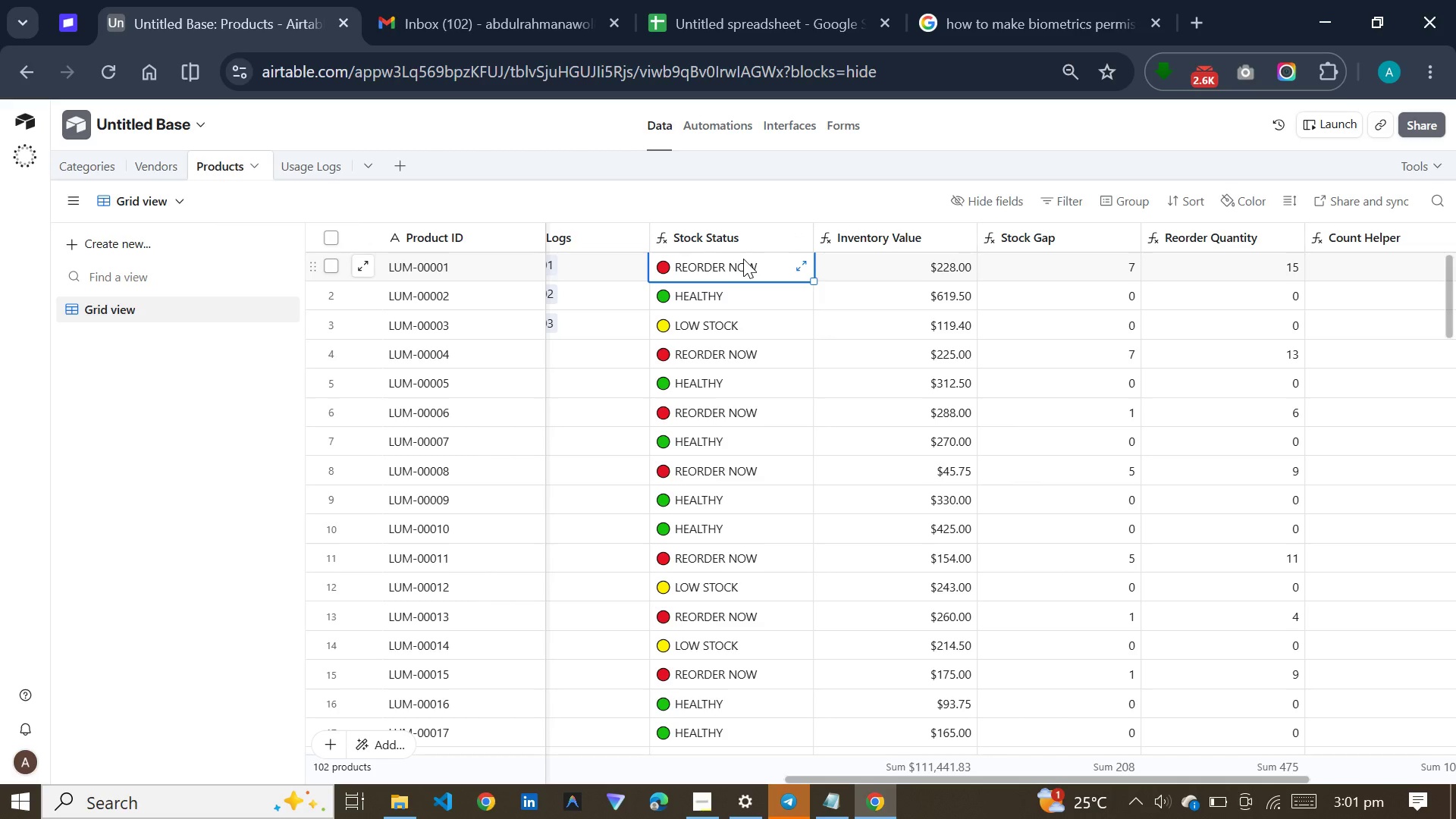 
key(Control+C)
 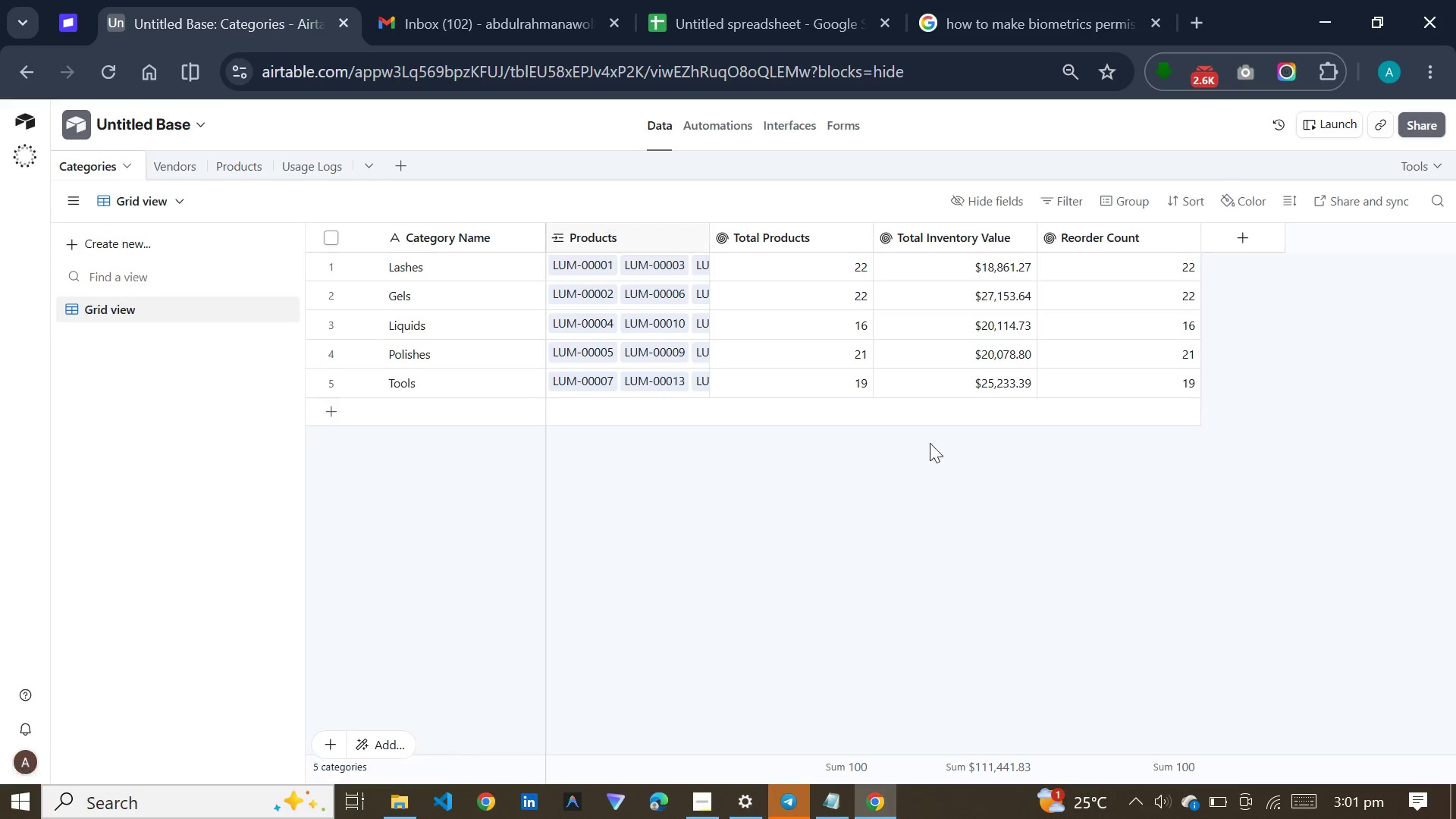 
wait(10.83)
 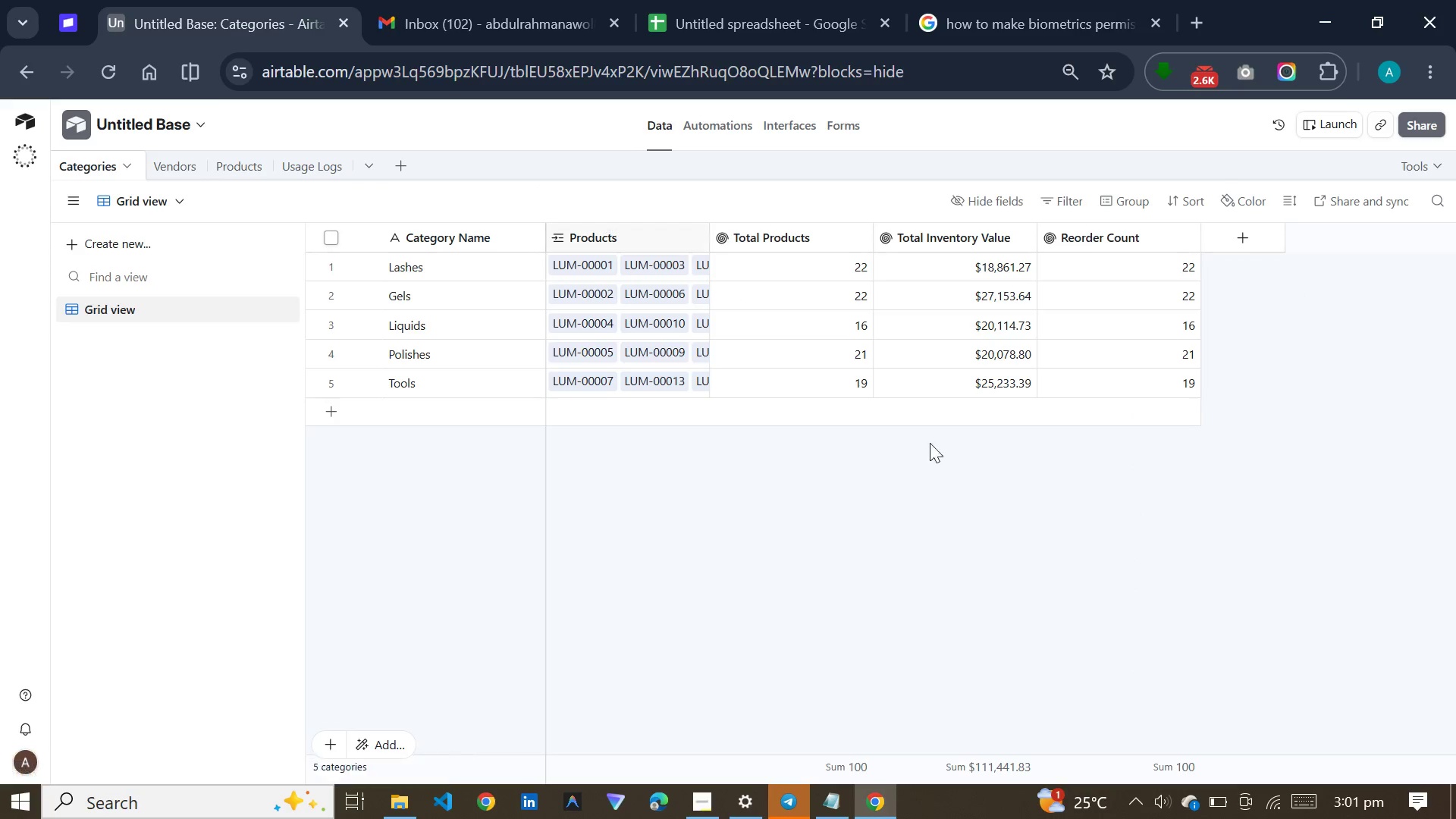 
double_click([1105, 243])
 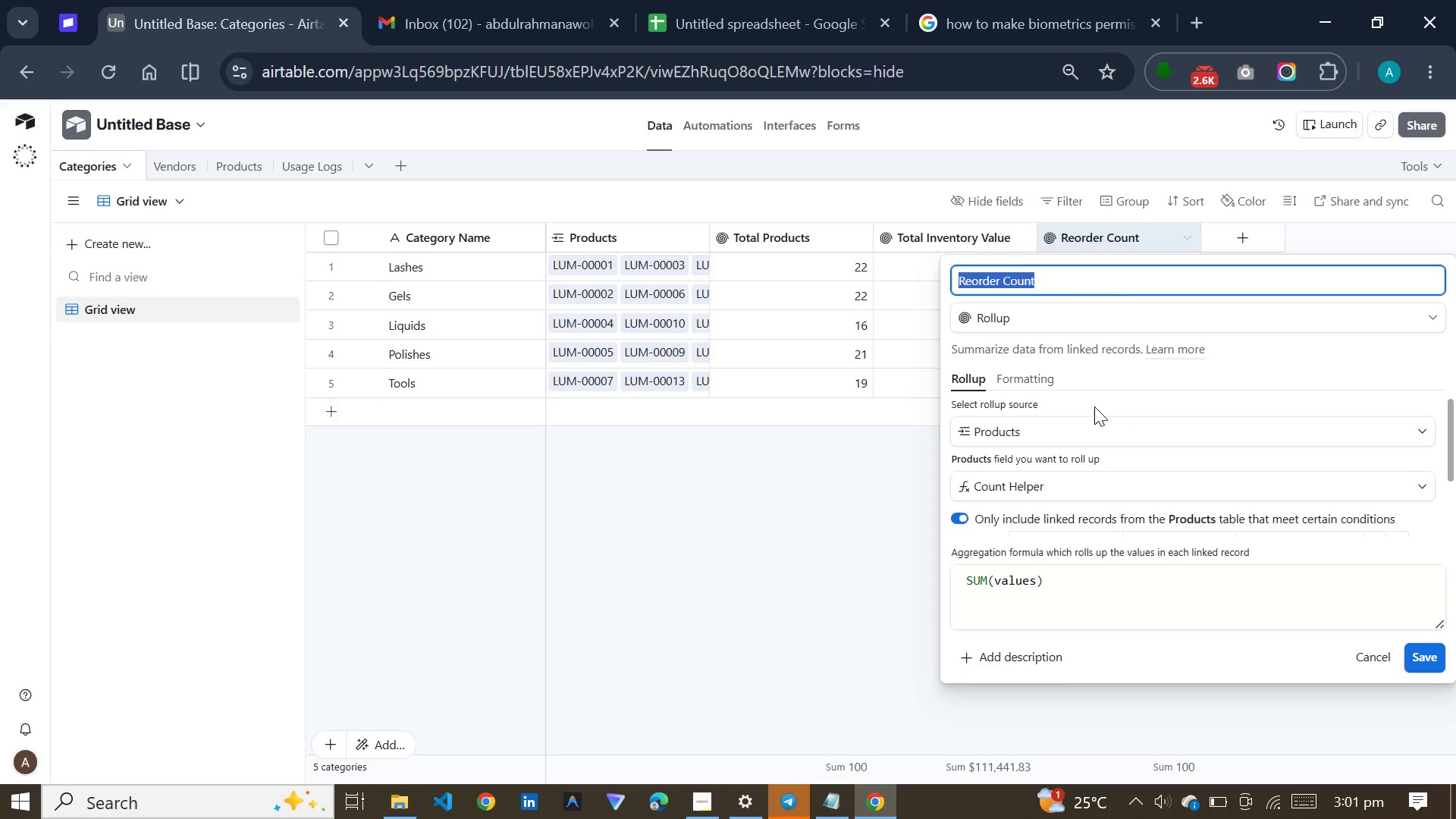 
scroll: coordinate [1051, 519], scroll_direction: down, amount: 3.0
 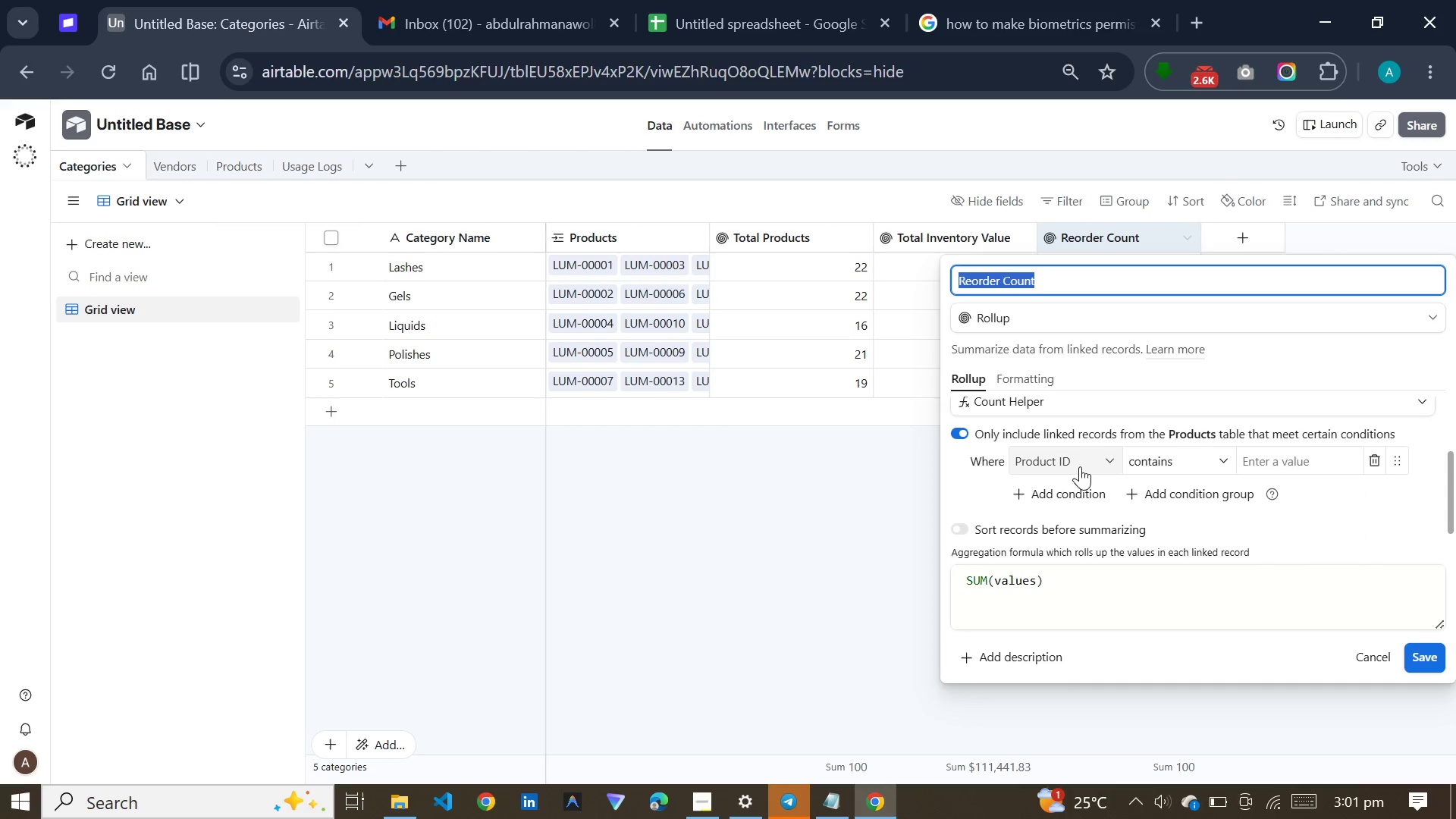 
left_click([1082, 464])
 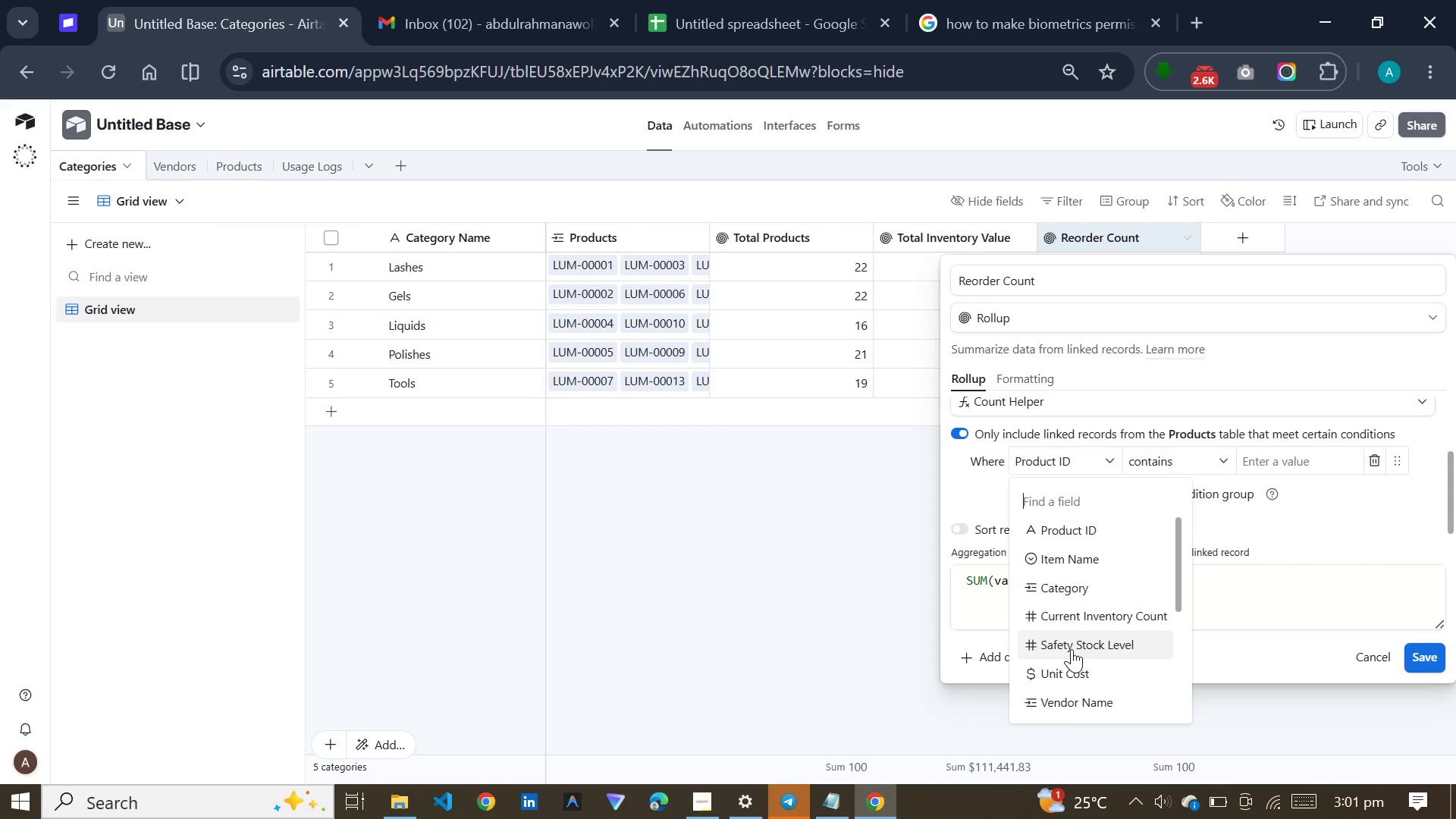 
scroll: coordinate [1072, 649], scroll_direction: down, amount: 2.0
 